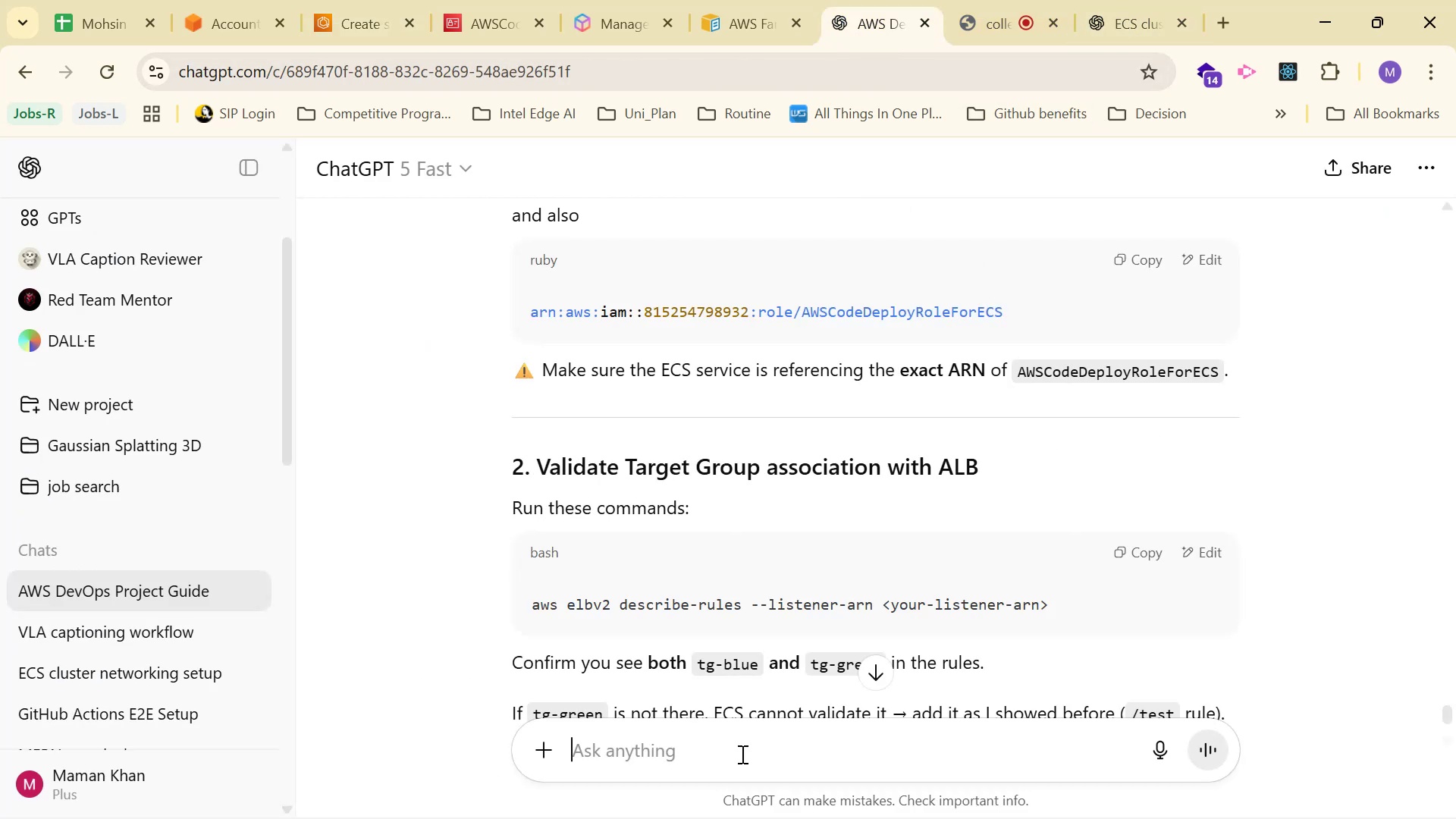 
key(Control+V)
 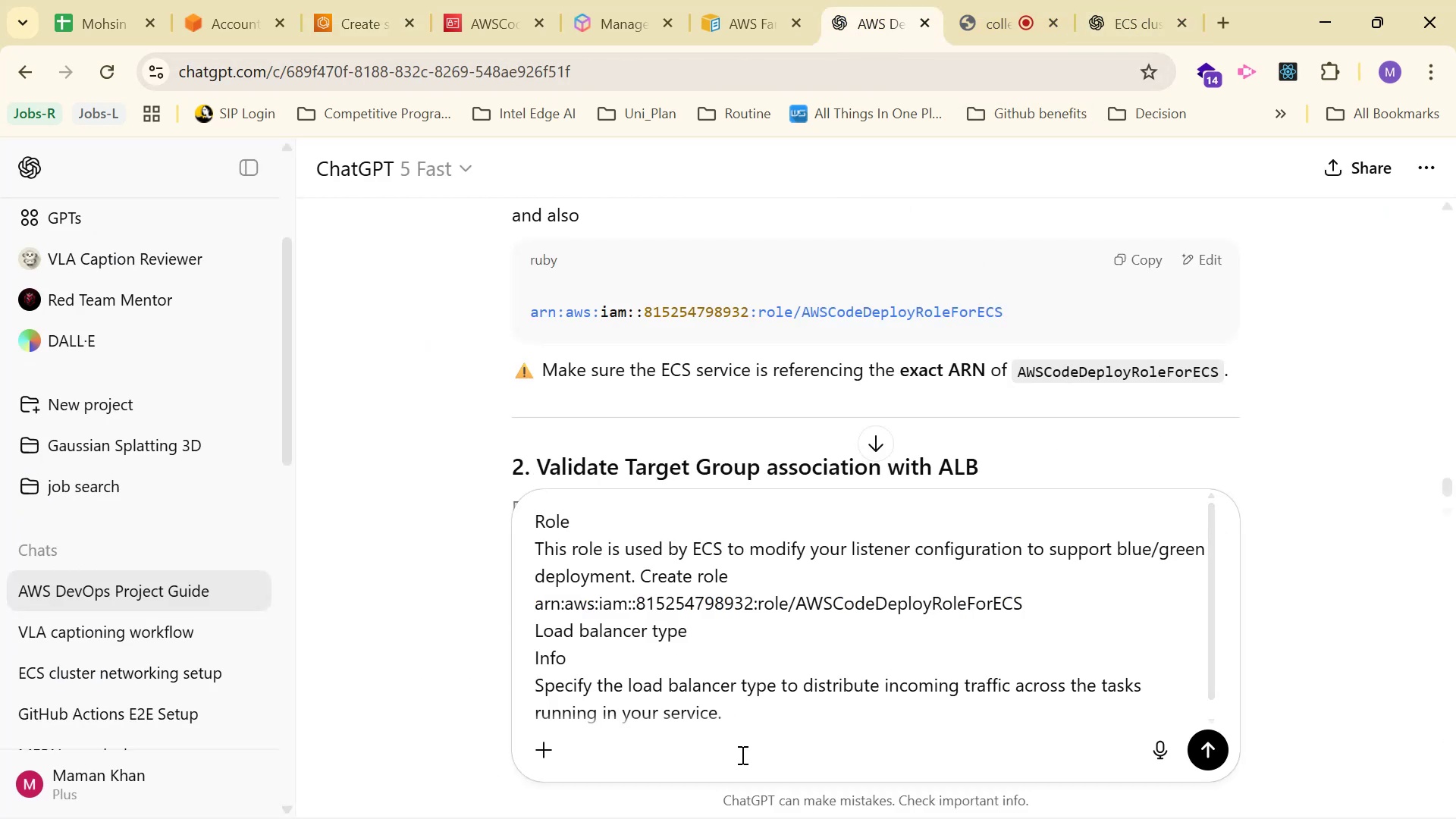 
key(Enter)
 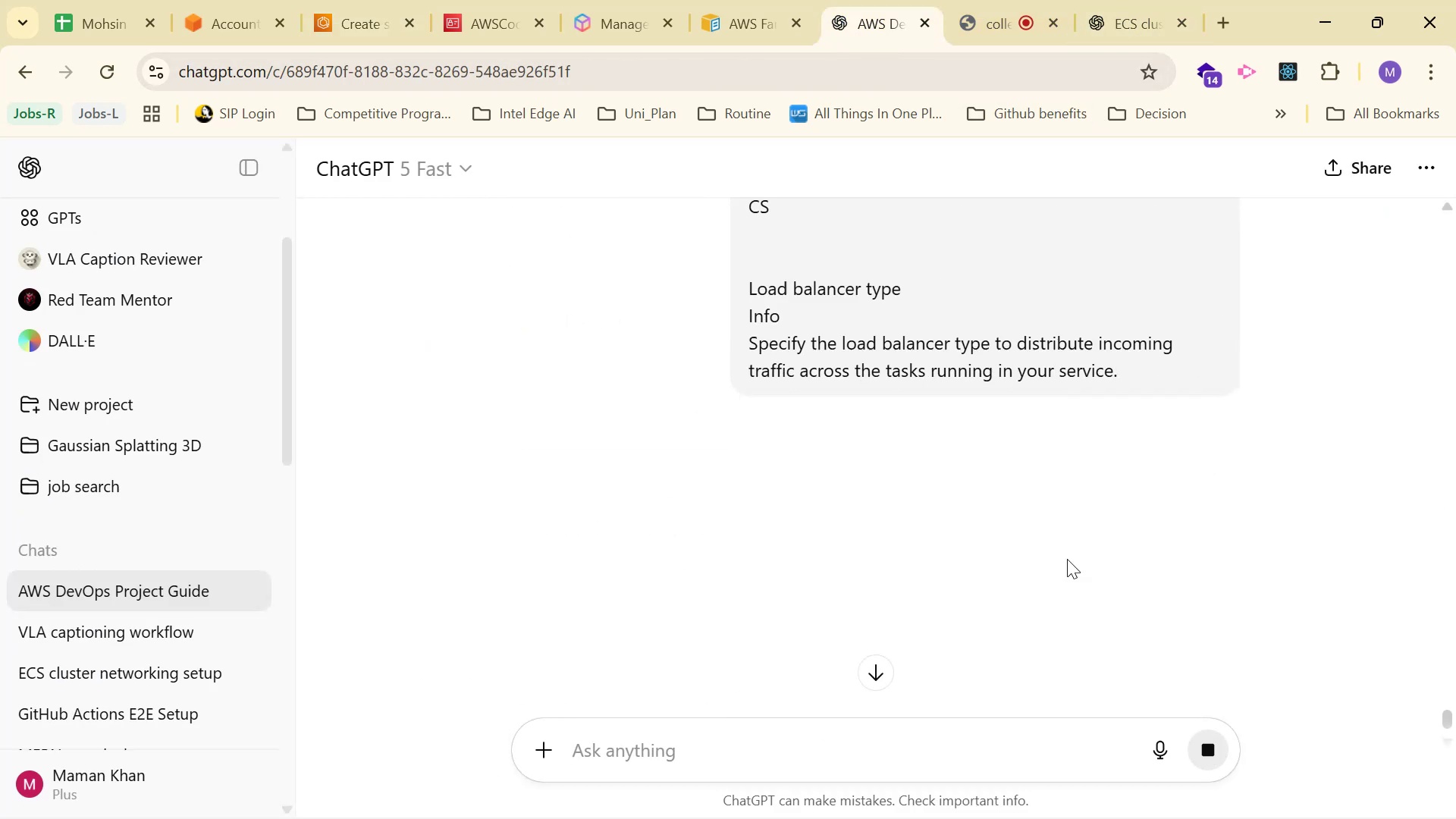 
scroll: coordinate [1071, 486], scroll_direction: up, amount: 2.0
 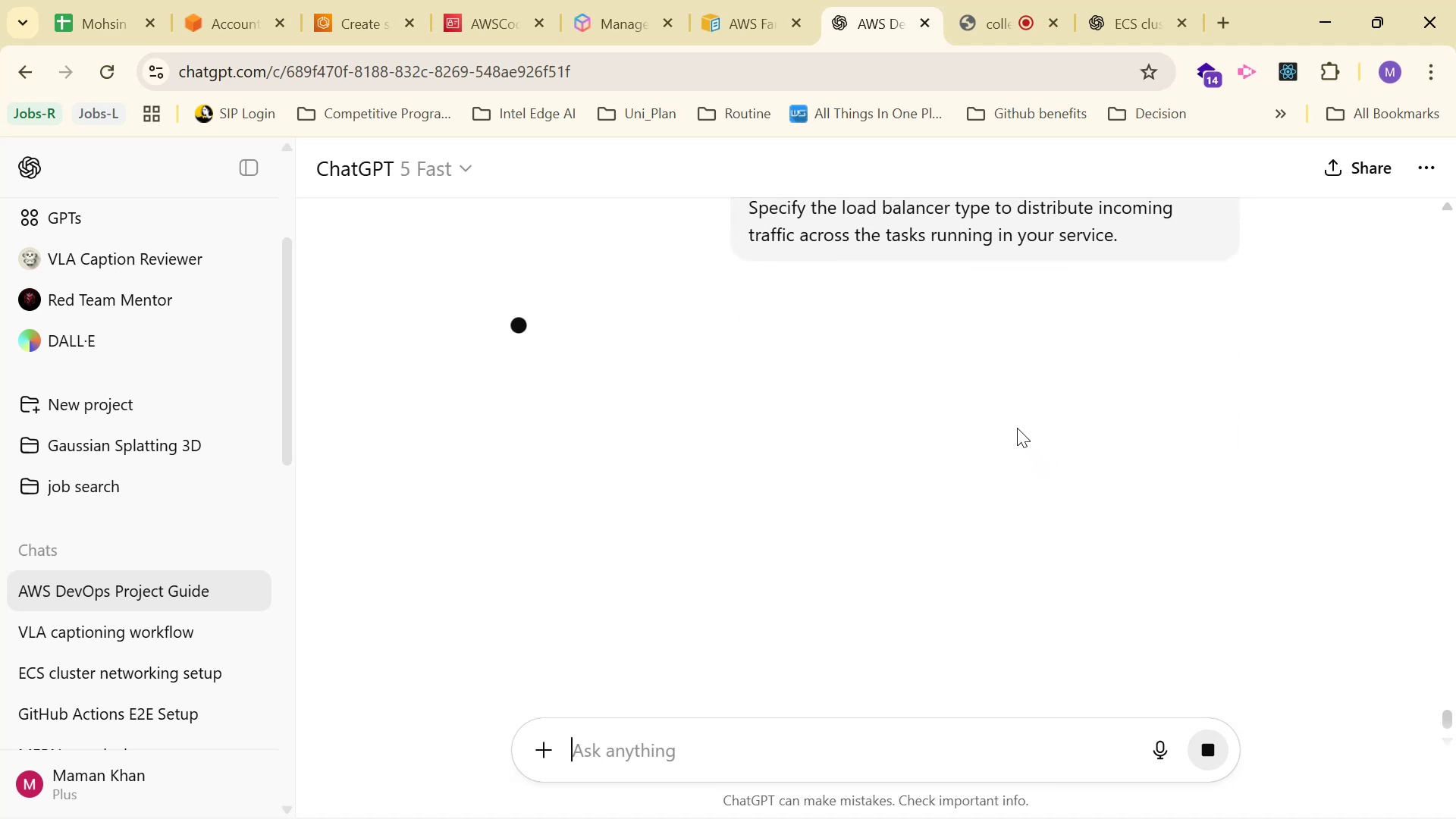 
wait(5.28)
 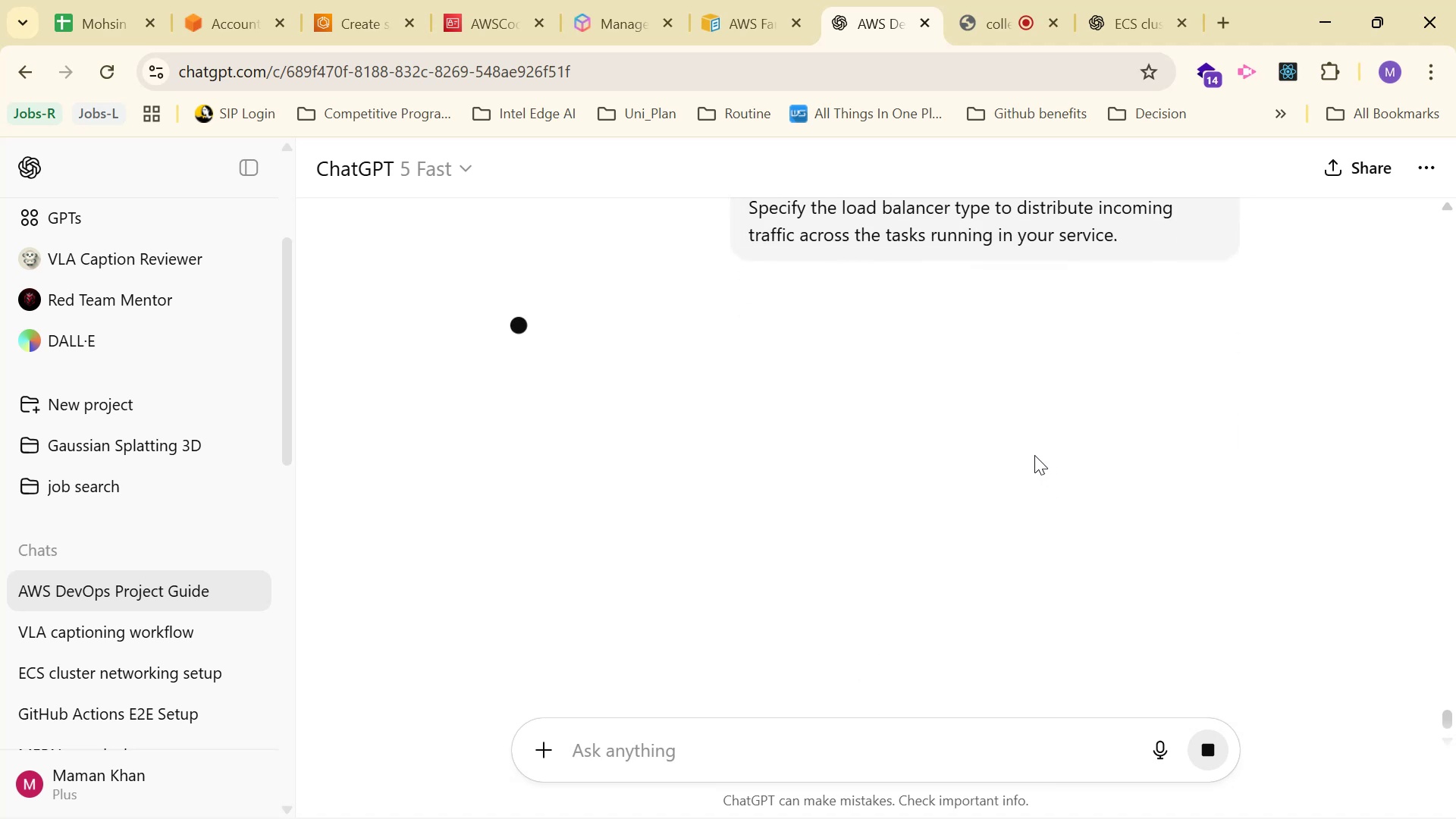 
scroll: coordinate [1012, 423], scroll_direction: down, amount: 1.0
 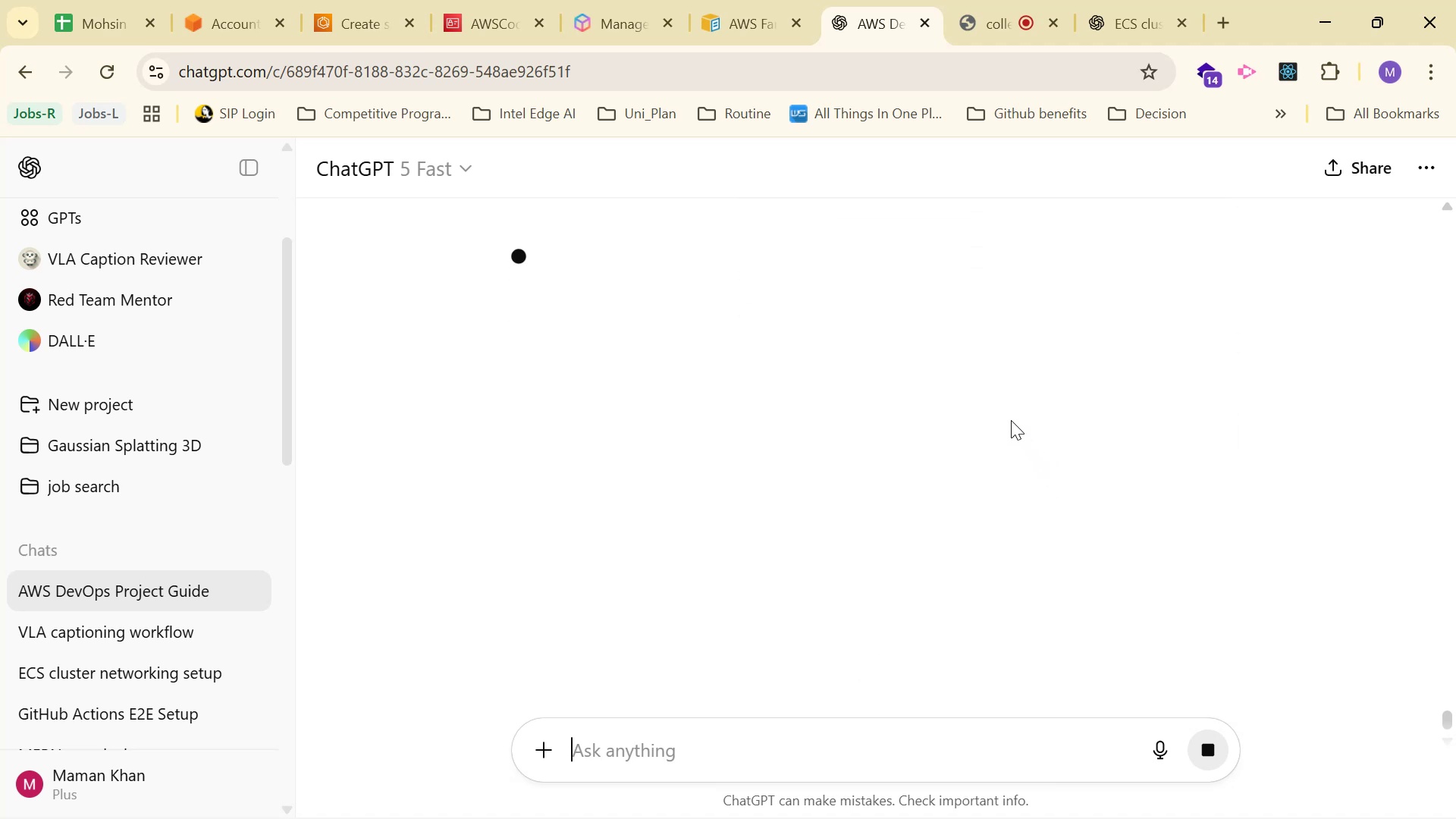 
scroll: coordinate [1006, 422], scroll_direction: up, amount: 1.0
 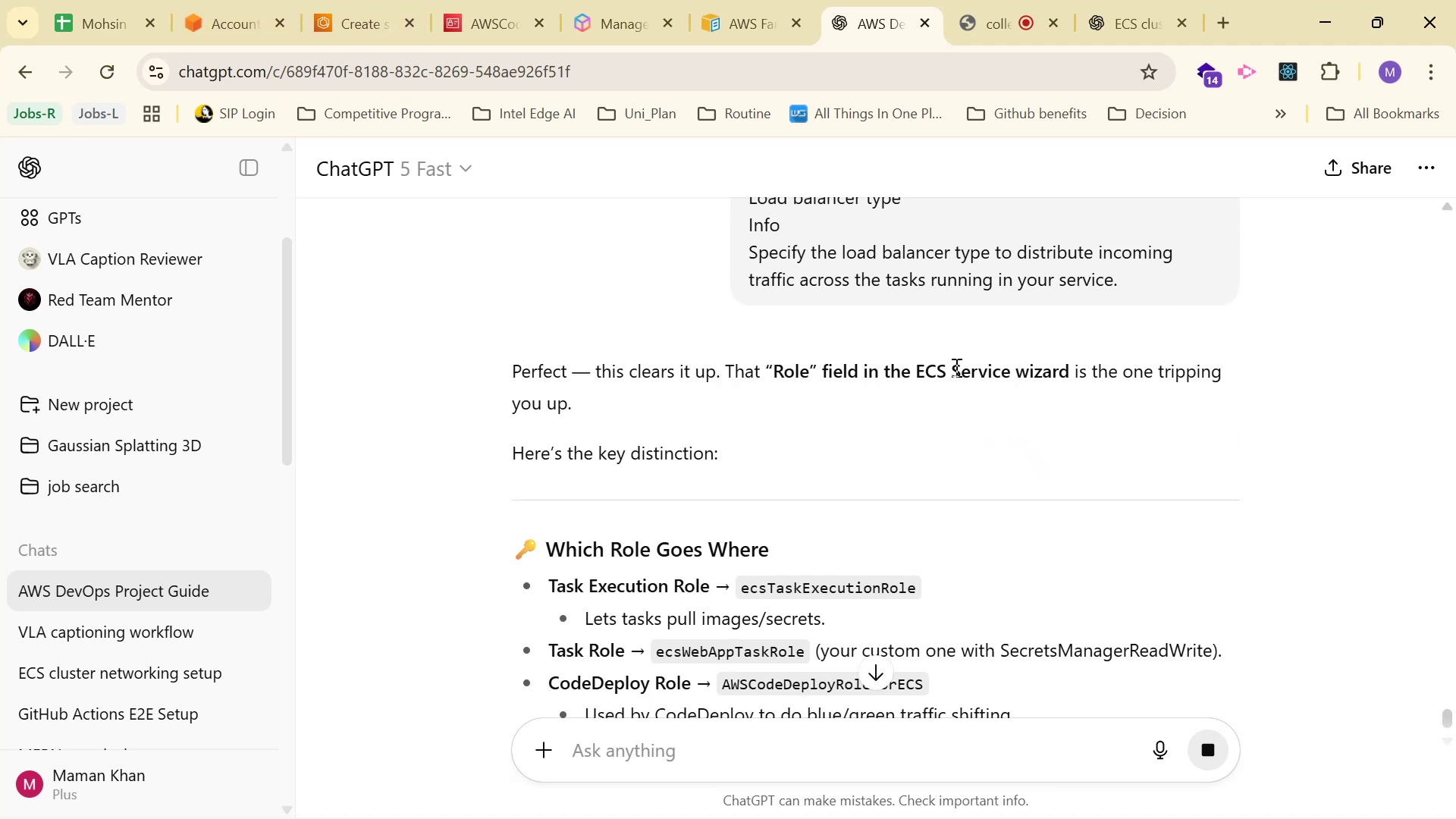 
scroll: coordinate [1197, 370], scroll_direction: down, amount: 2.0
 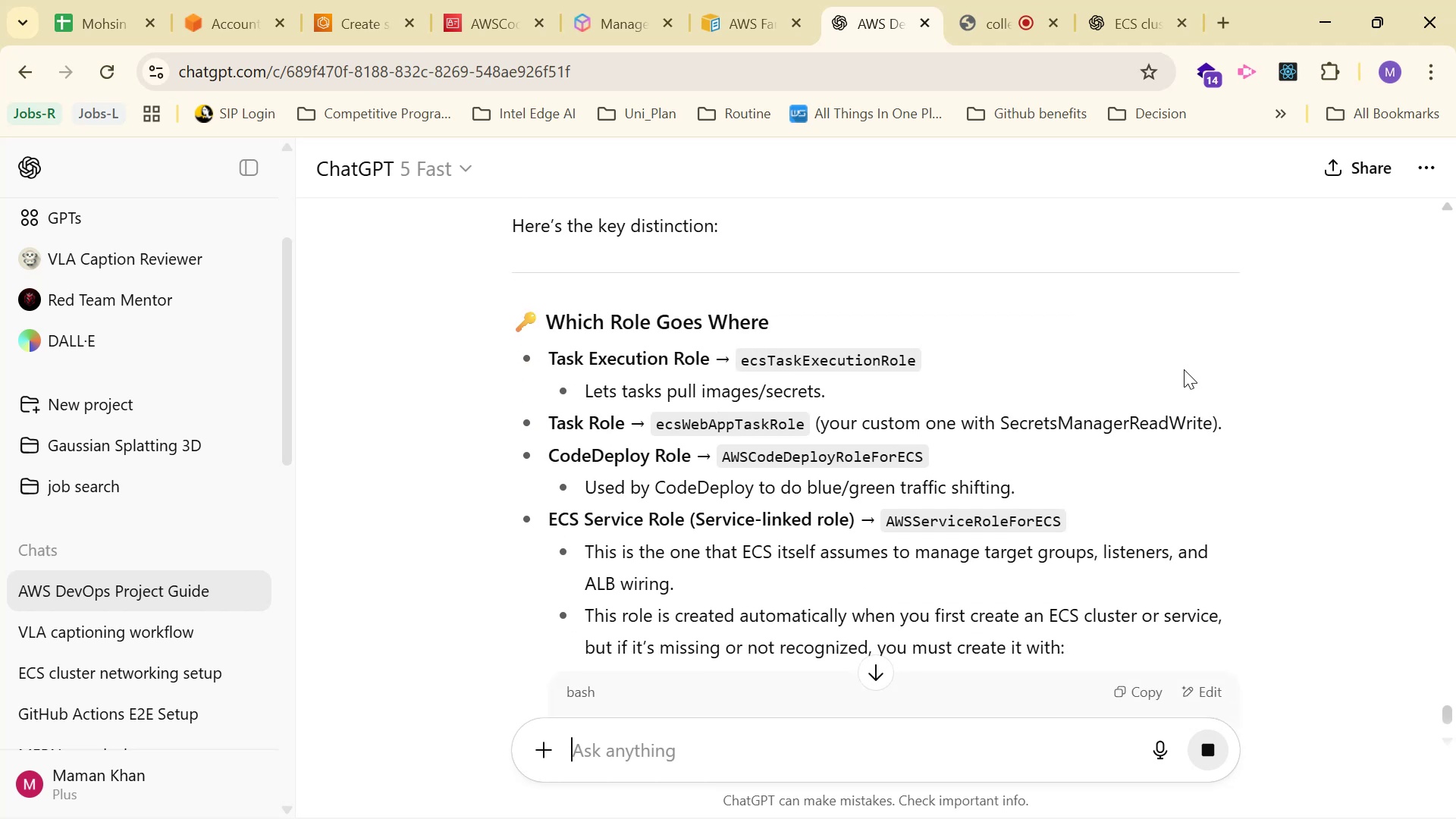 
wait(8.93)
 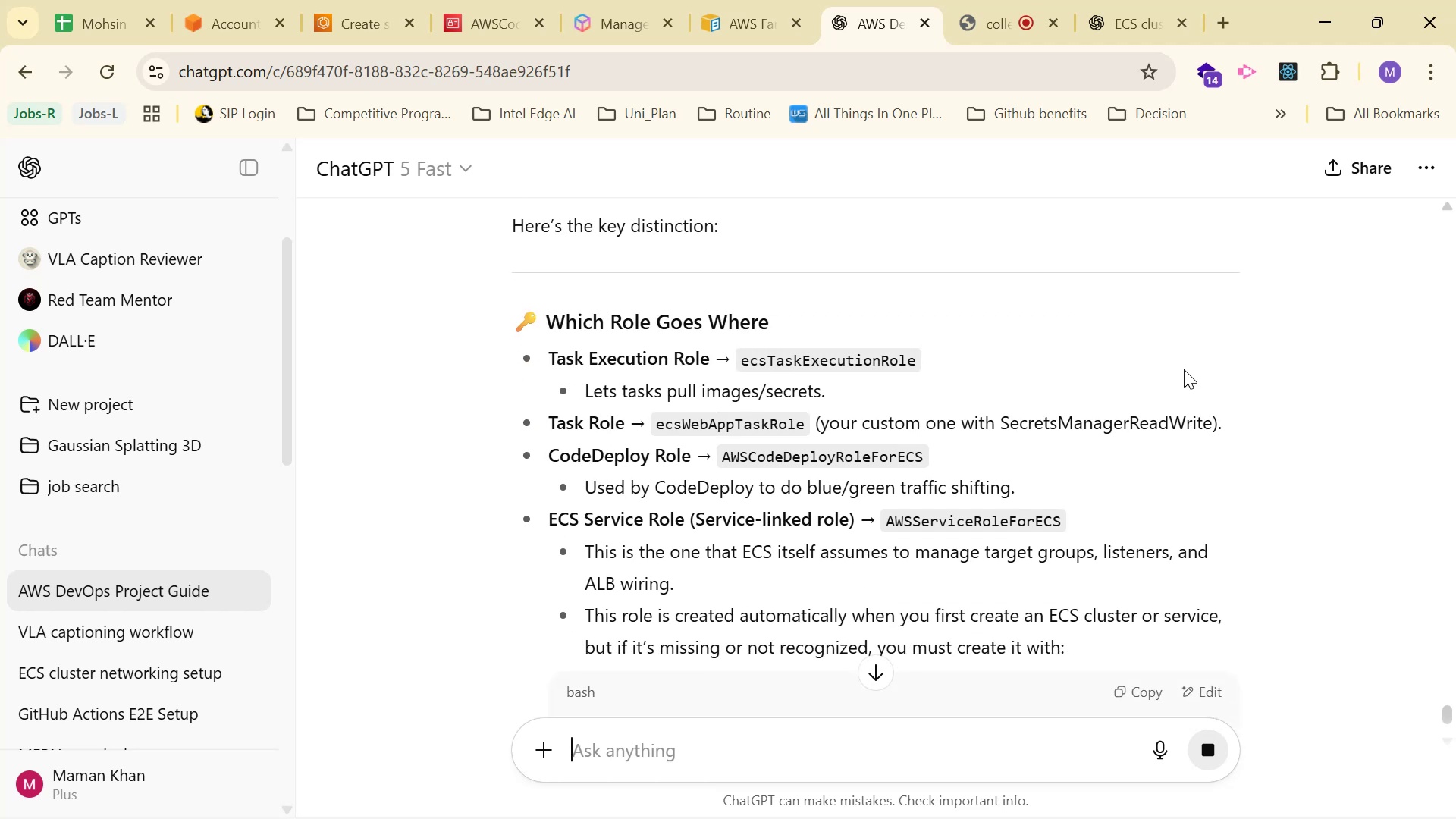 
scroll: coordinate [1169, 370], scroll_direction: down, amount: 1.0
 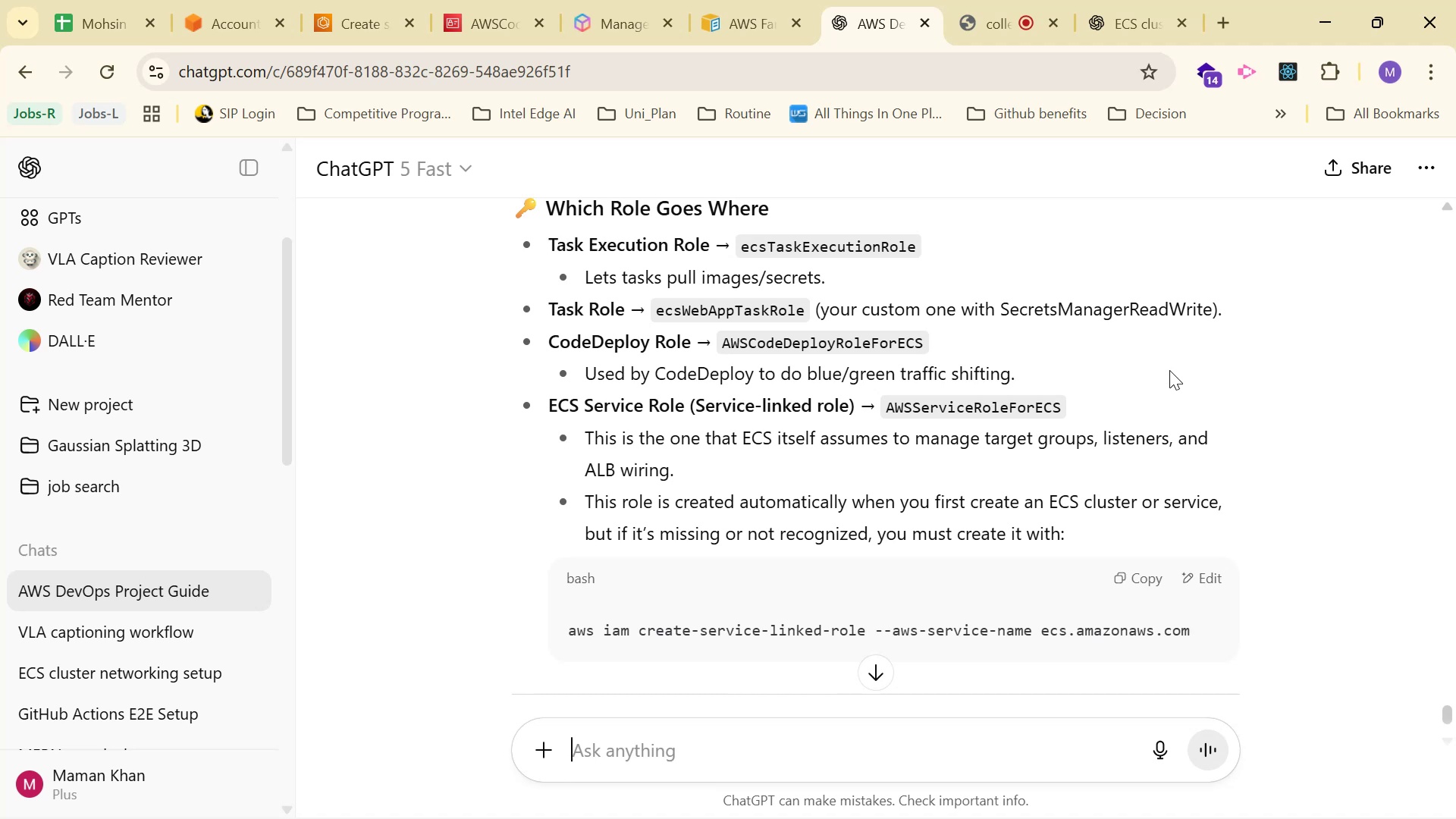 
wait(8.56)
 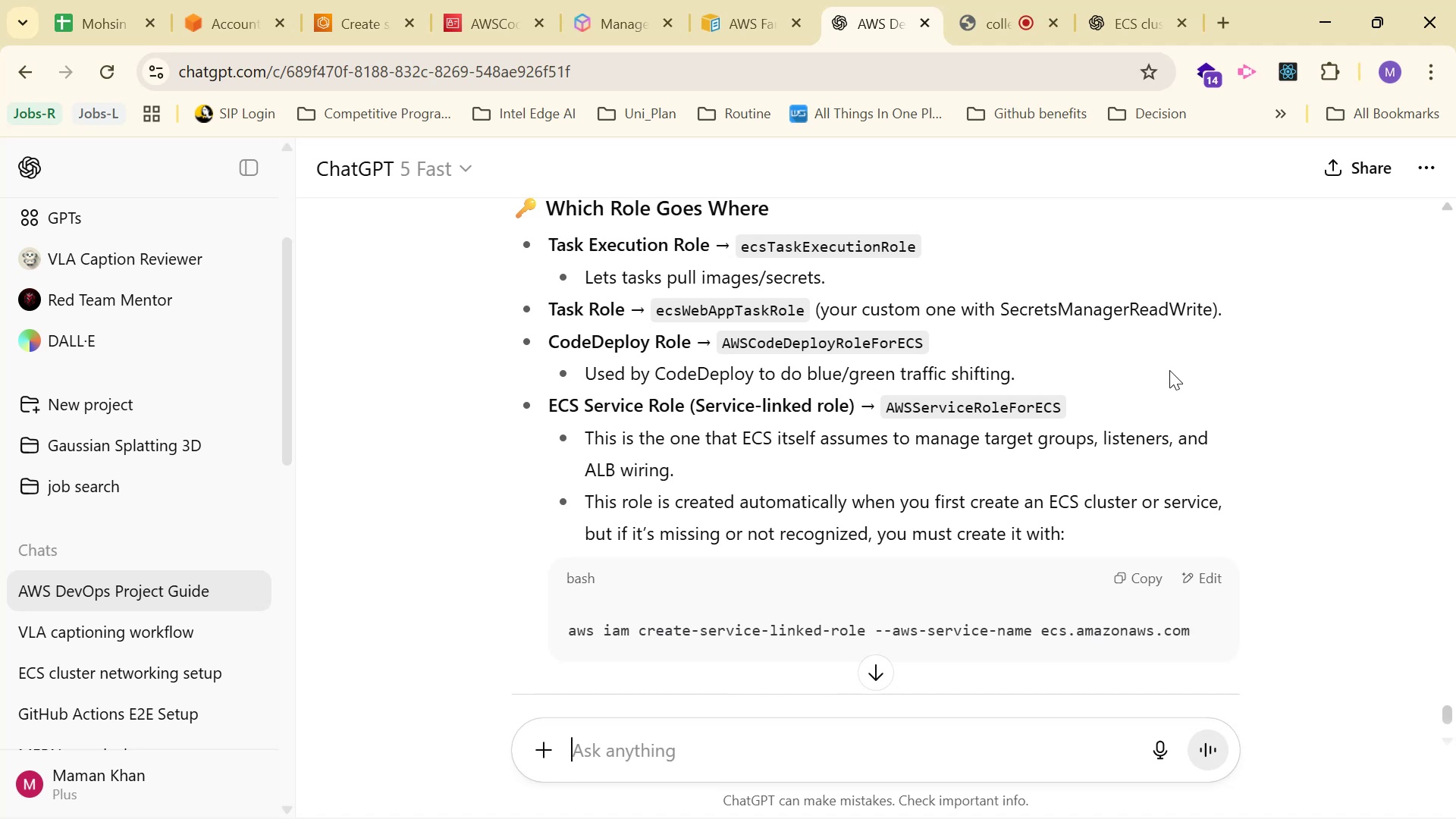 
scroll: coordinate [953, 541], scroll_direction: down, amount: 1.0
 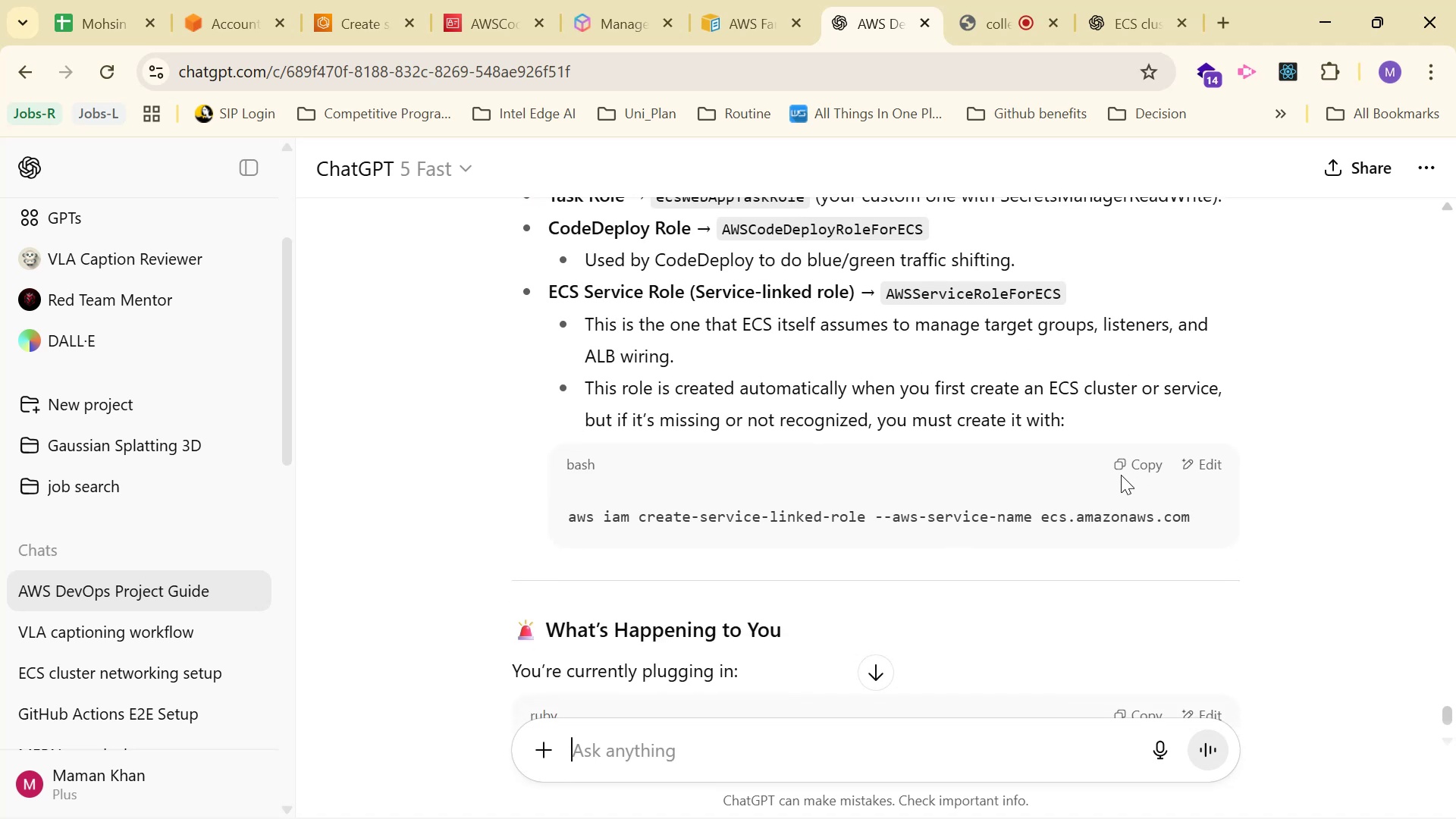 
left_click([1125, 462])
 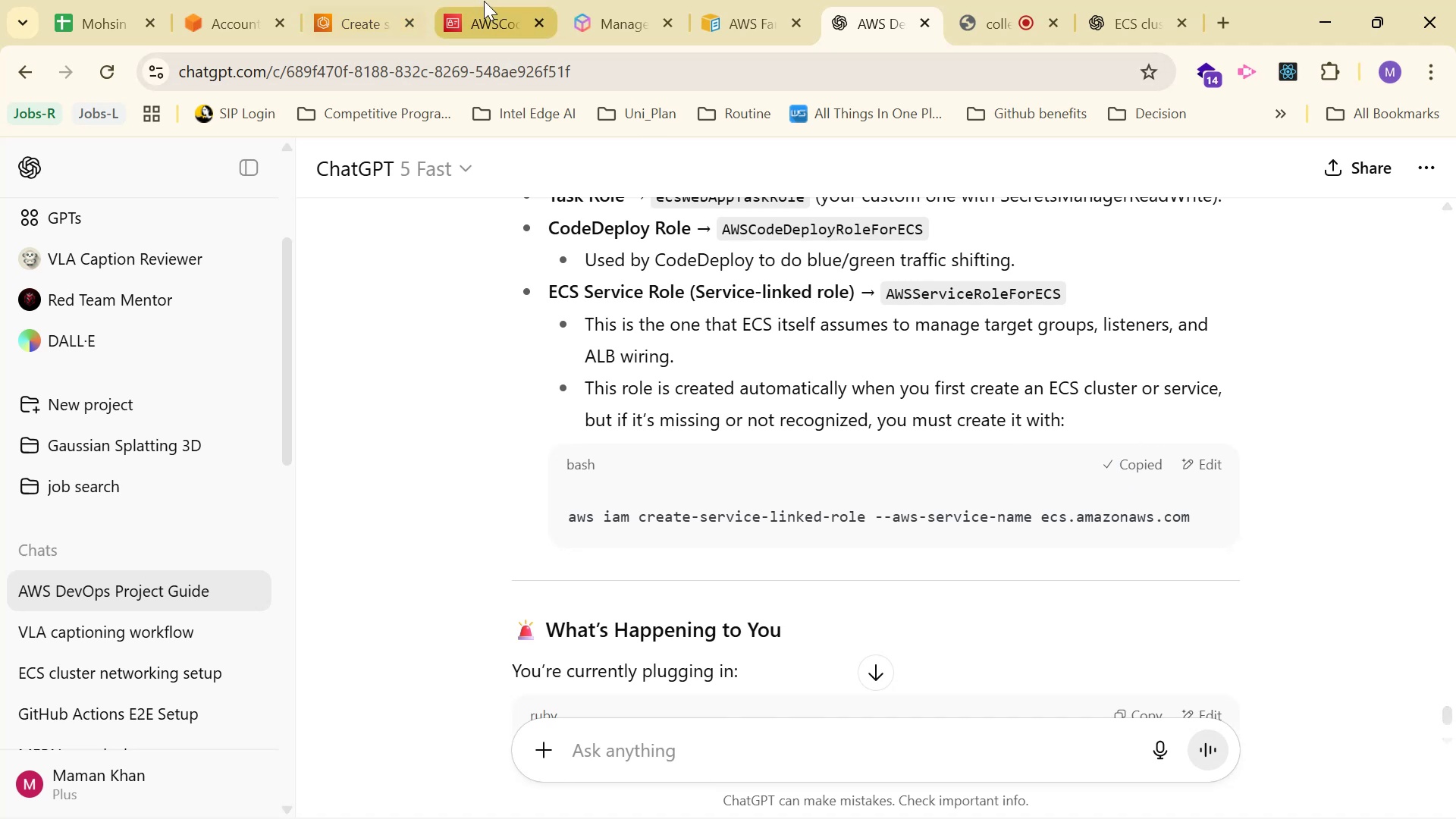 
scroll: coordinate [749, 312], scroll_direction: down, amount: 4.0
 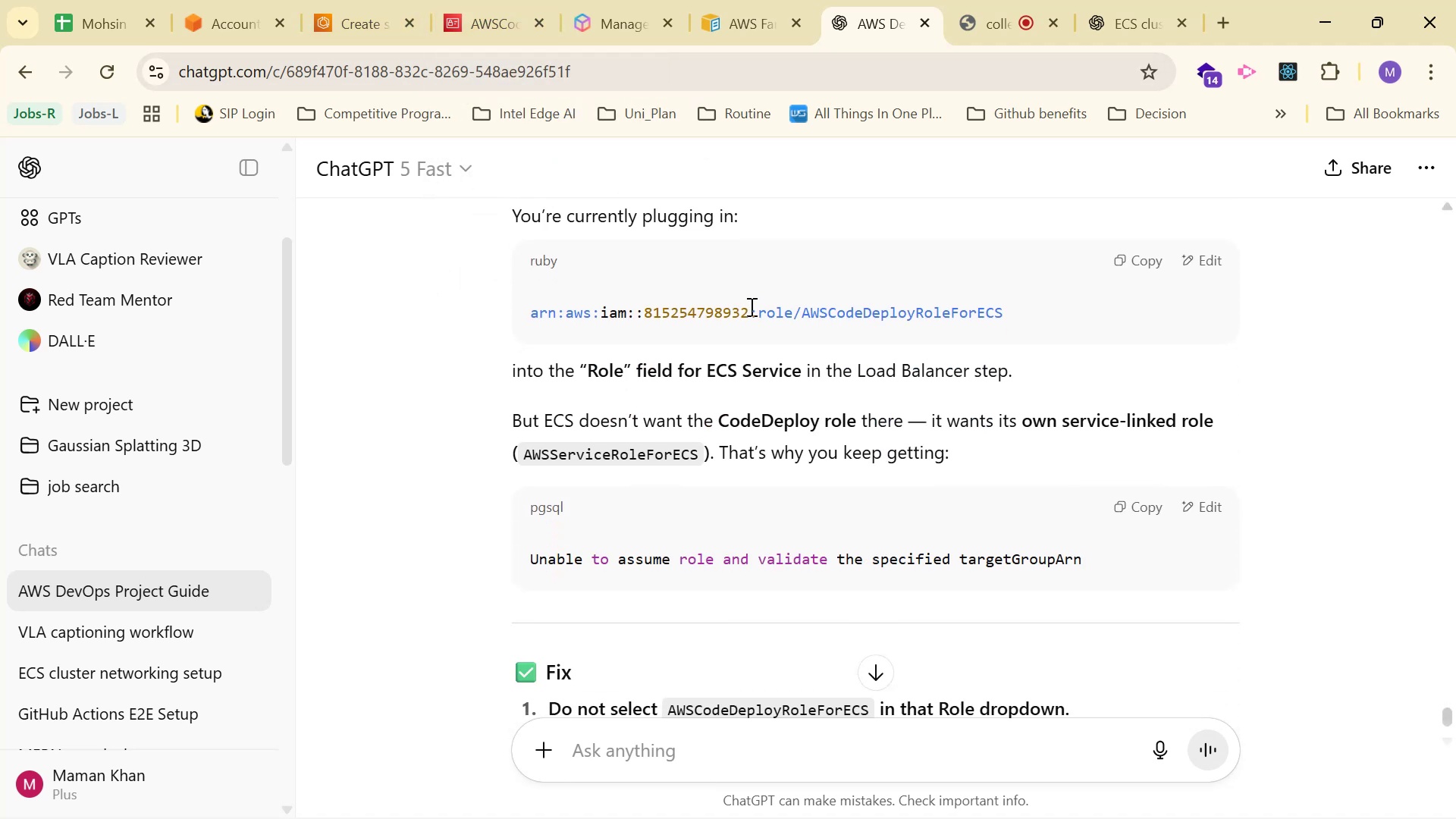 
scroll: coordinate [749, 308], scroll_direction: up, amount: 1.0
 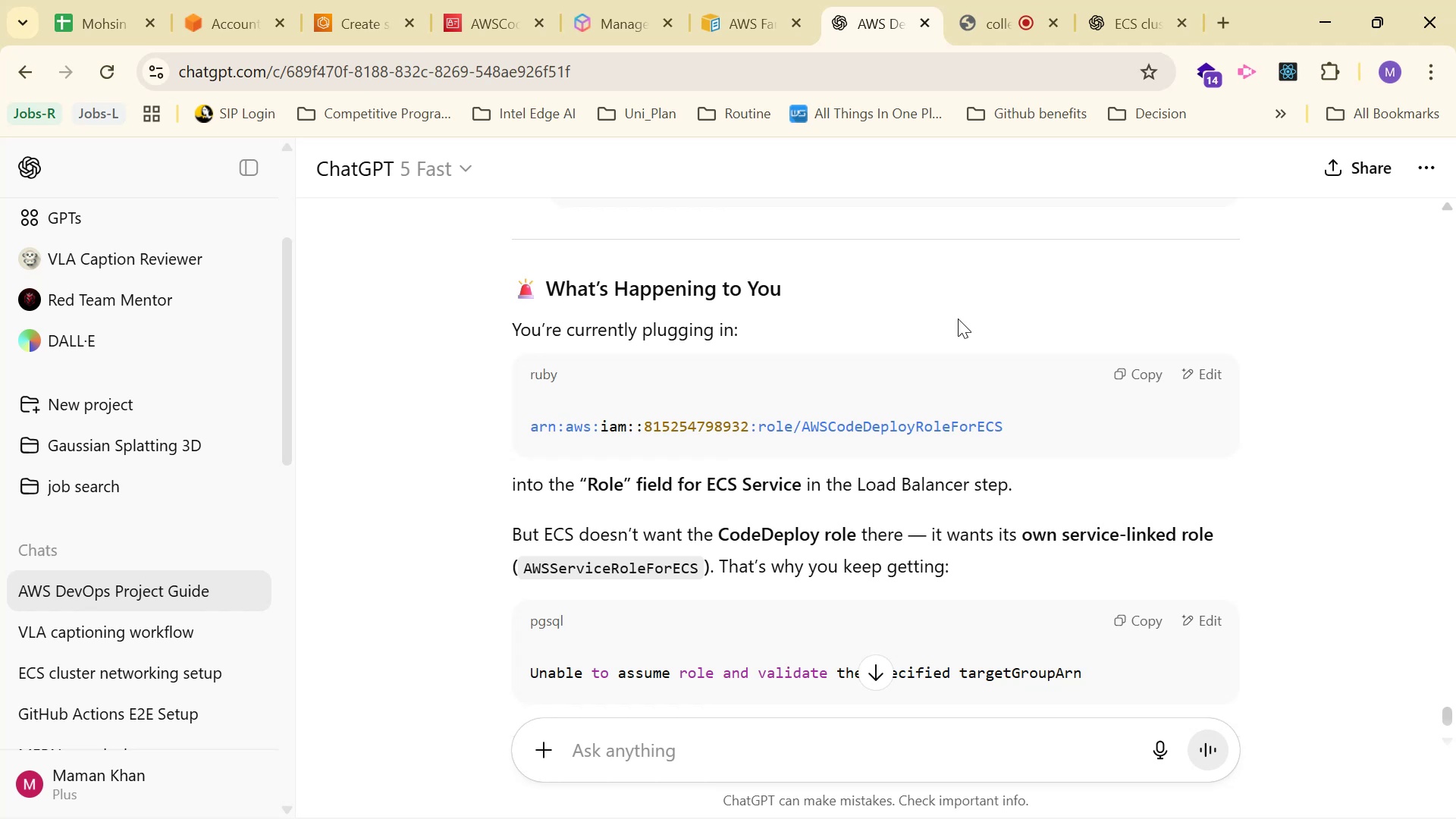 
wait(5.14)
 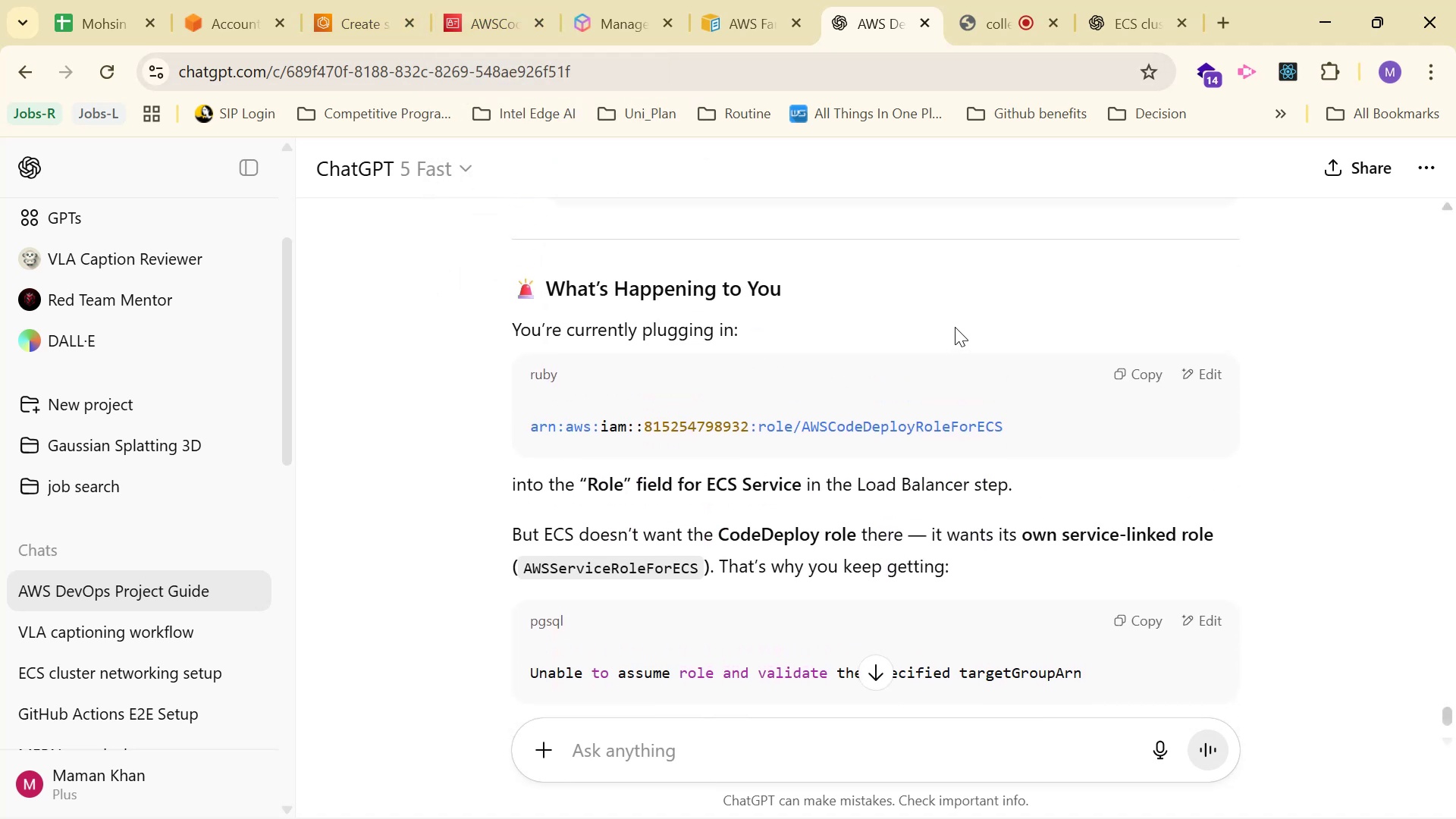 
scroll: coordinate [959, 317], scroll_direction: down, amount: 1.0
 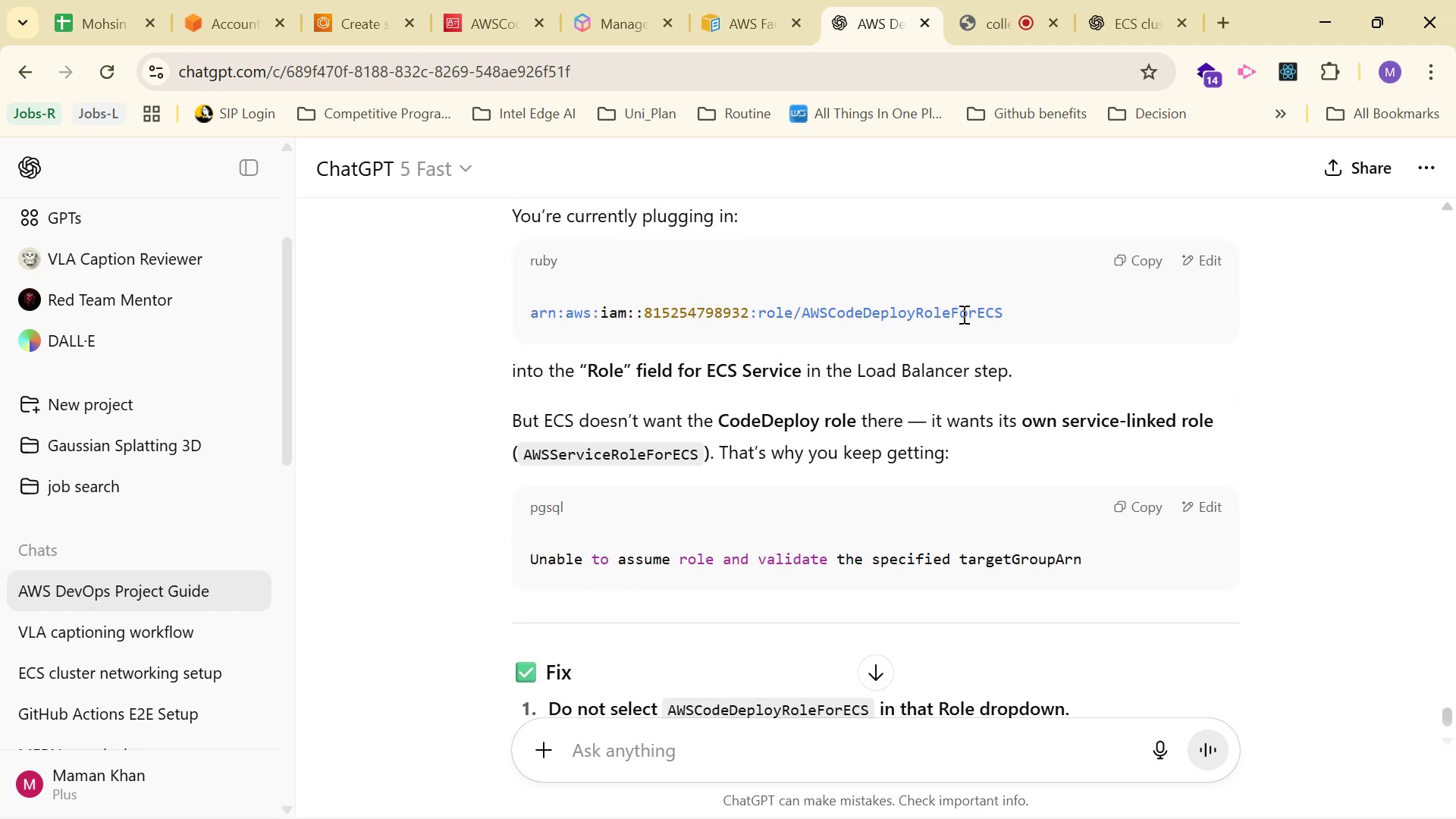 
wait(5.43)
 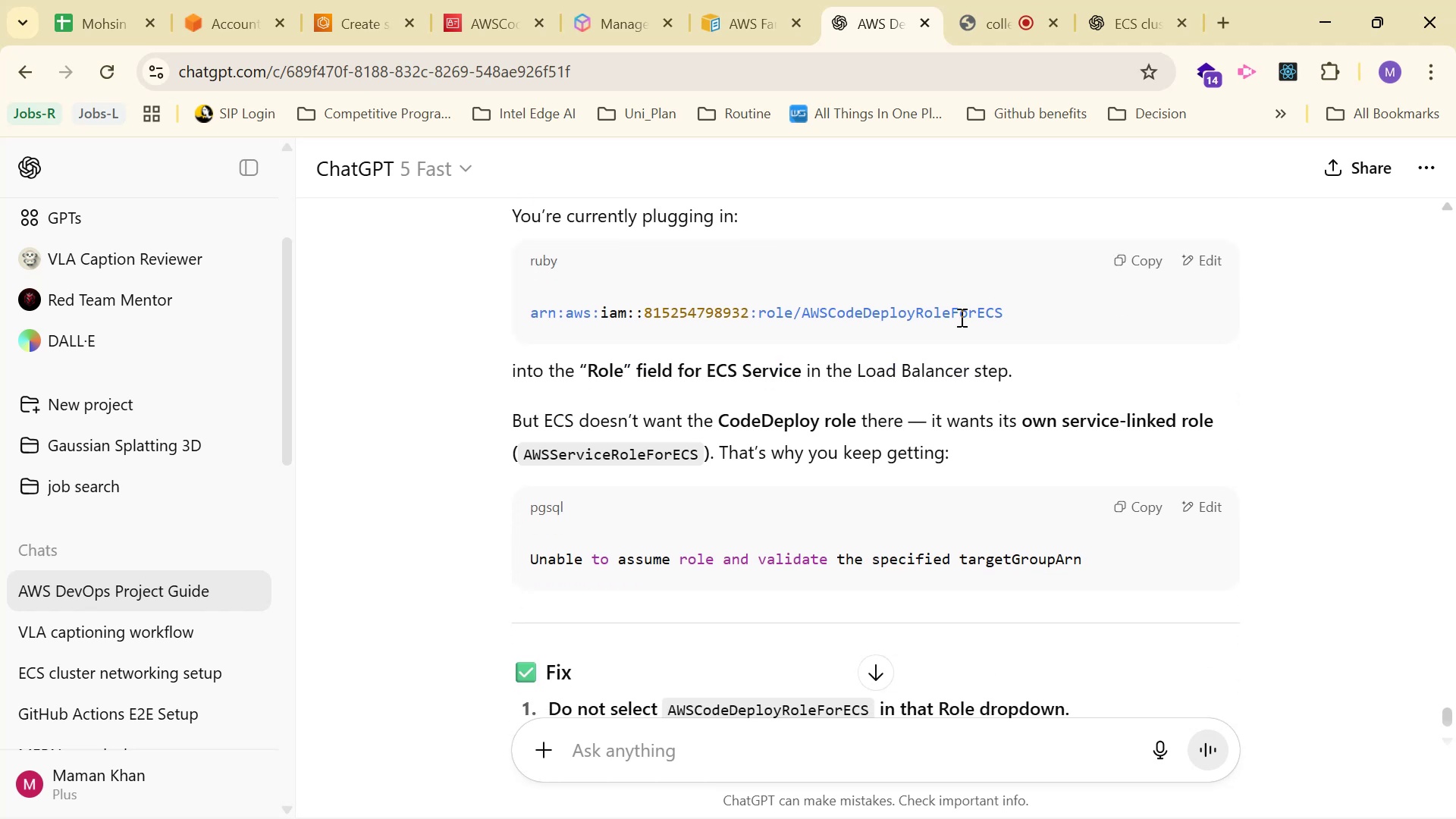 
scroll: coordinate [944, 335], scroll_direction: down, amount: 3.0
 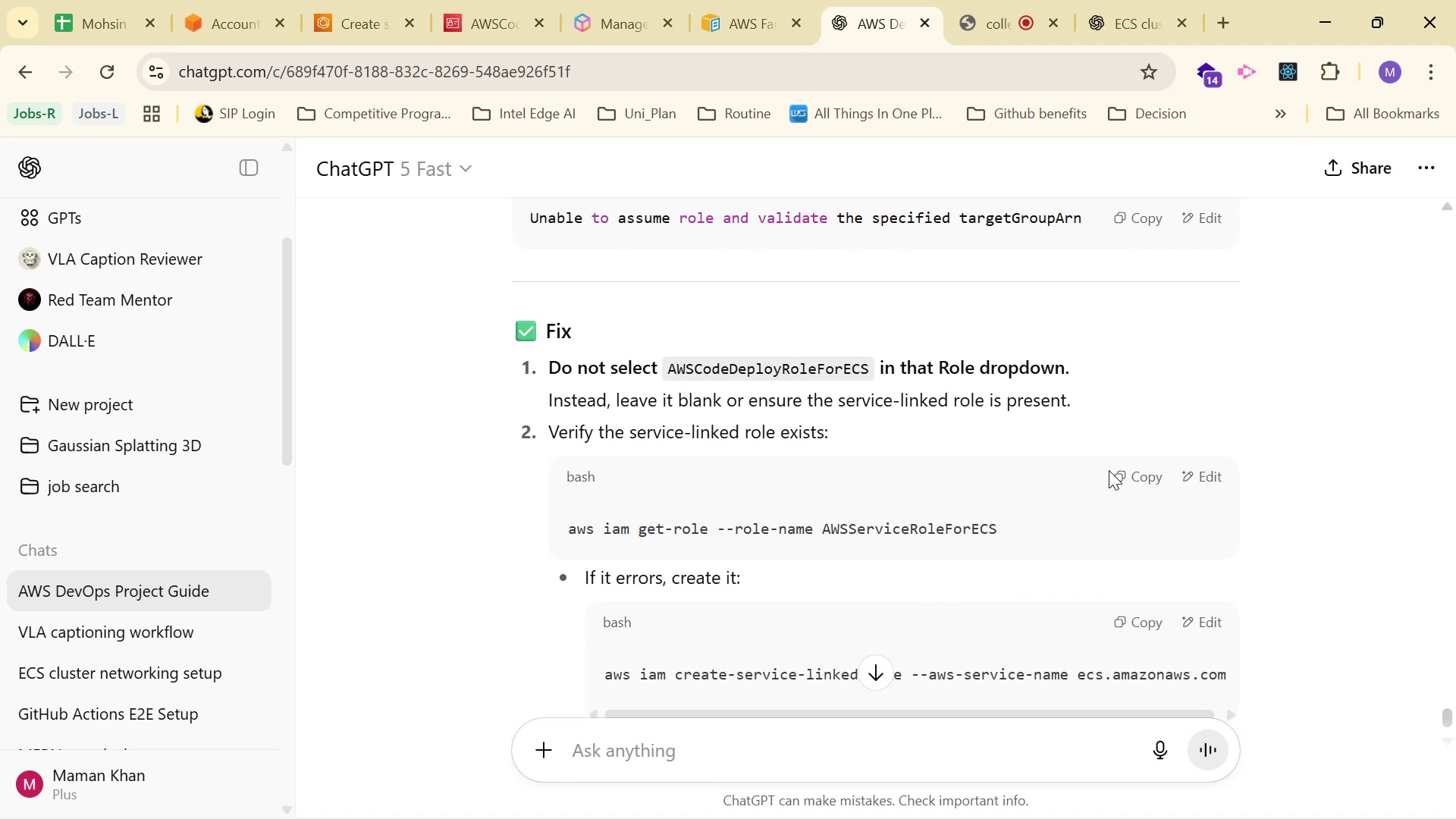 
double_click([1119, 469])
 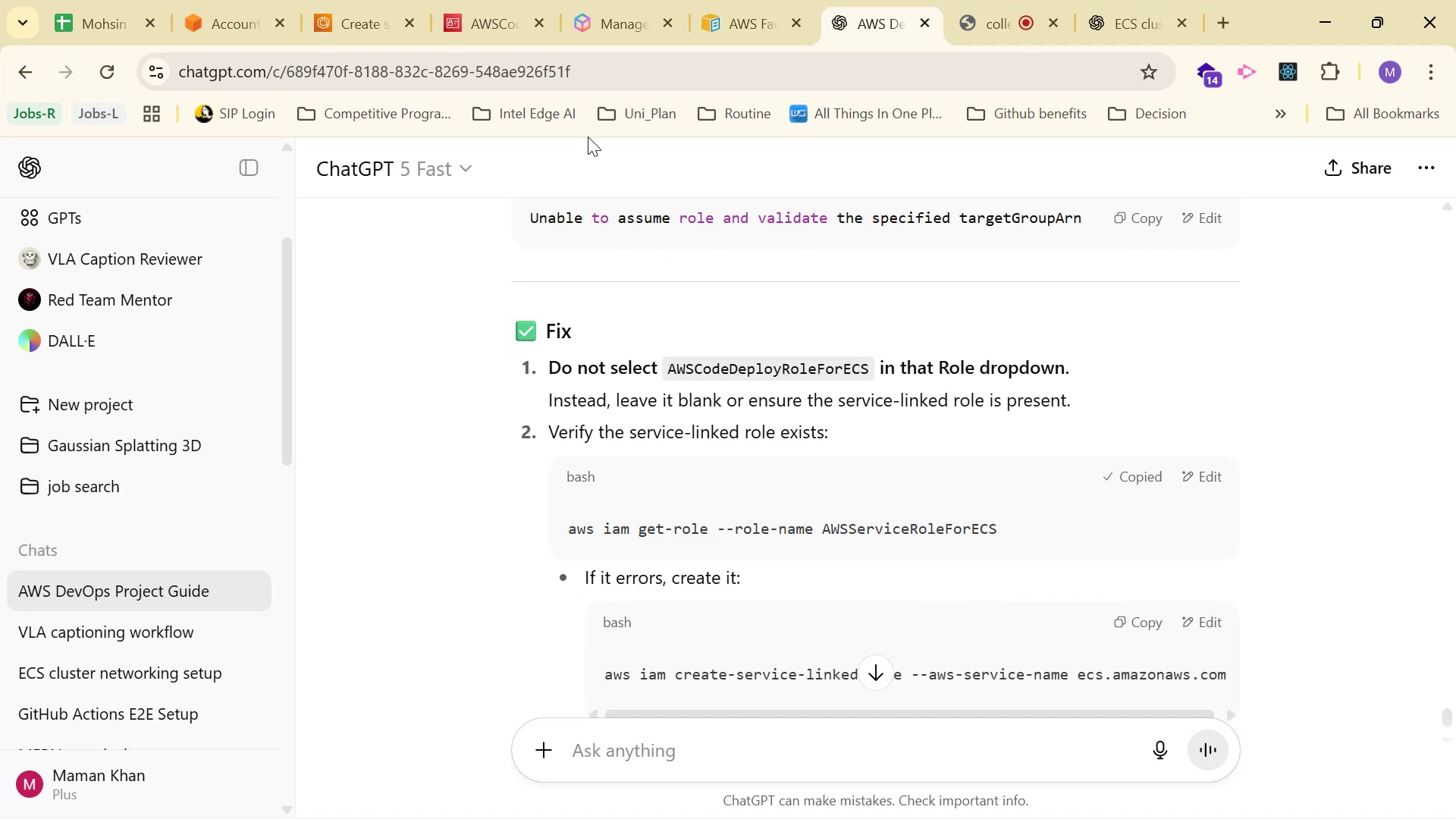 
left_click_drag(start_coordinate=[410, 0], to_coordinate=[413, 1])
 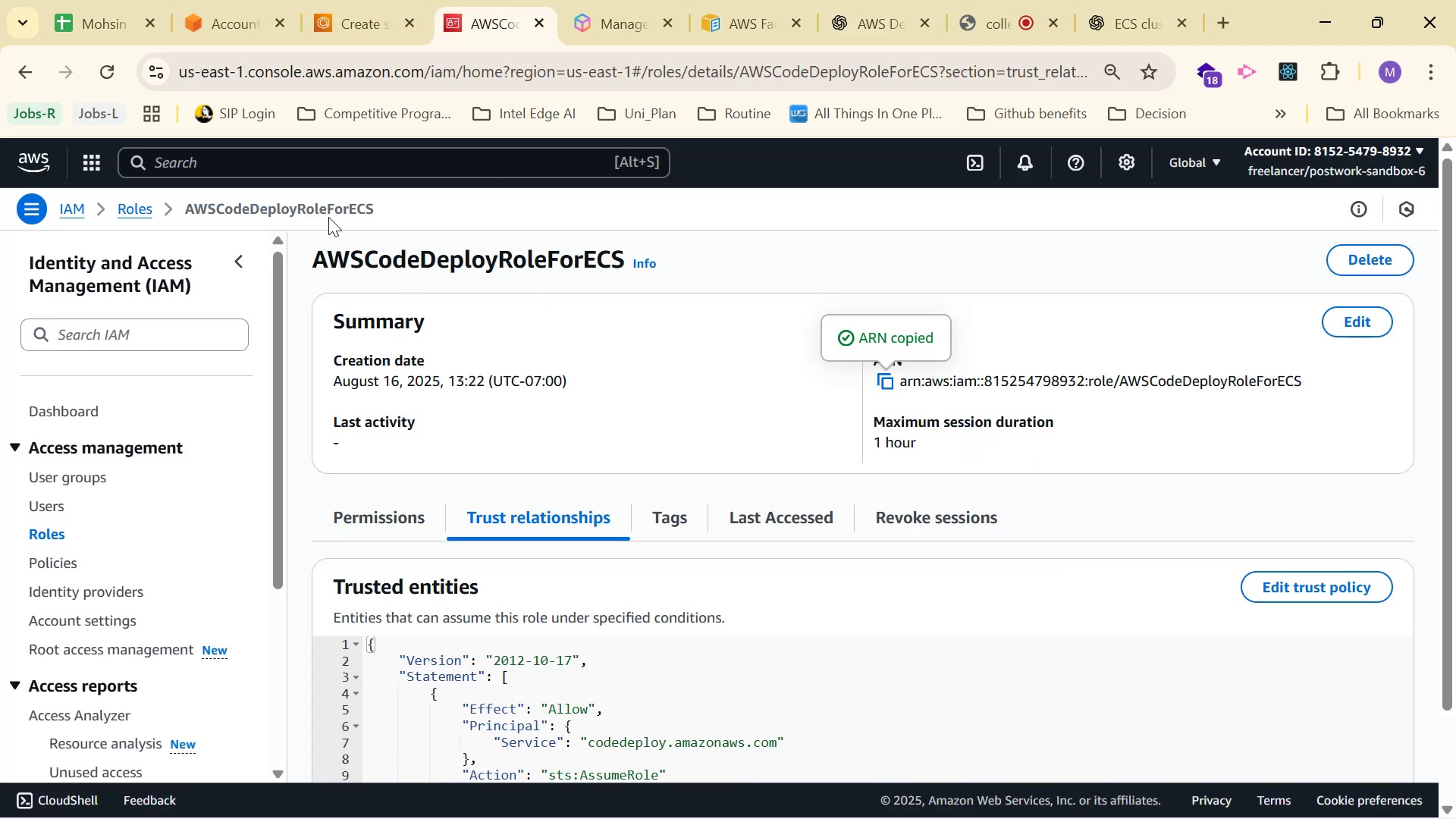 
left_click([138, 206])
 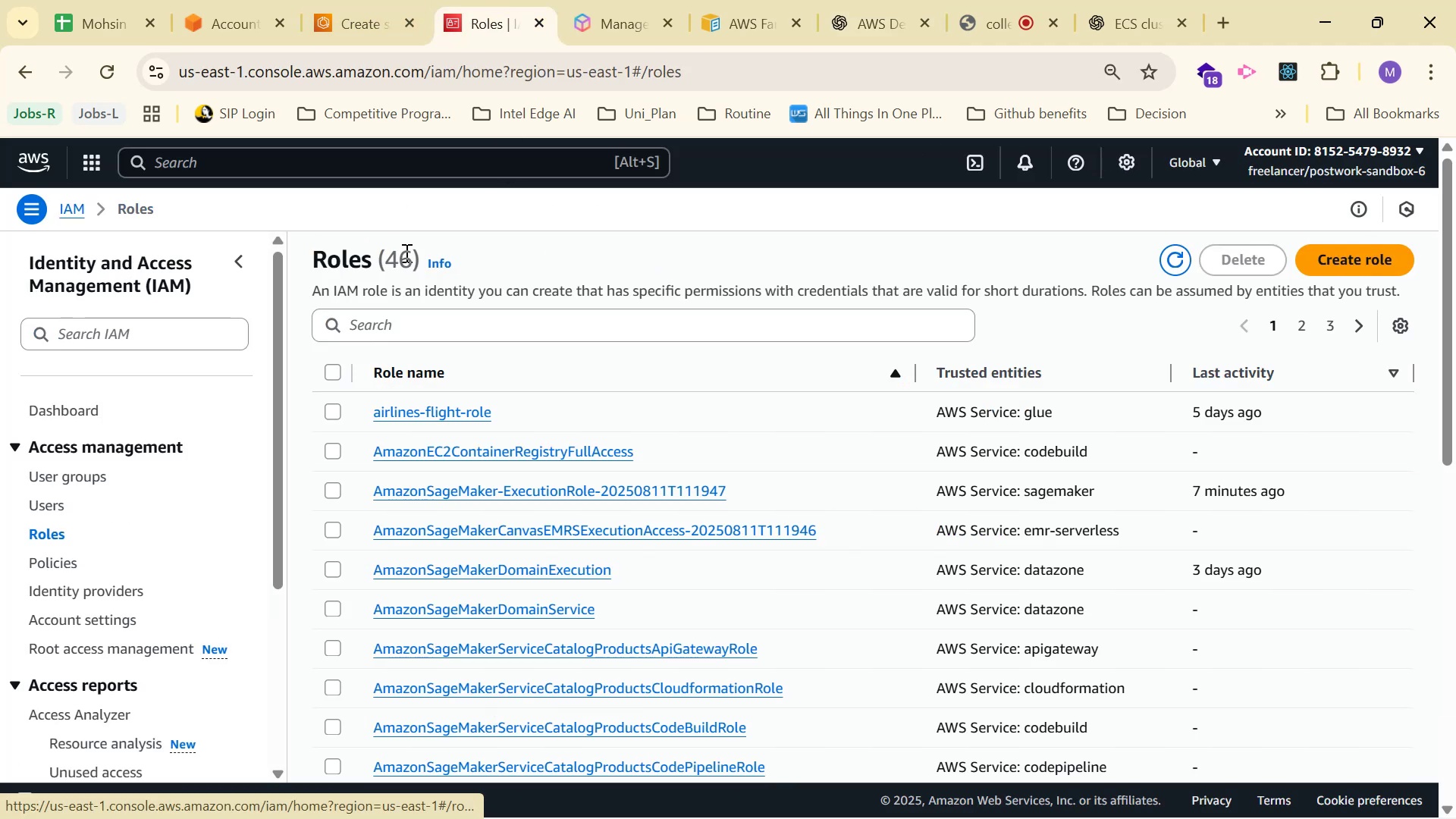 
key(Control+V)
 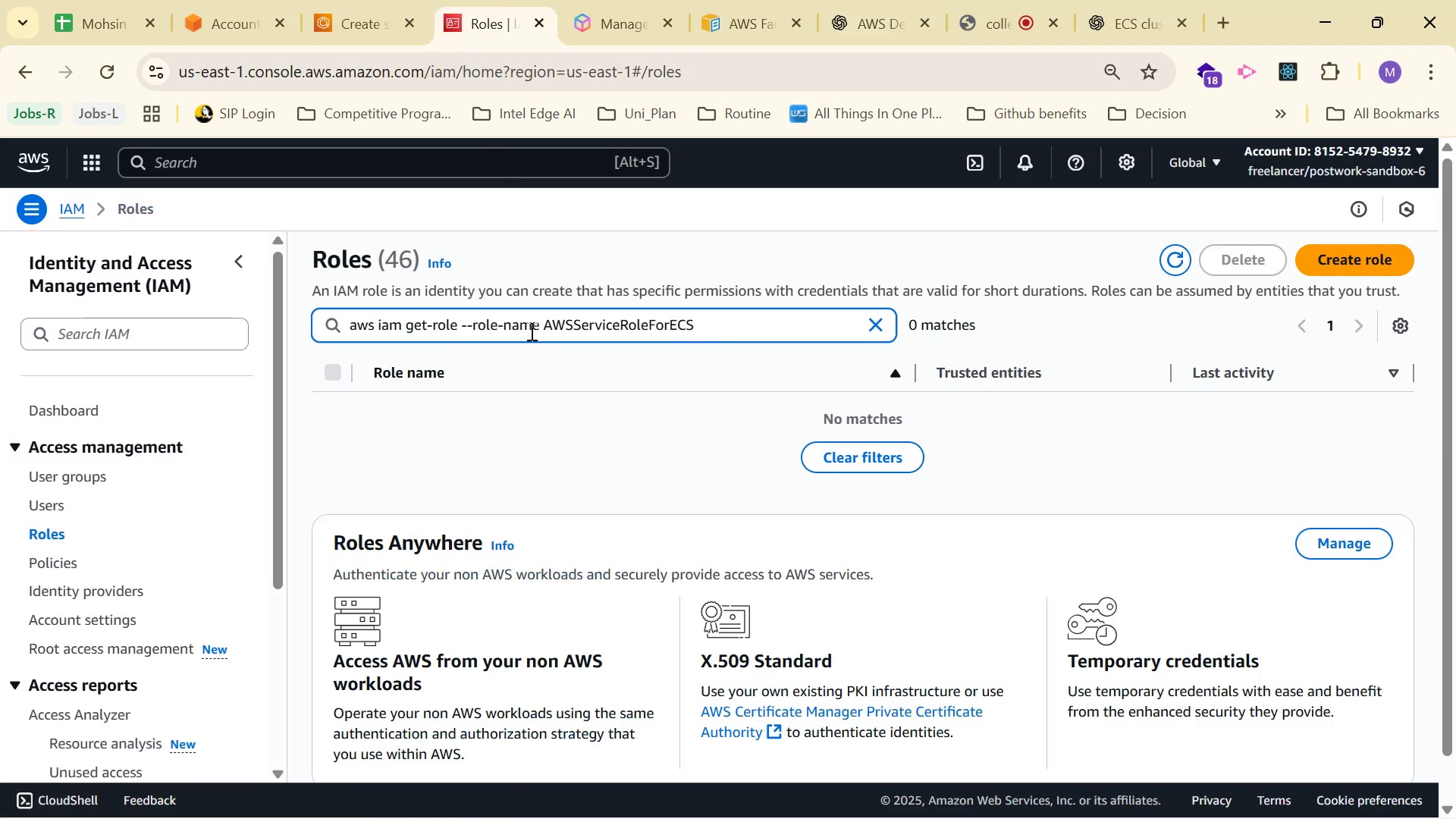 
left_click_drag(start_coordinate=[546, 324], to_coordinate=[67, 262])
 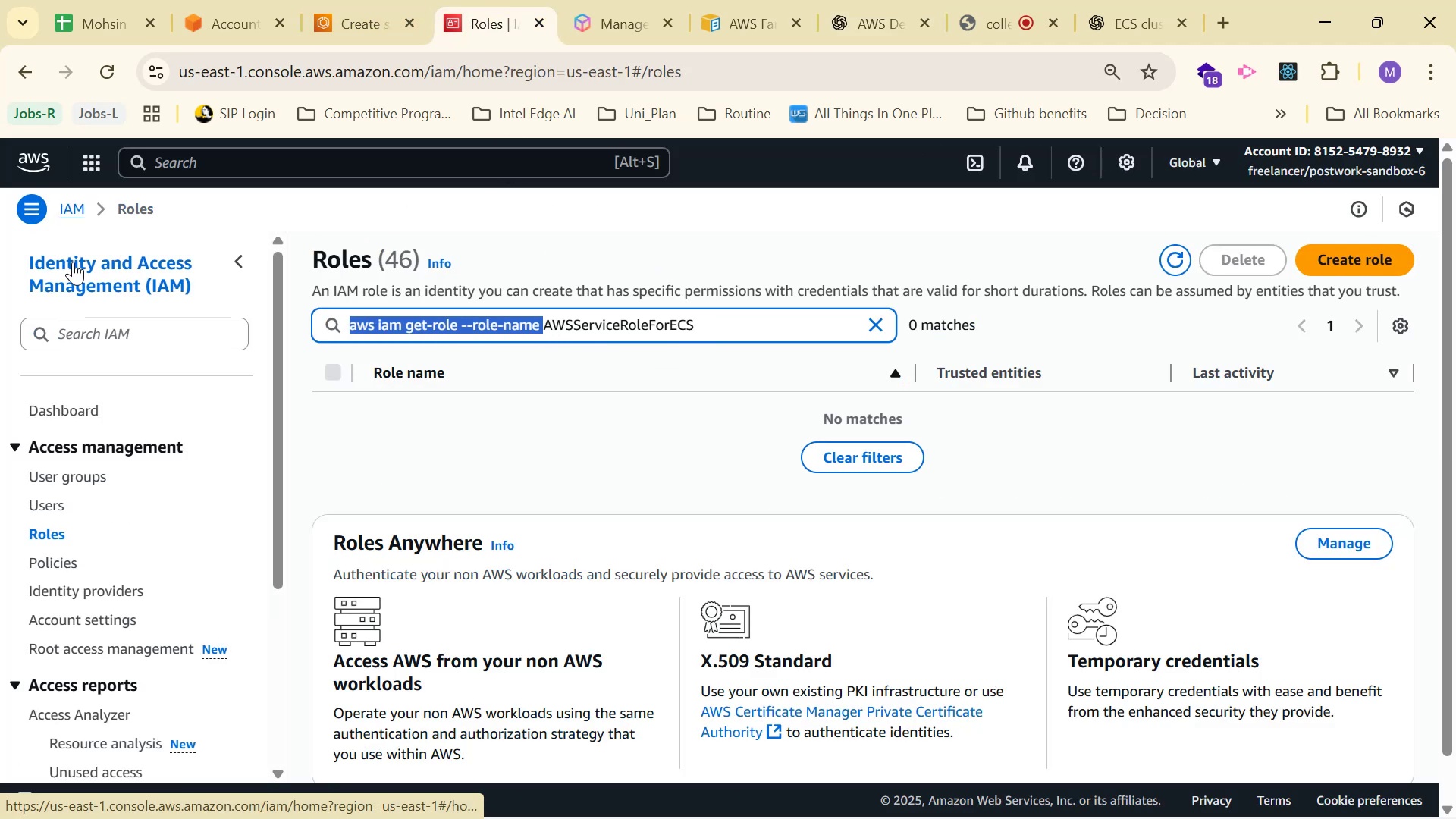 
key(Backspace)
 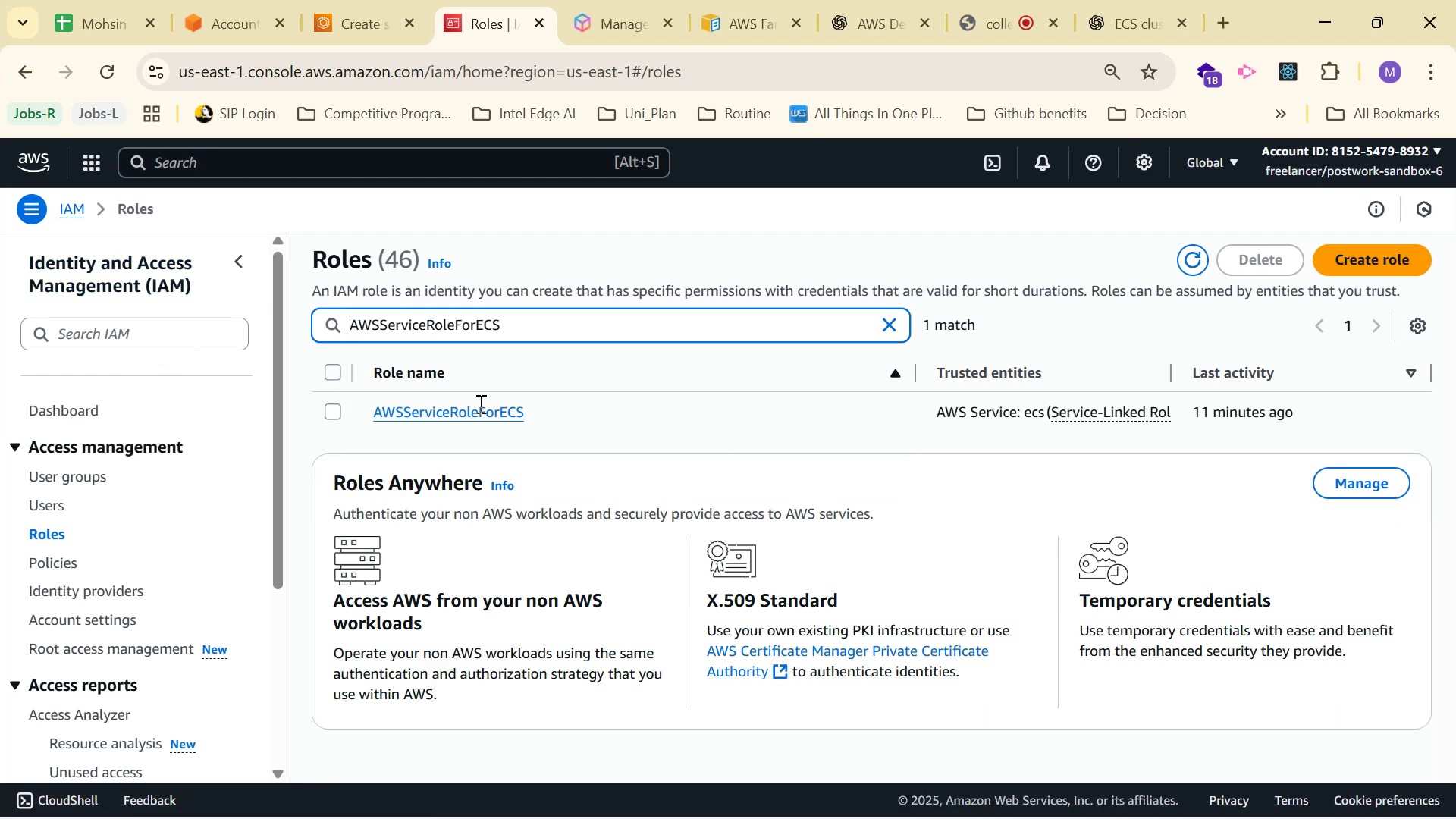 
left_click([478, 411])
 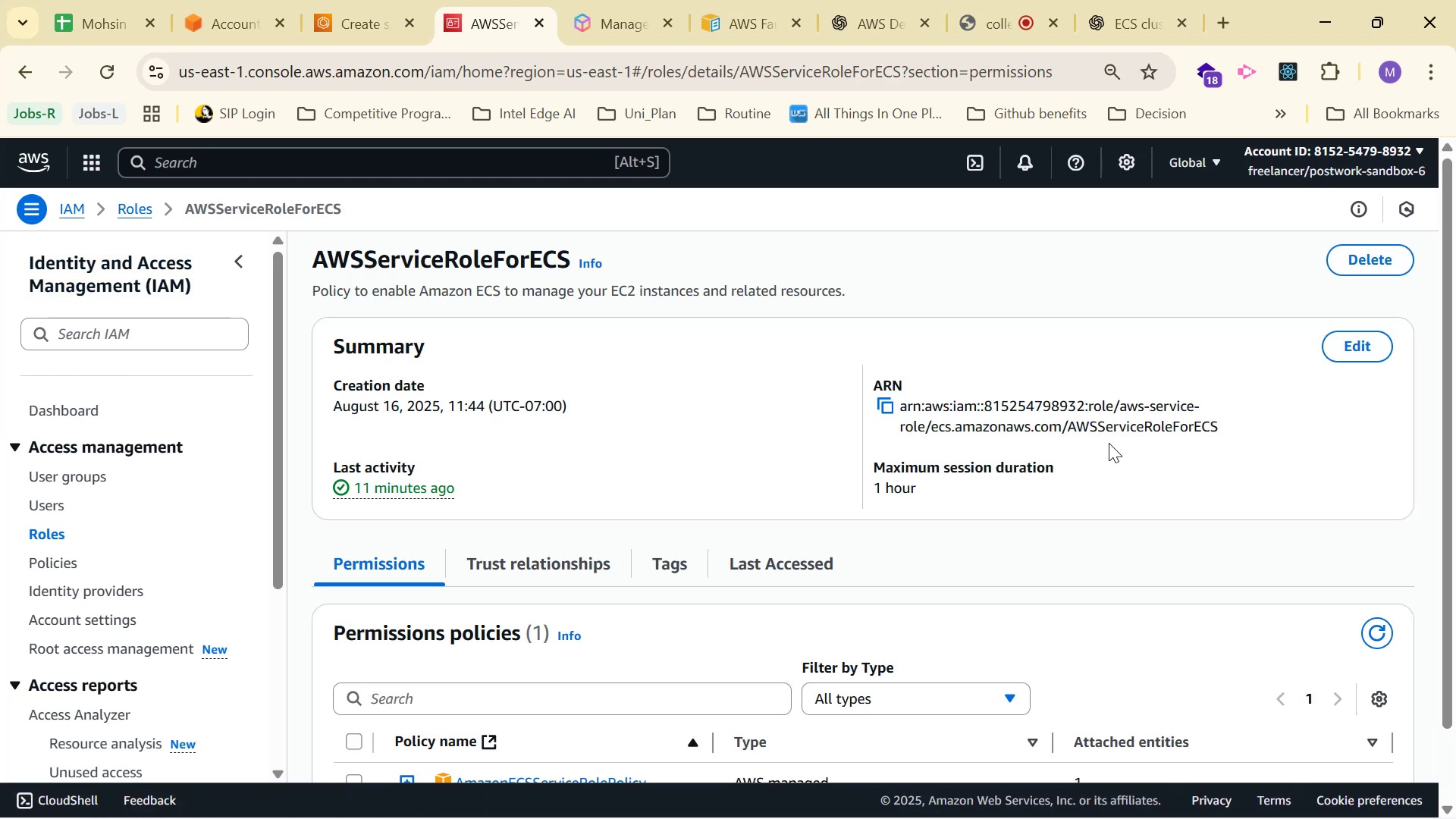 
left_click([891, 409])
 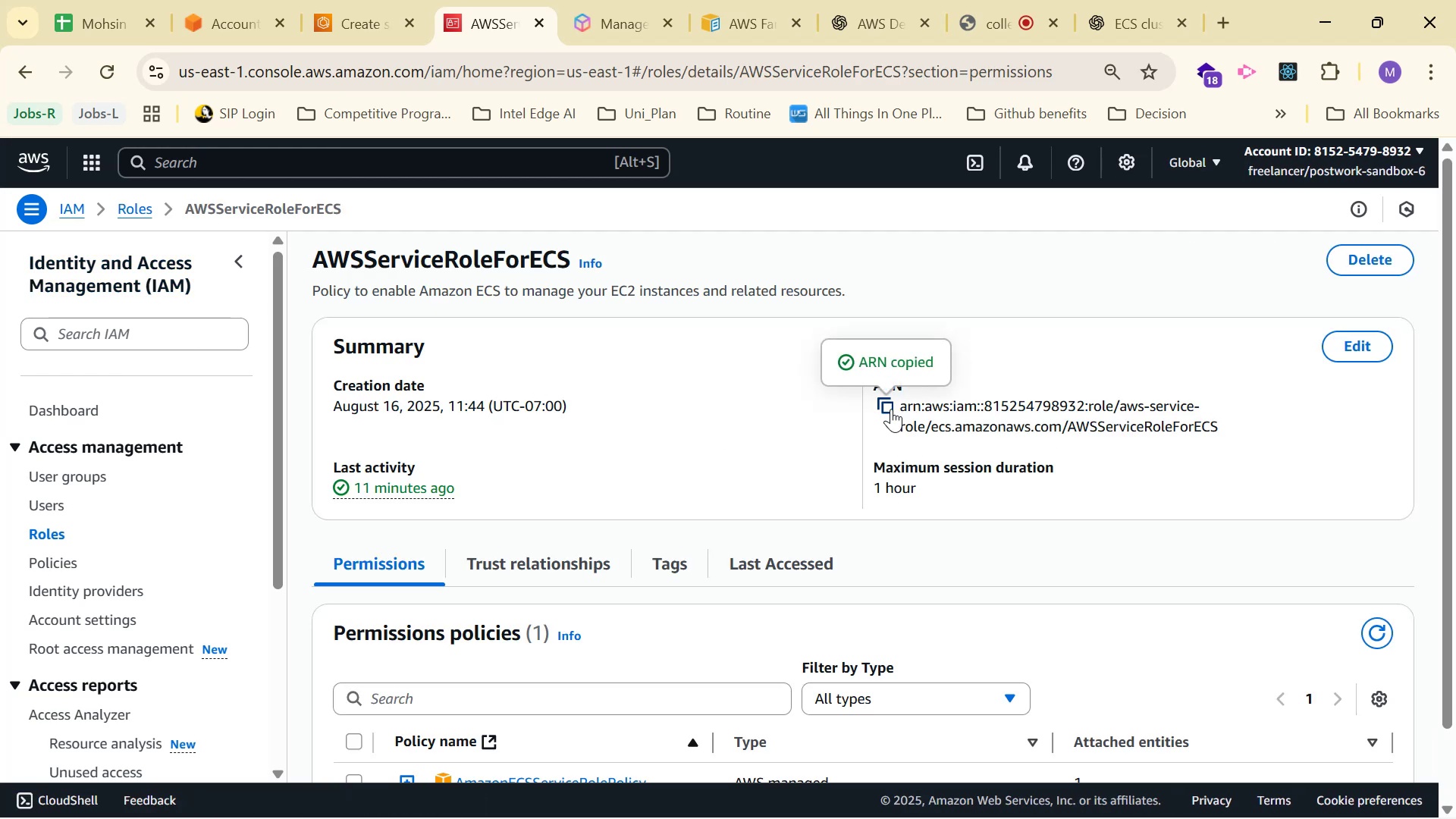 
scroll: coordinate [971, 402], scroll_direction: down, amount: 4.0
 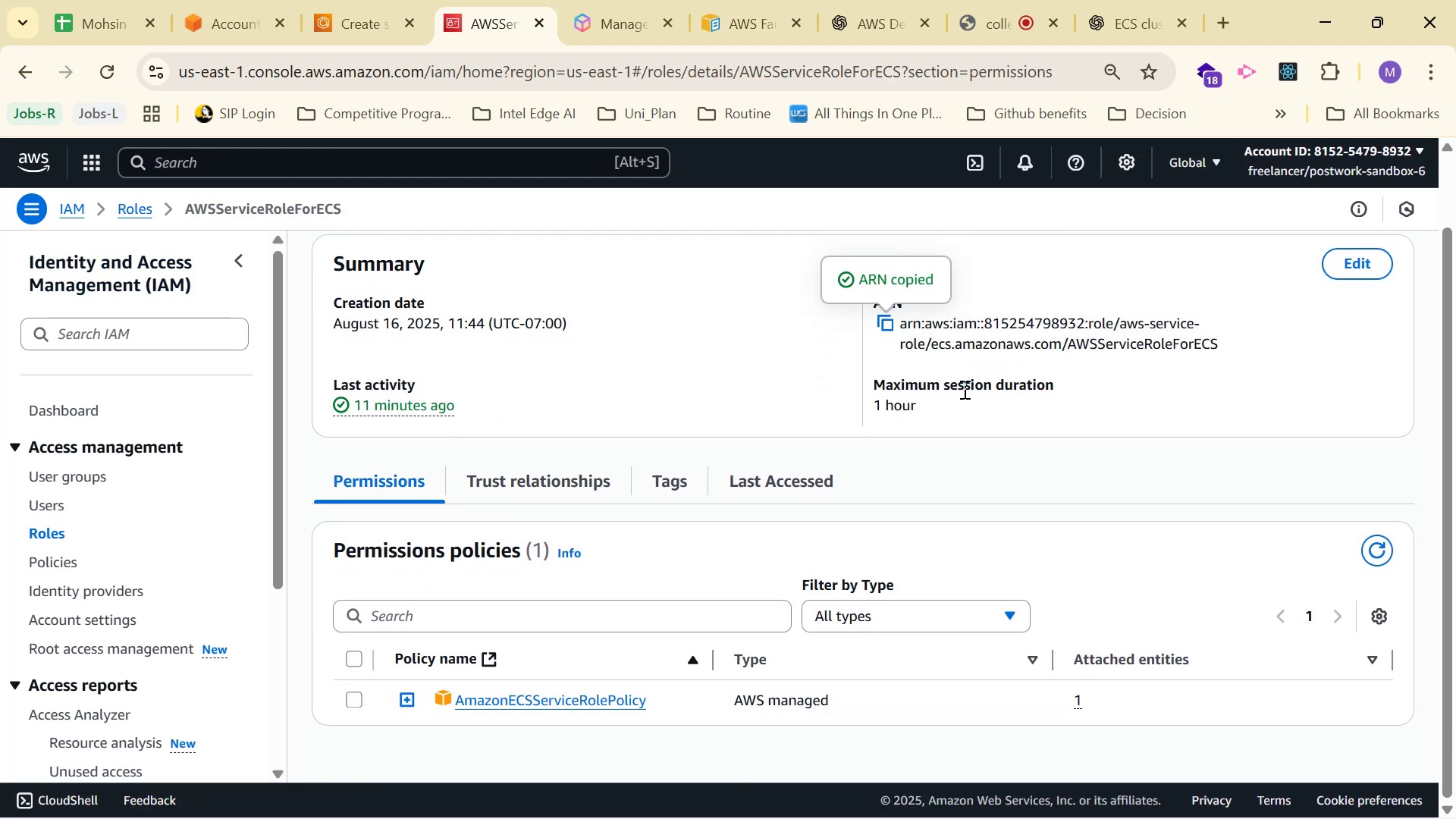 
left_click([610, 485])
 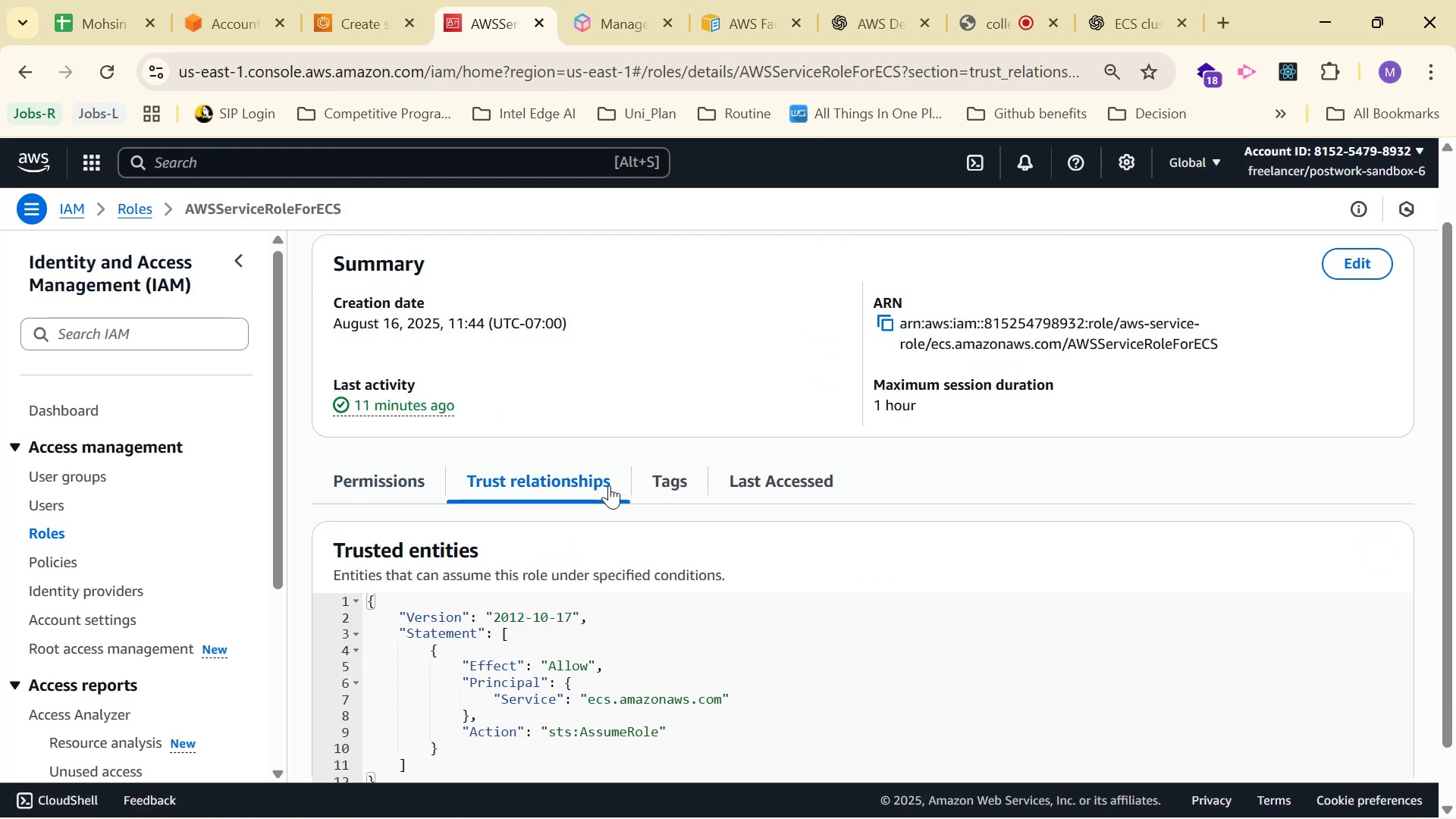 
scroll: coordinate [710, 469], scroll_direction: down, amount: 3.0
 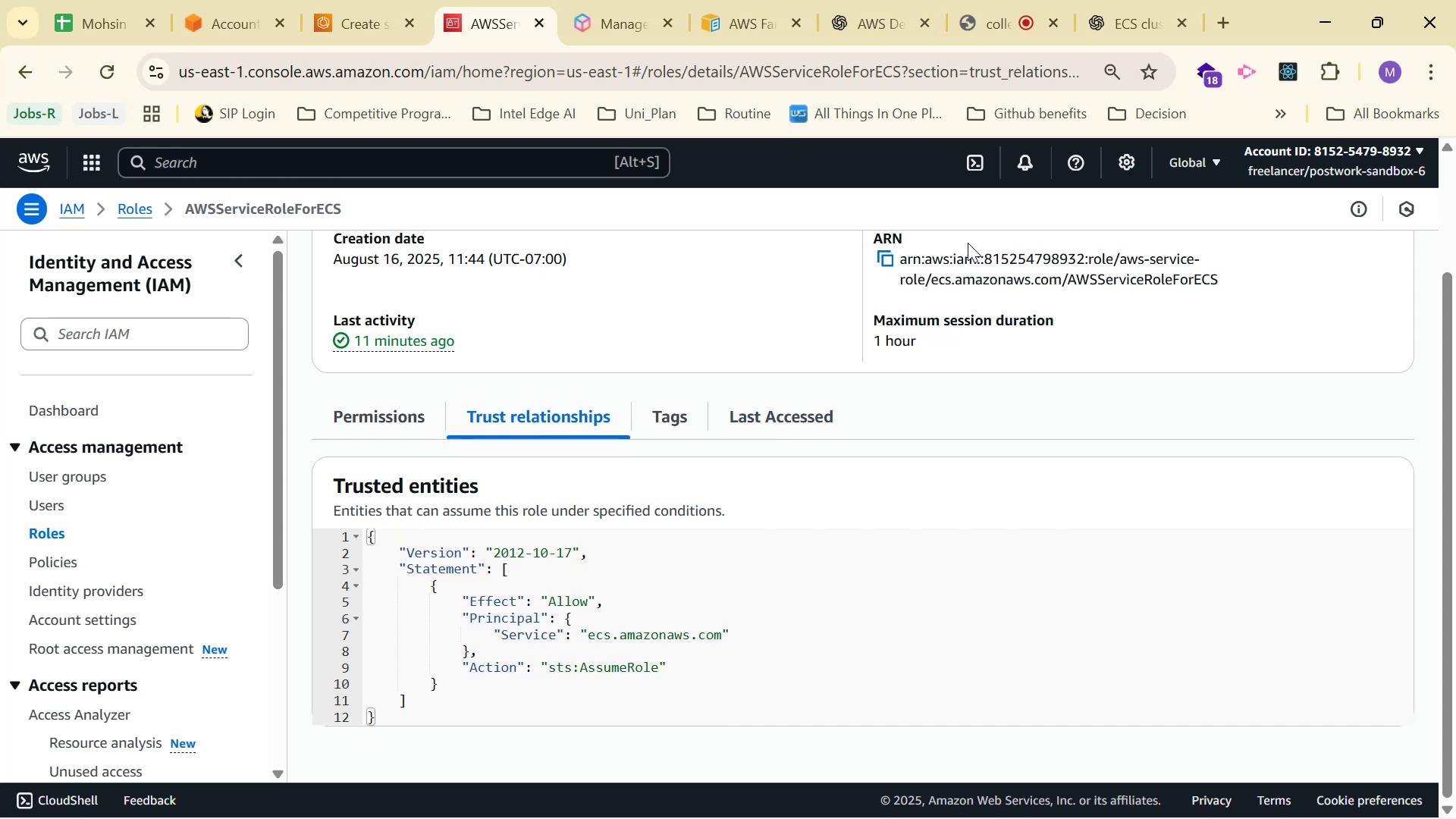 
scroll: coordinate [946, 285], scroll_direction: up, amount: 2.0
 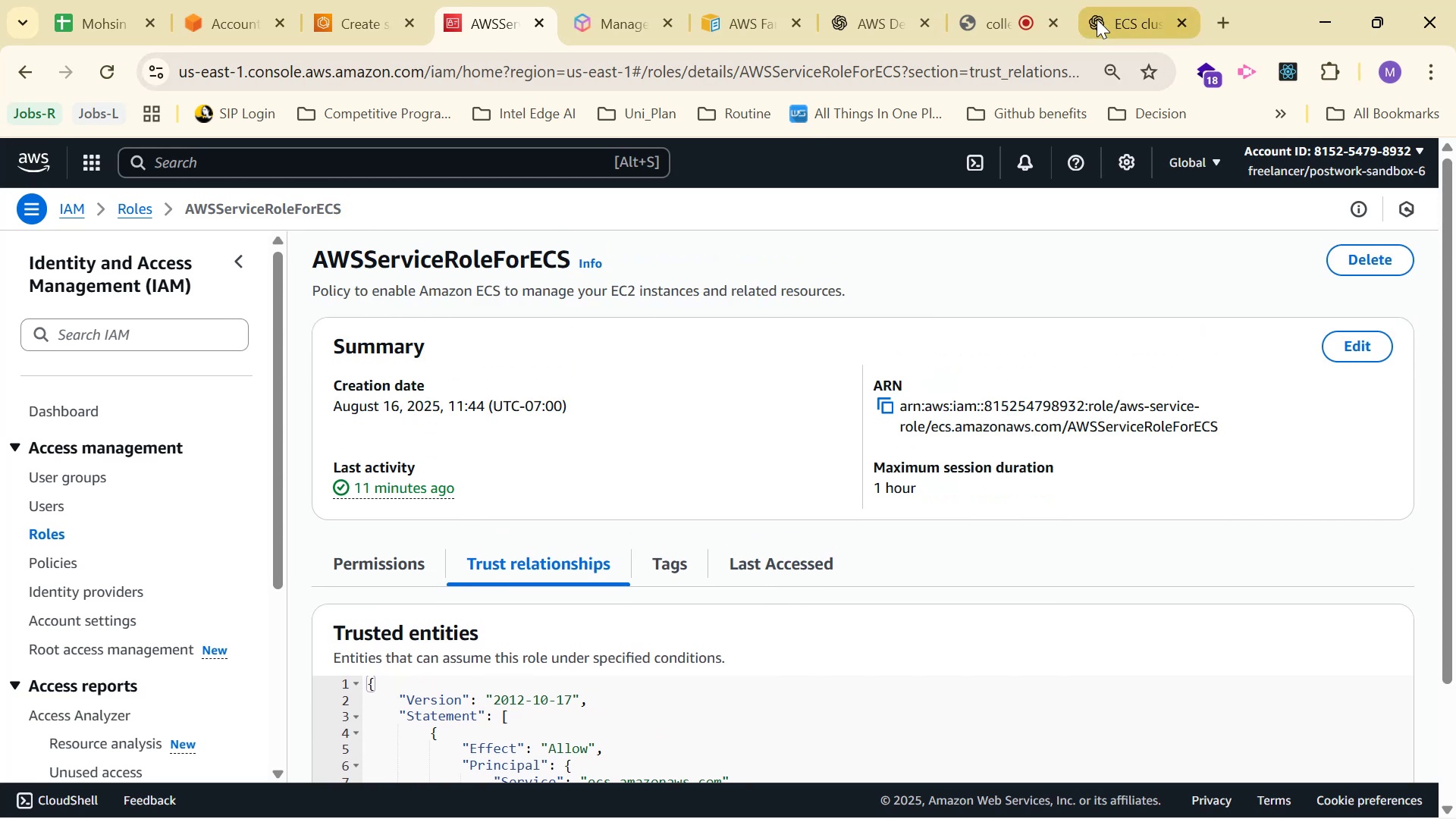 
left_click([880, 12])
 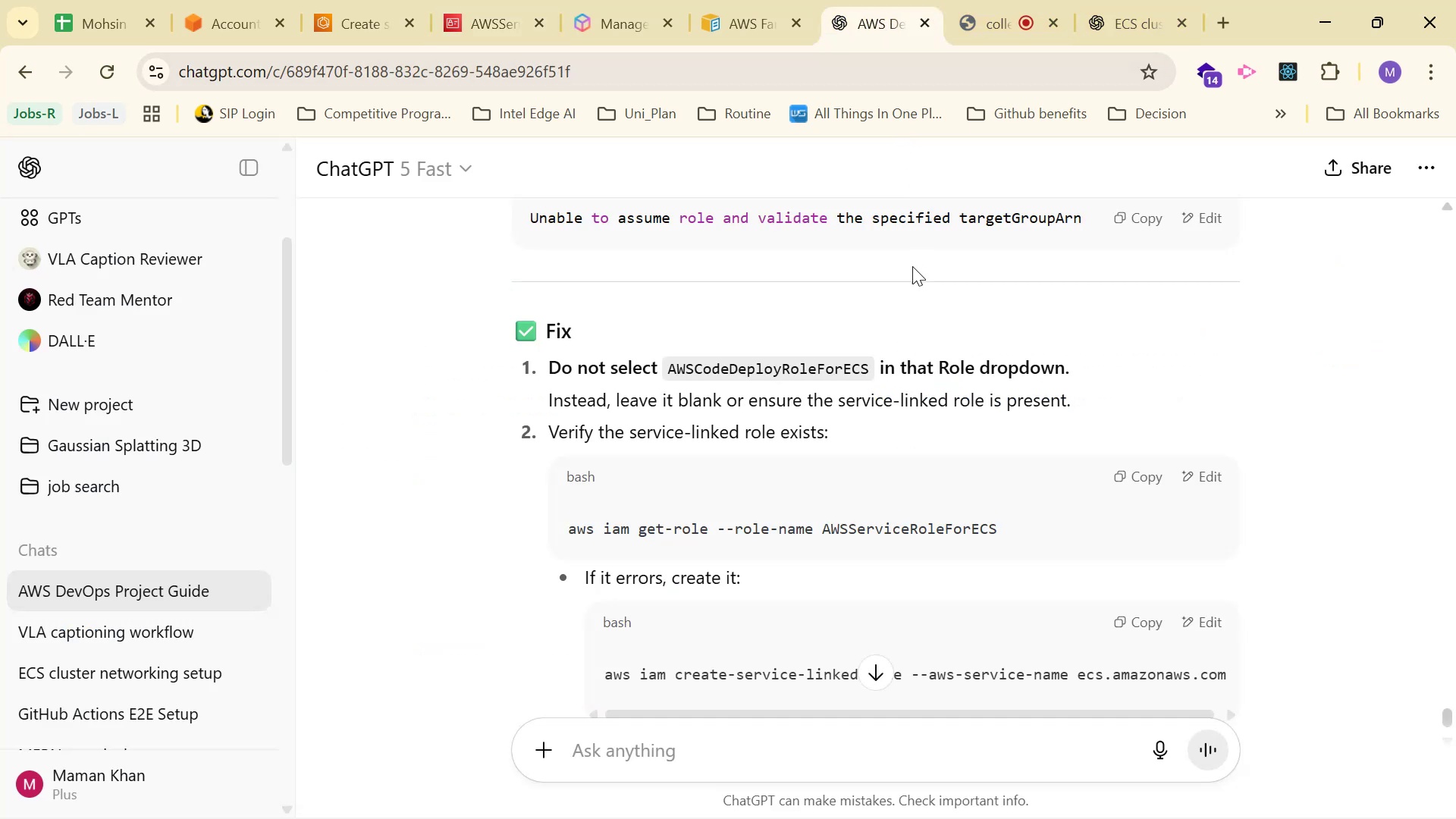 
scroll: coordinate [899, 262], scroll_direction: down, amount: 5.0
 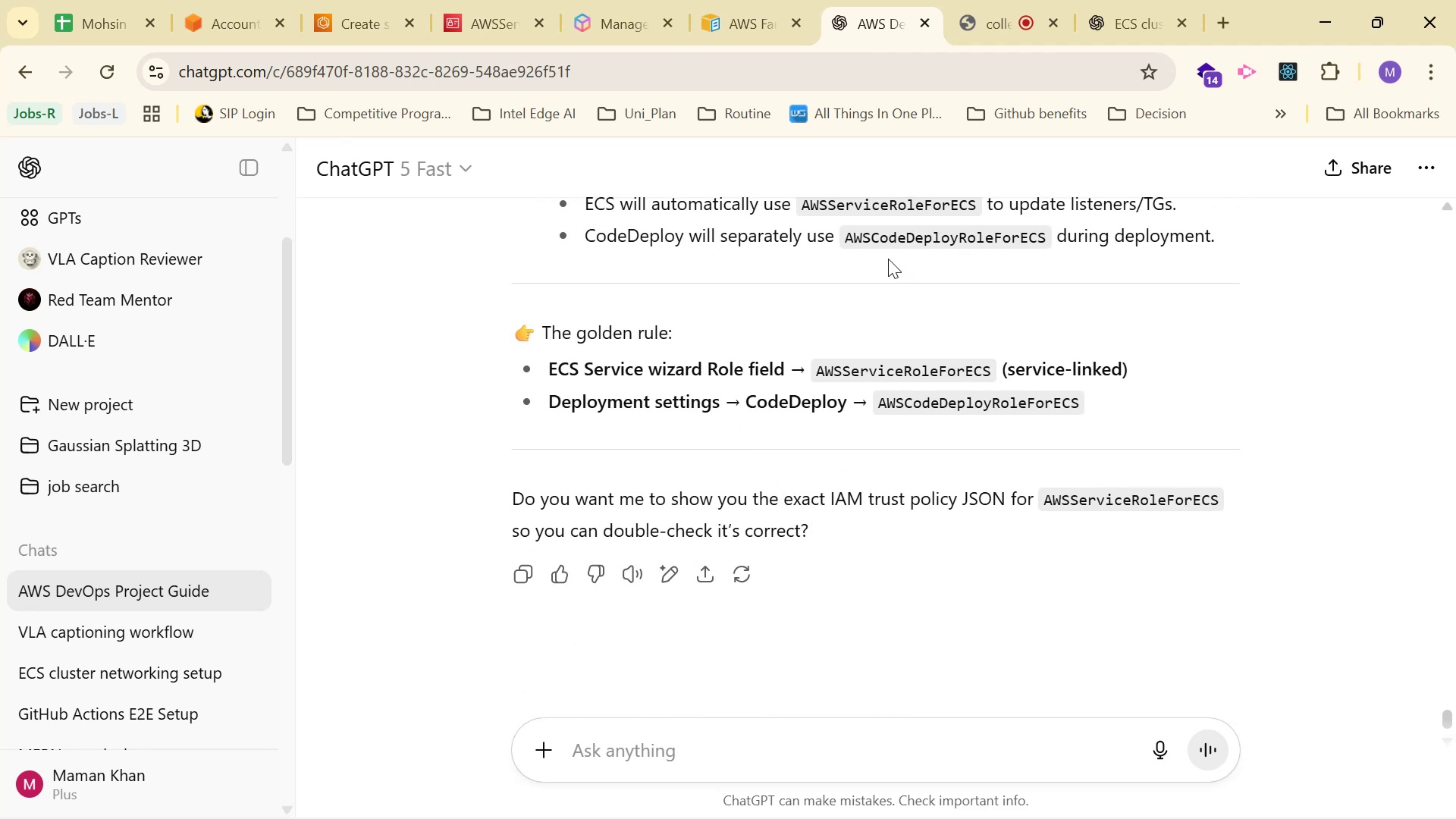 
wait(9.2)
 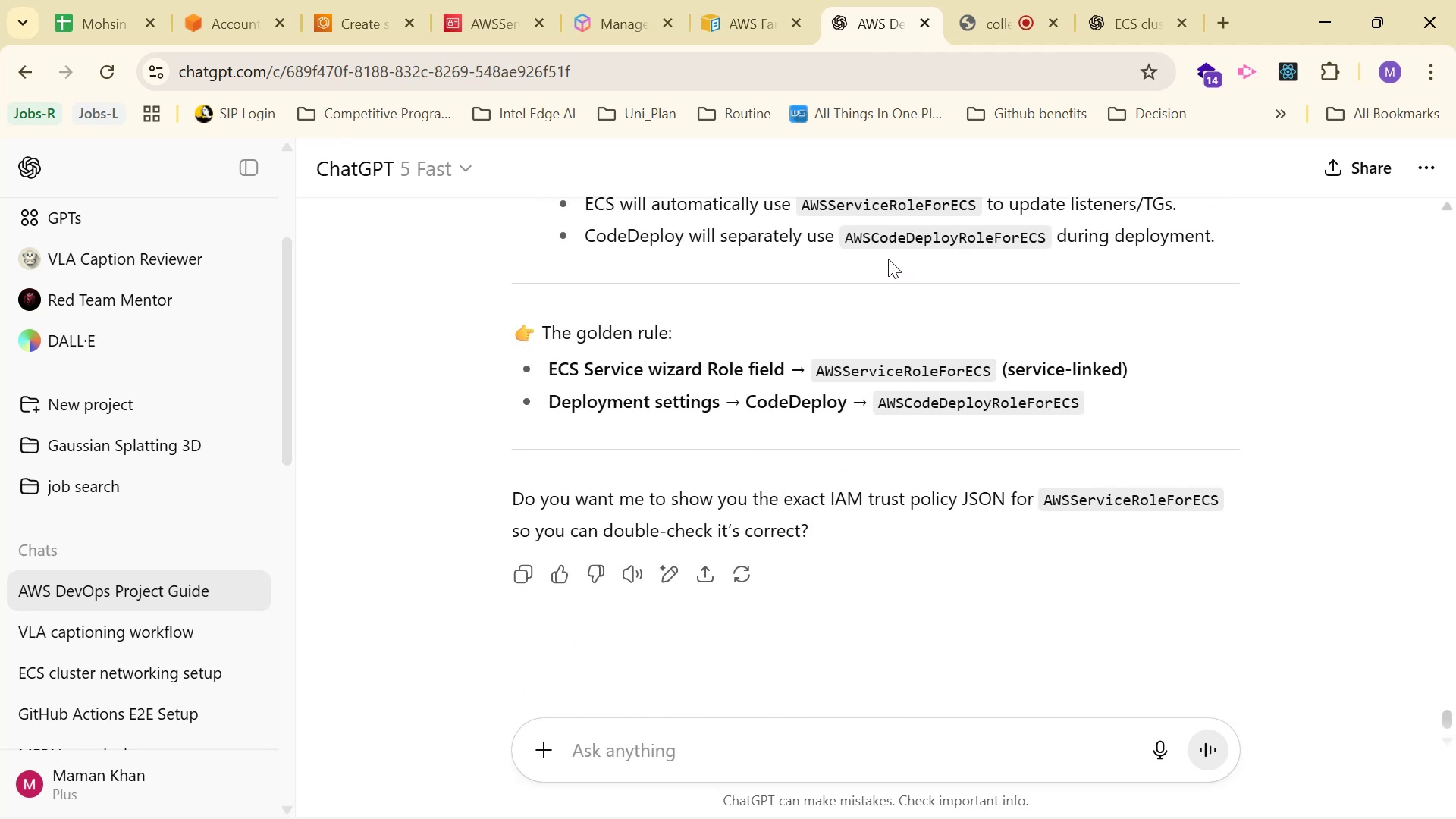 
left_click([394, 0])
 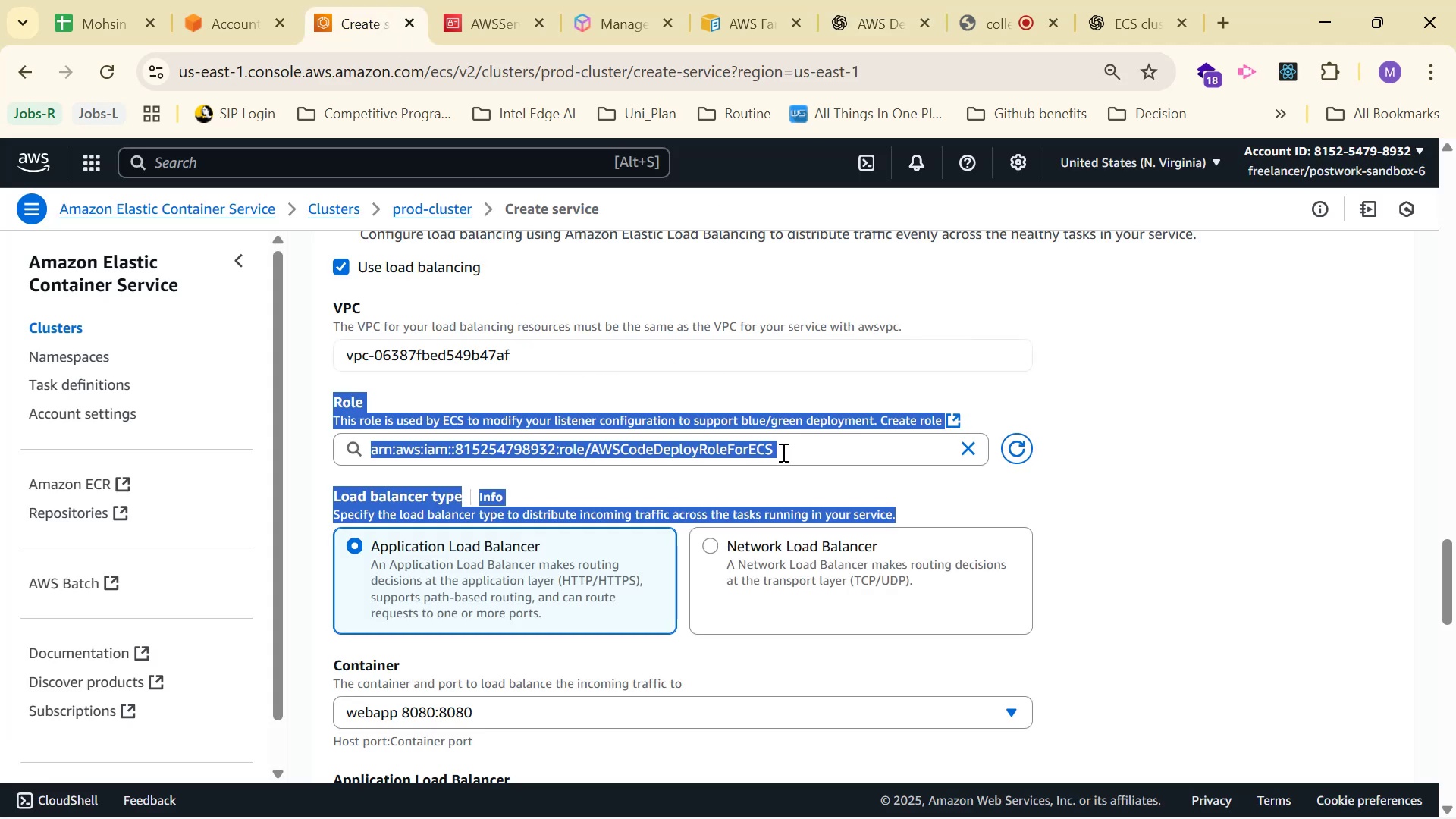 
triple_click([830, 433])
 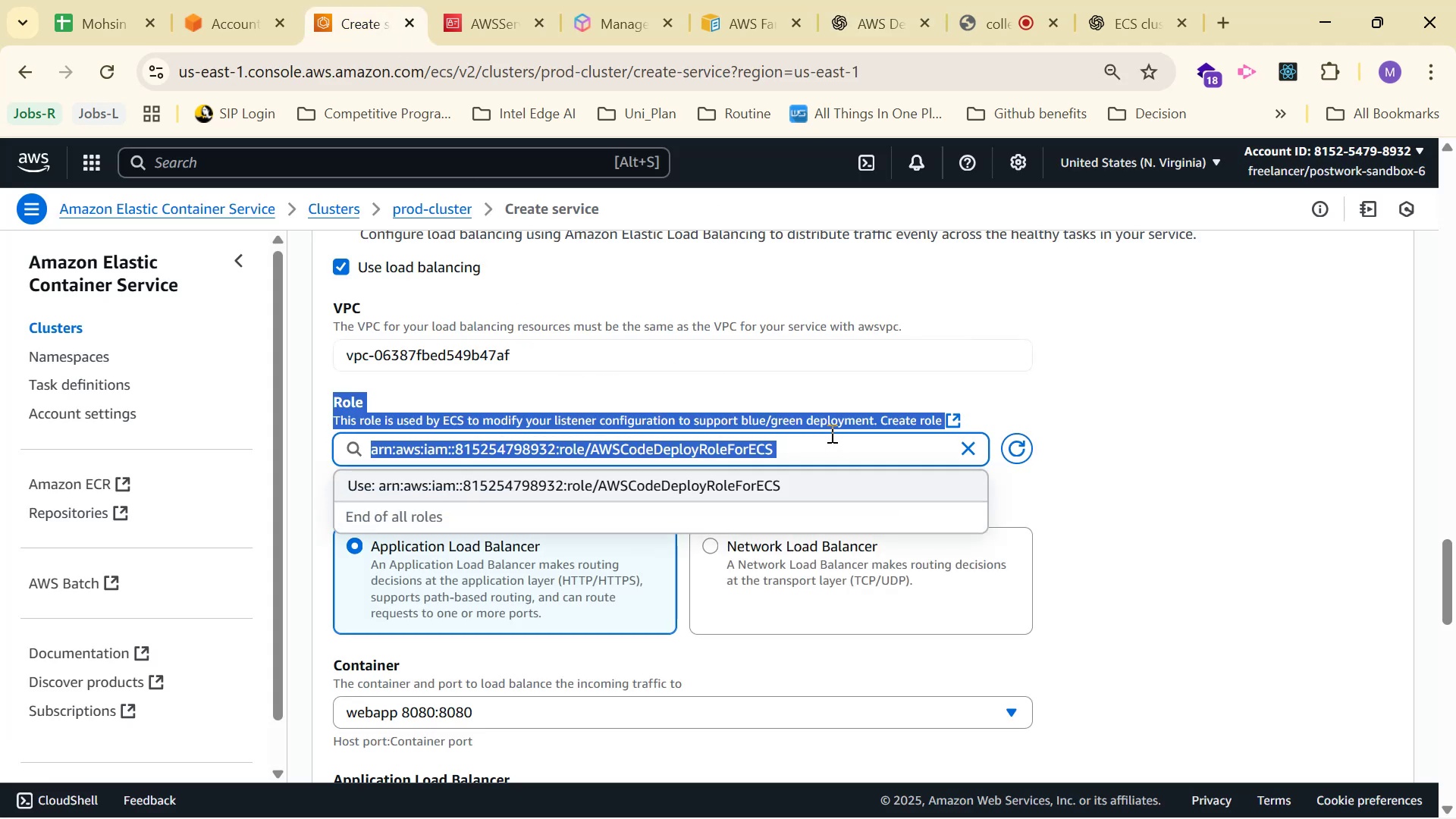 
triple_click([830, 433])
 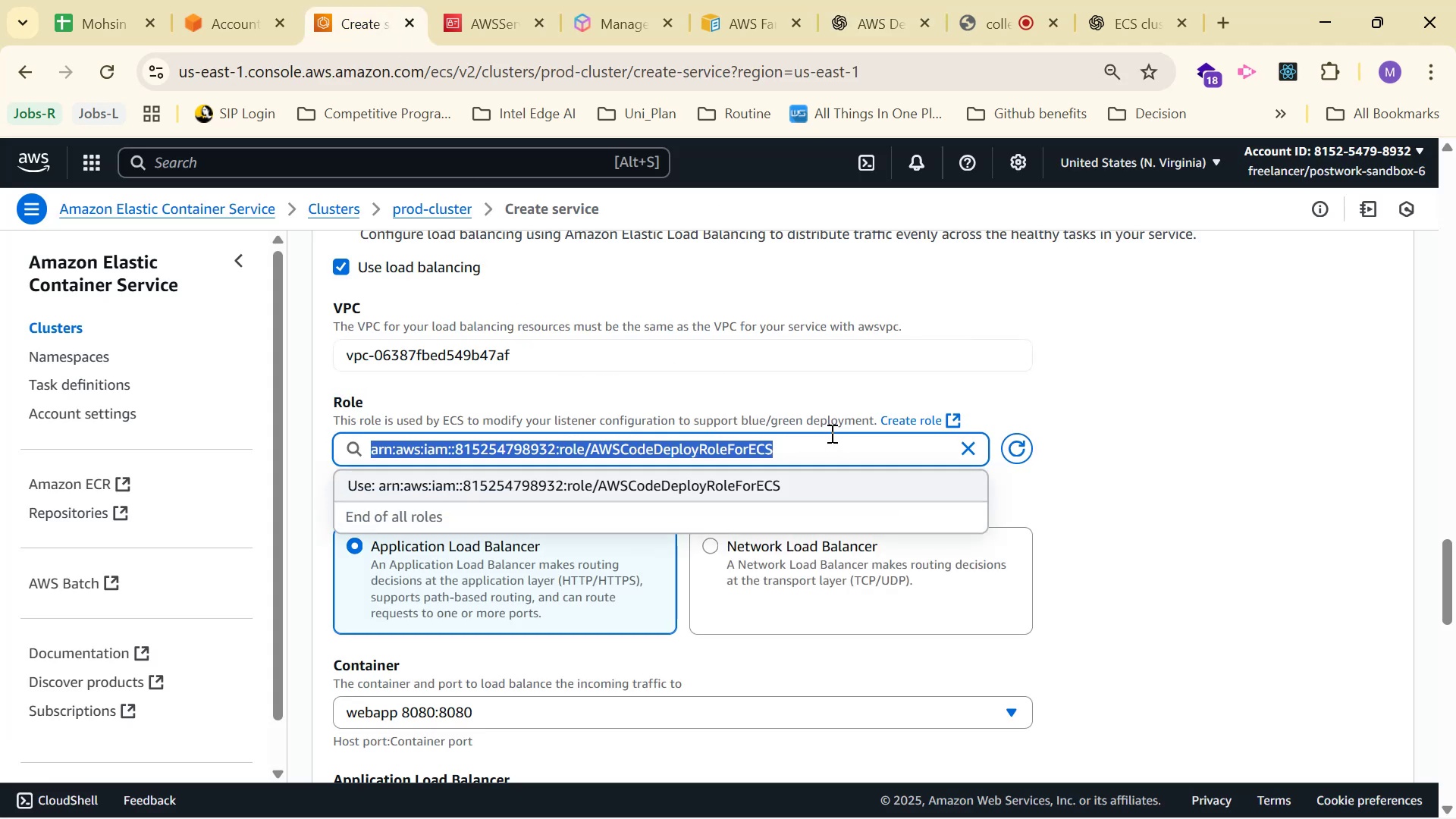 
key(Control+V)
 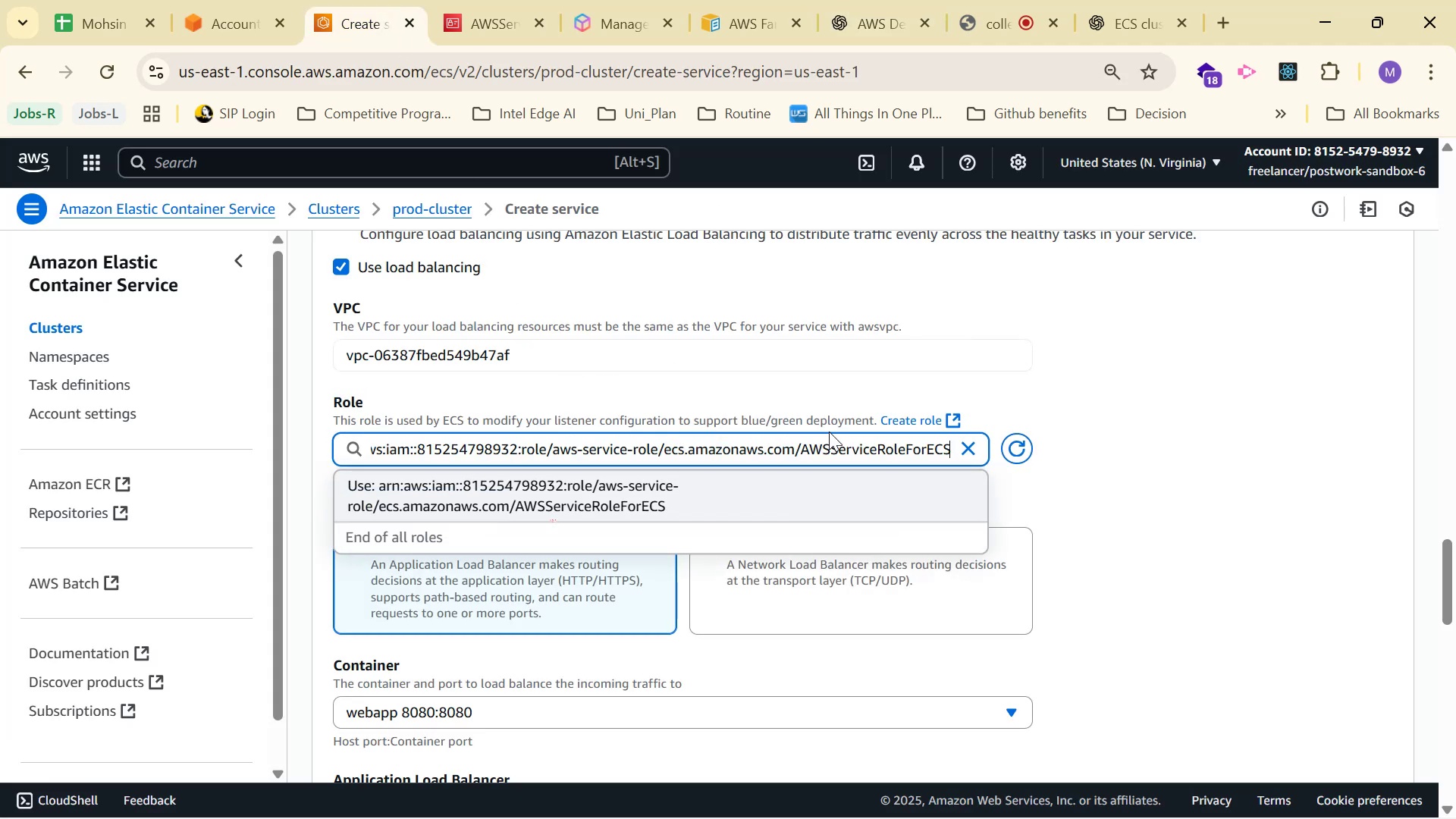 
key(Control+A)
 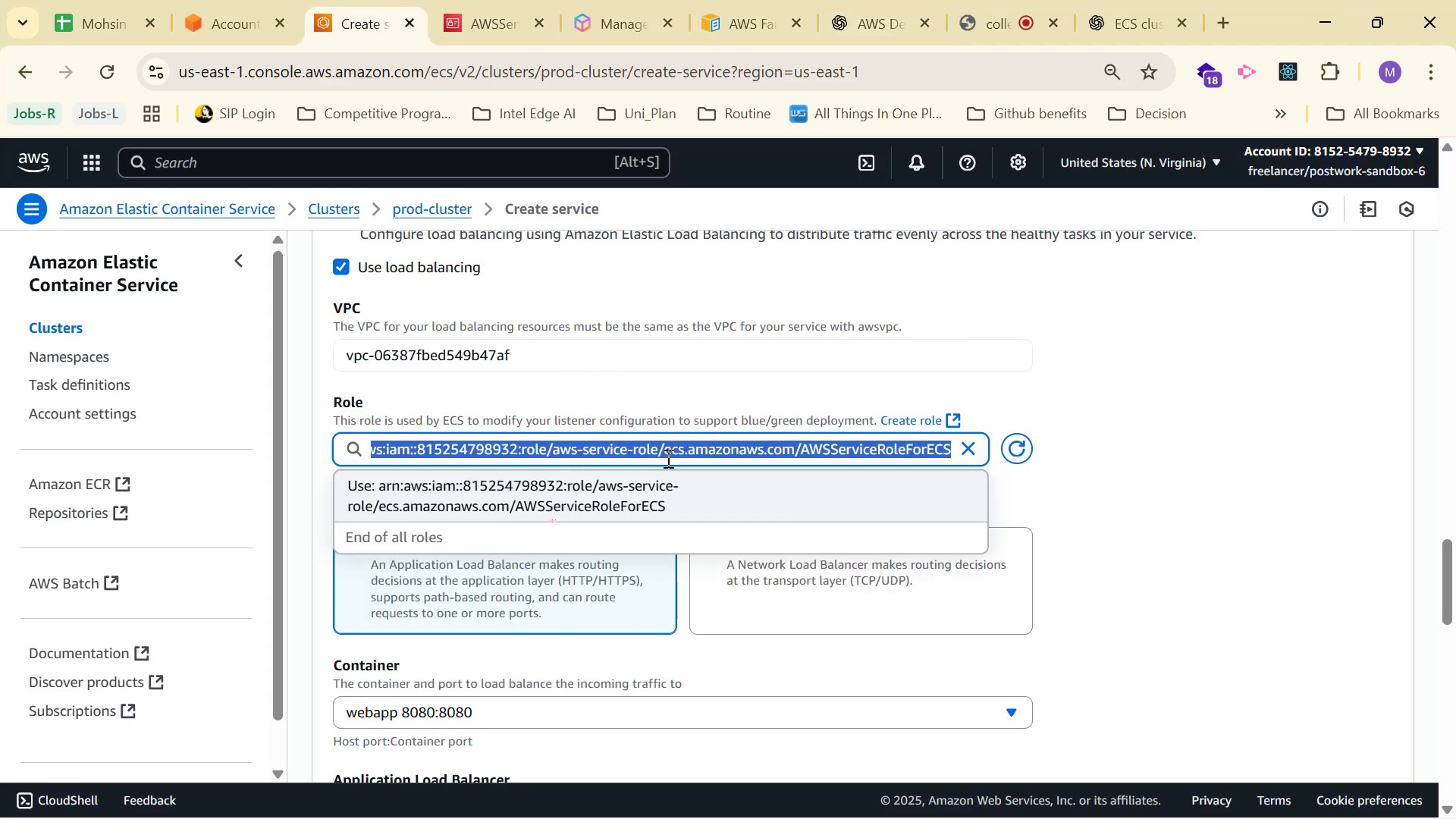 
left_click_drag(start_coordinate=[698, 453], to_coordinate=[442, 456])
 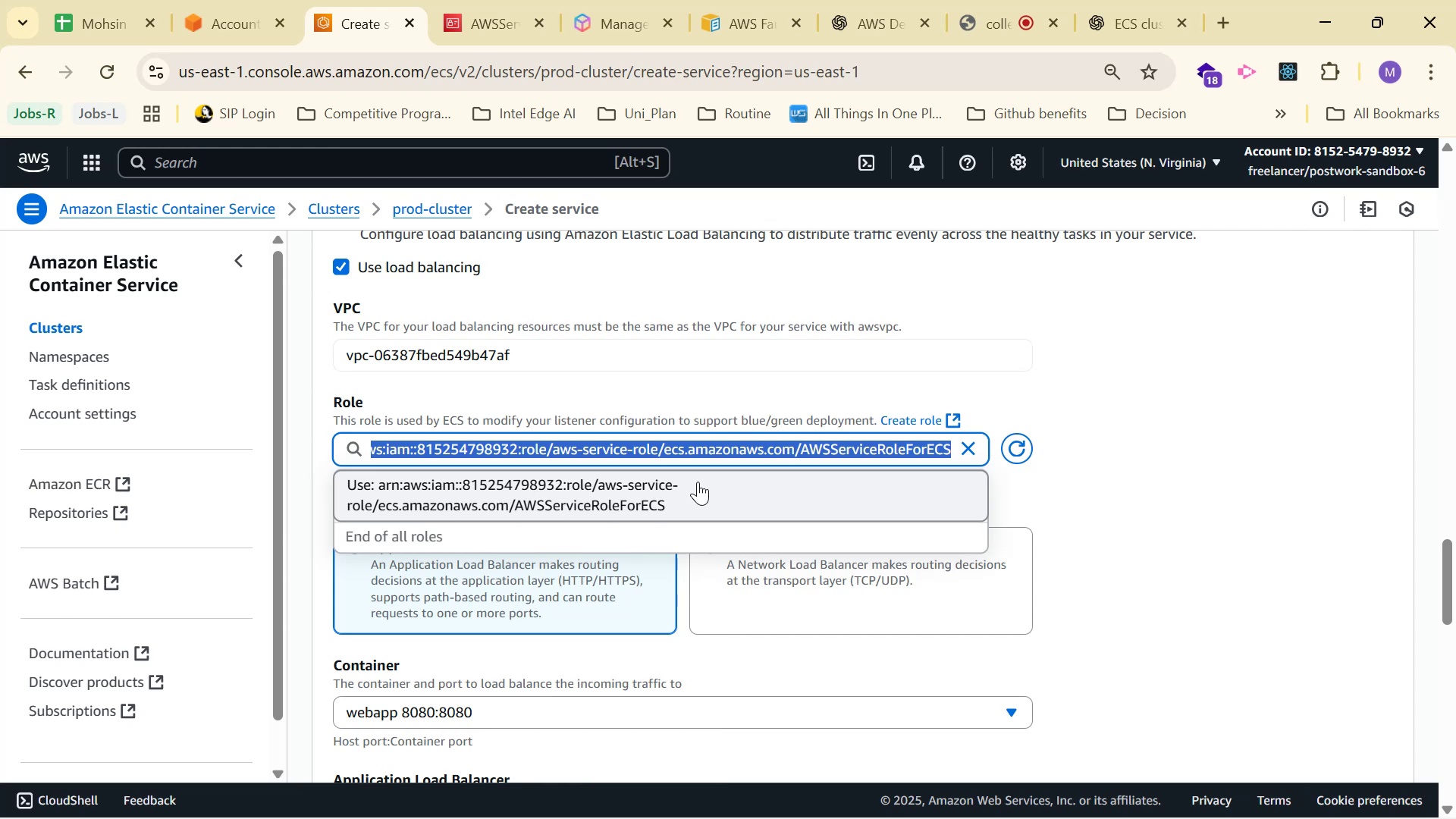 
wait(6.46)
 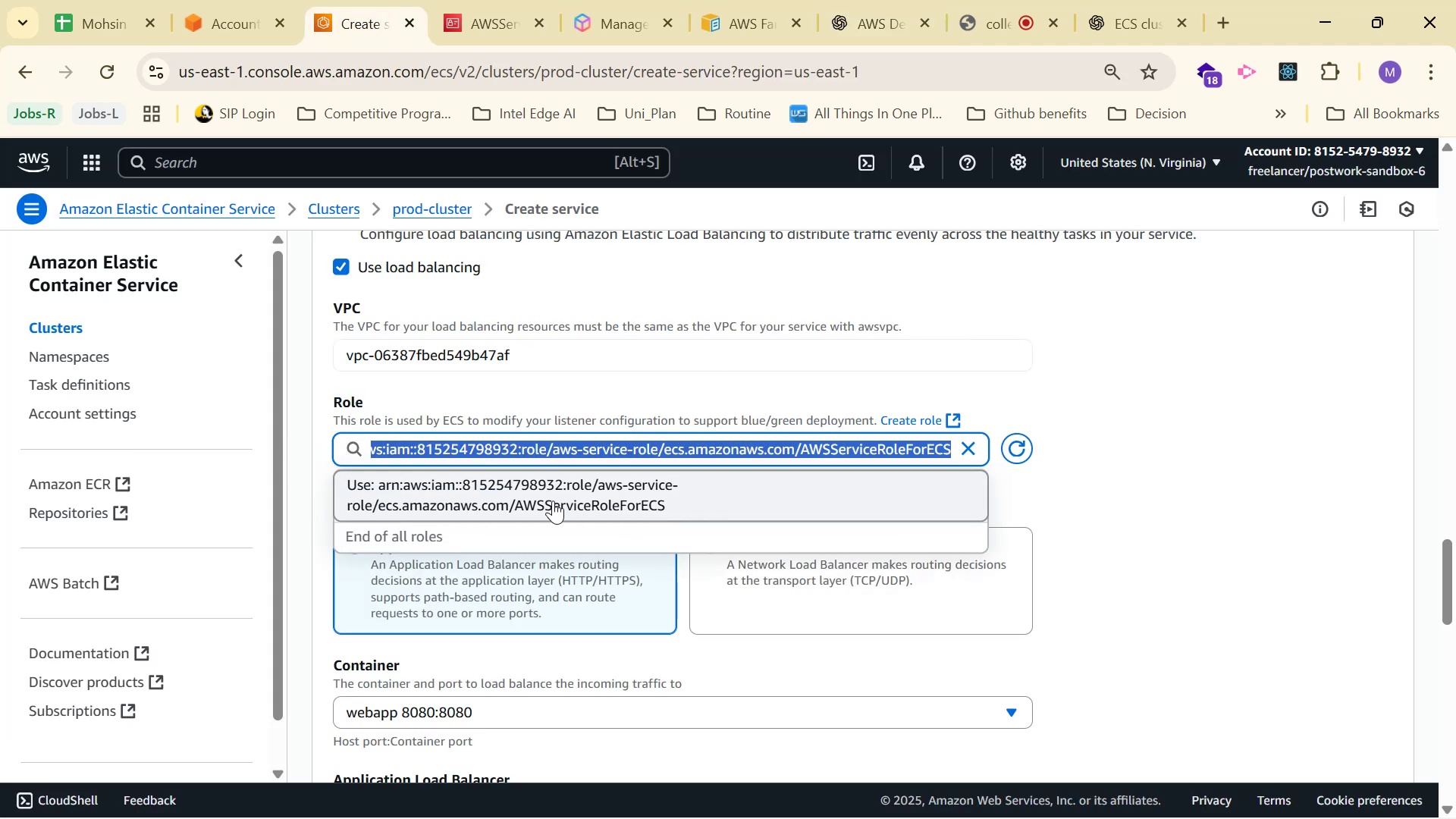 
left_click([516, 515])
 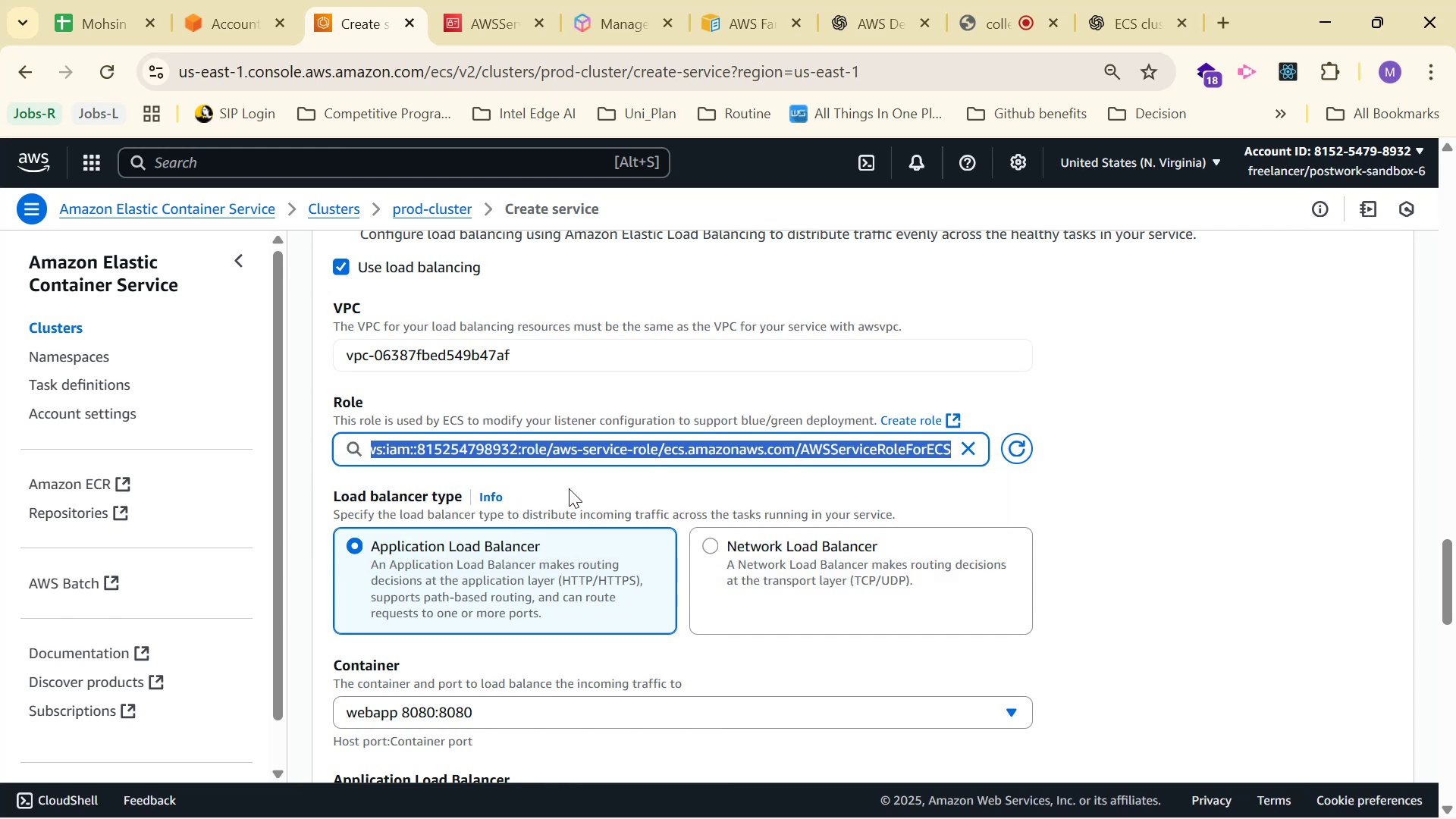 
left_click([1163, 443])
 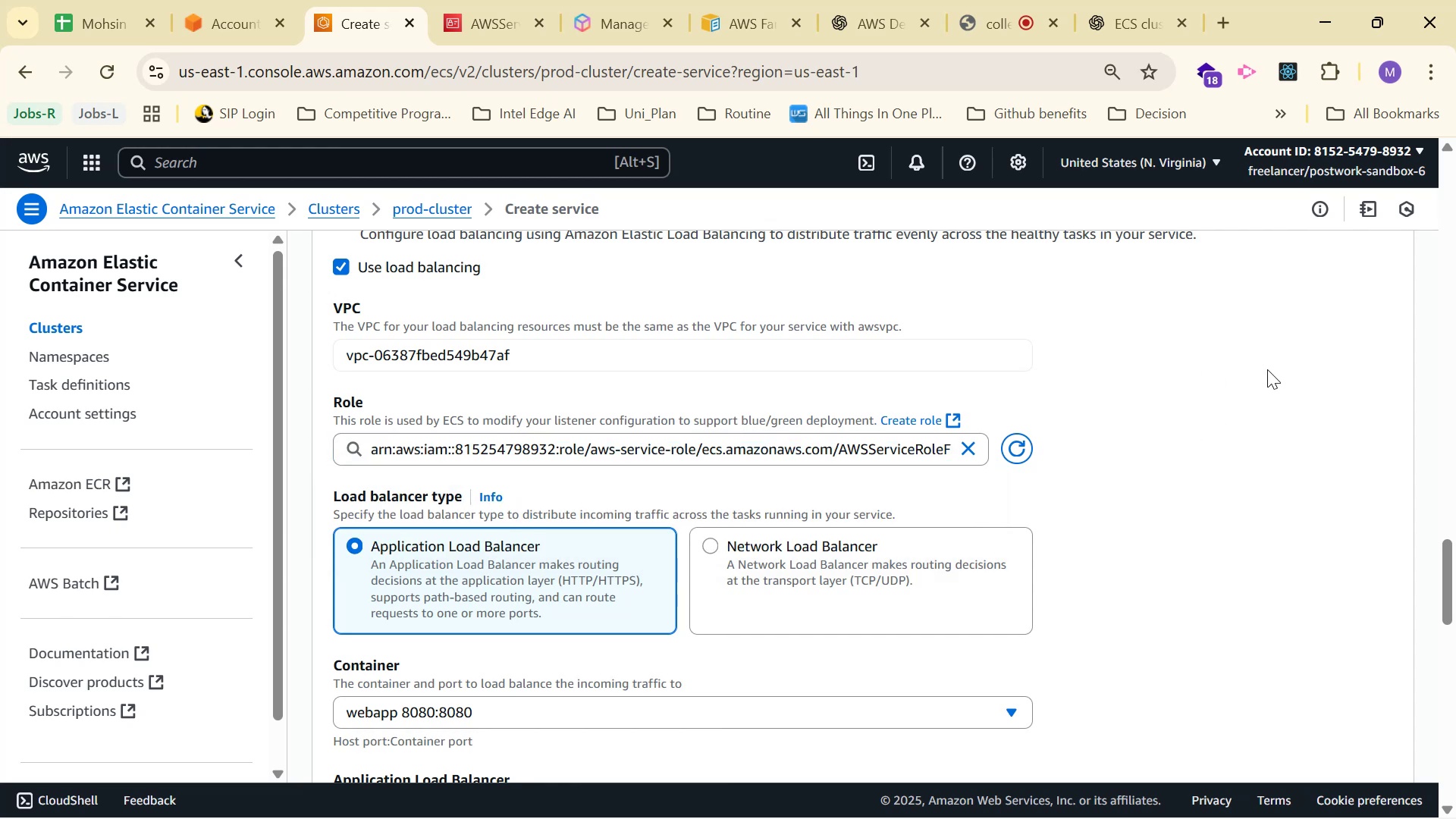 
scroll: coordinate [1238, 378], scroll_direction: down, amount: 9.0
 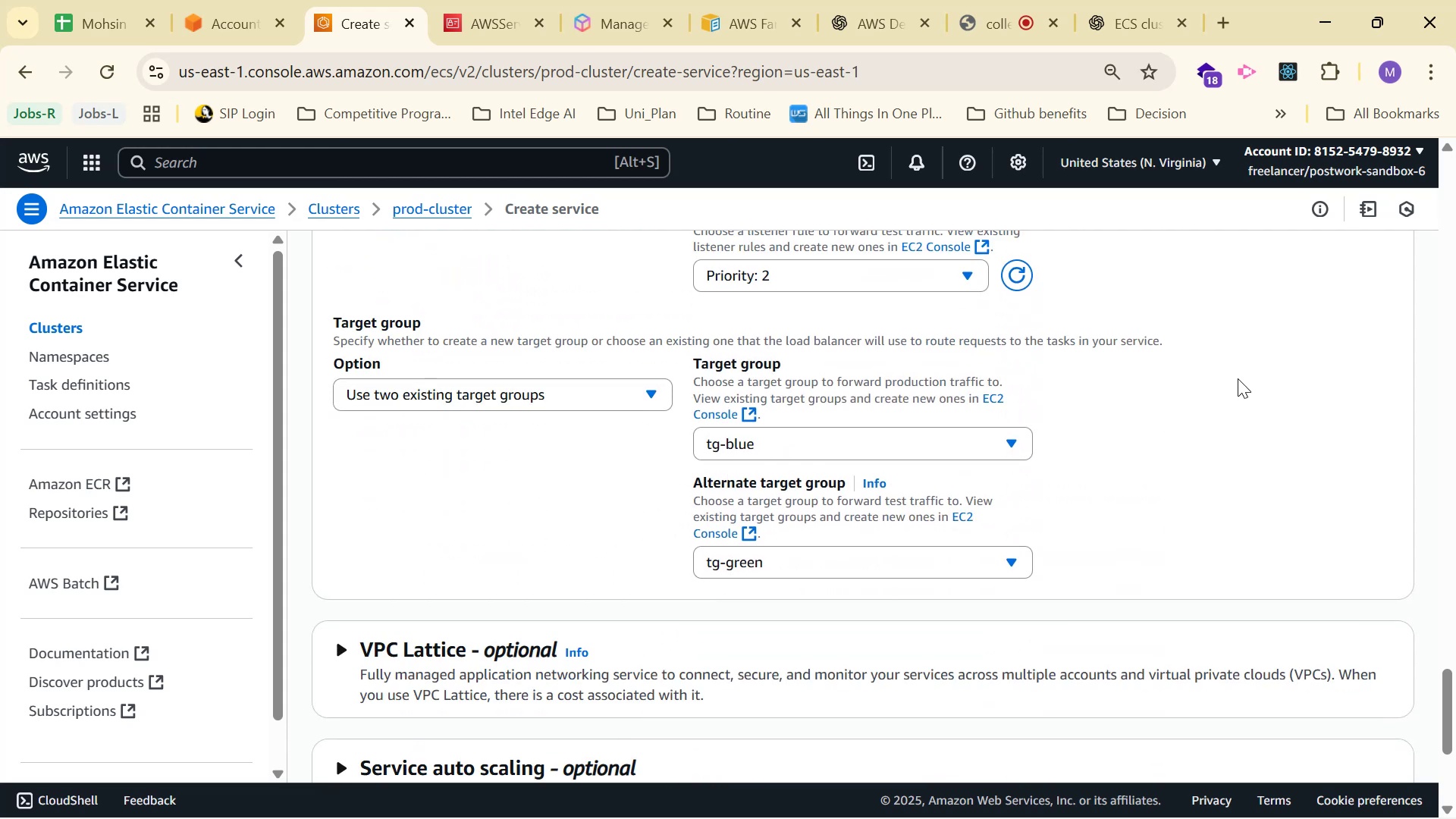 
scroll: coordinate [1156, 565], scroll_direction: up, amount: 16.0
 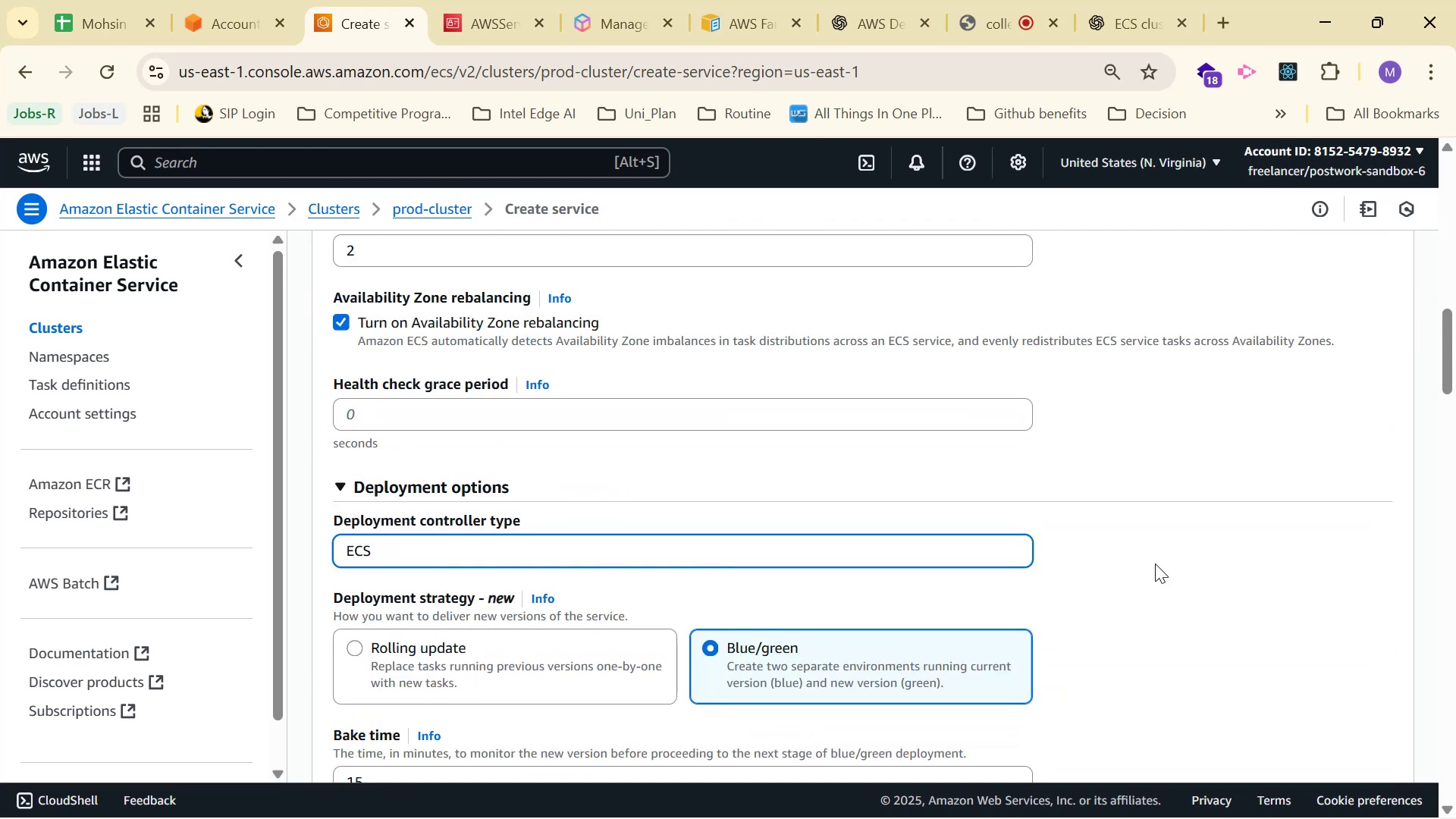 
scroll: coordinate [1155, 563], scroll_direction: up, amount: 3.0
 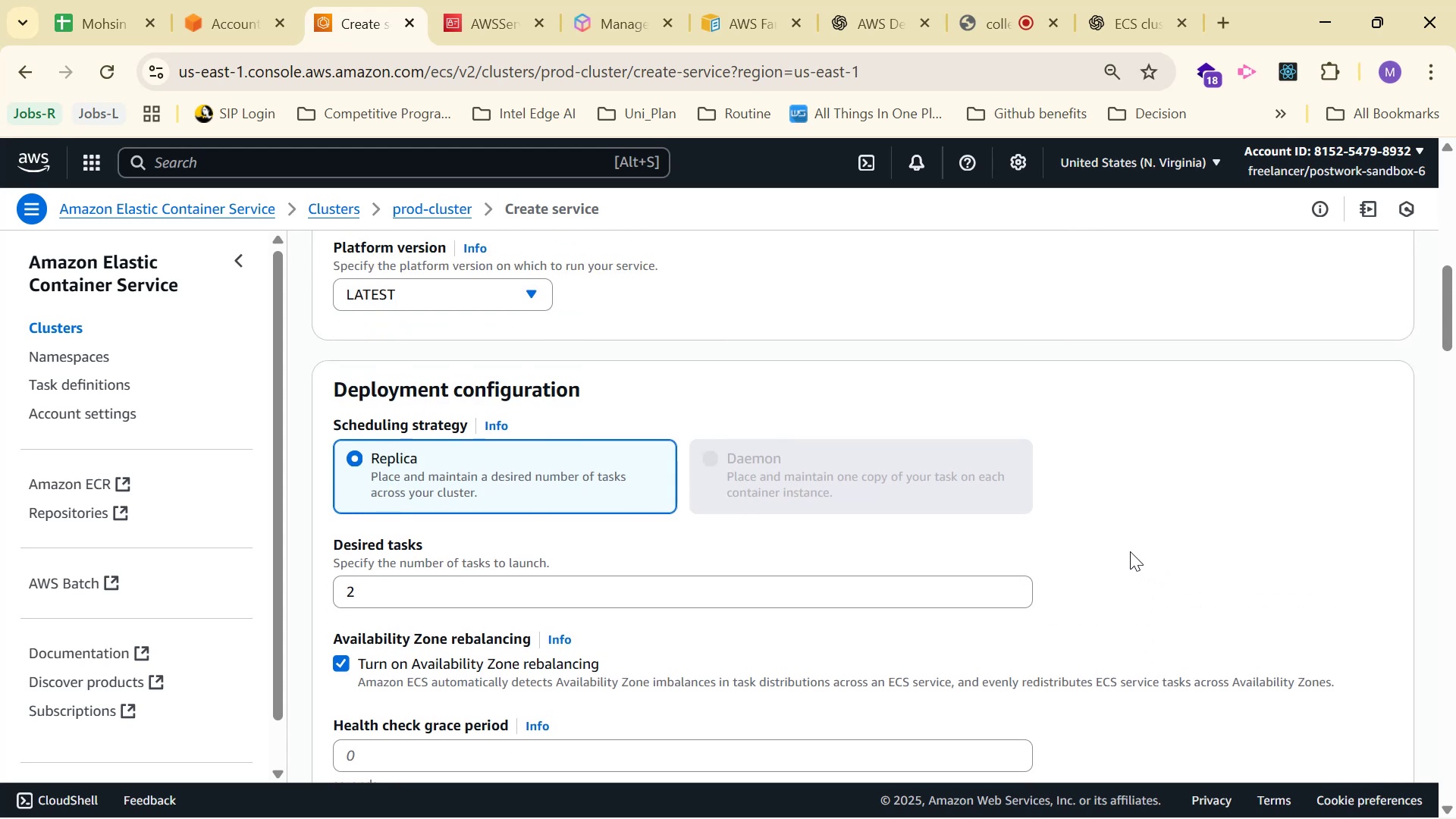 
scroll: coordinate [1317, 686], scroll_direction: down, amount: 35.0
 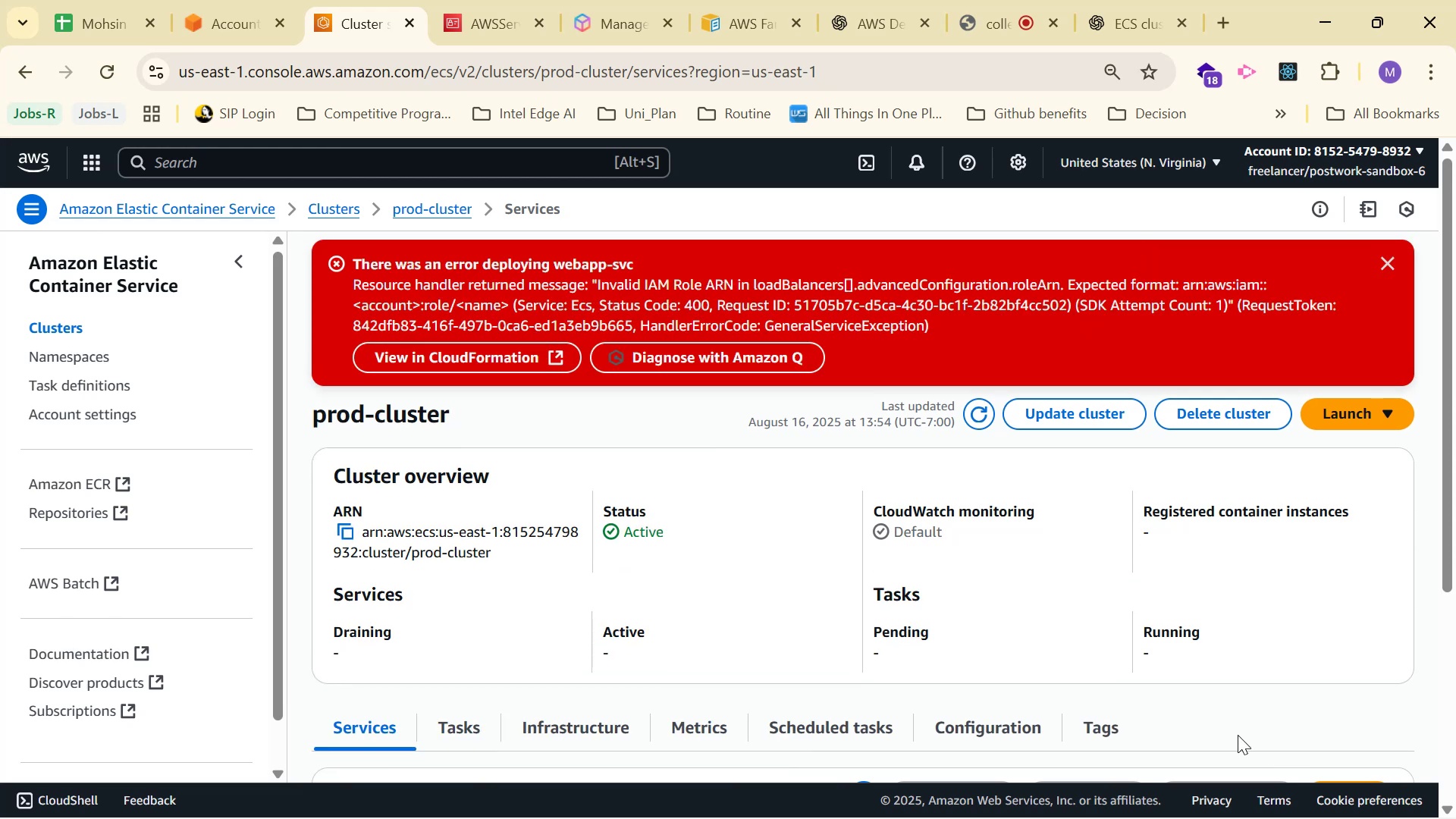 
wait(26.02)
 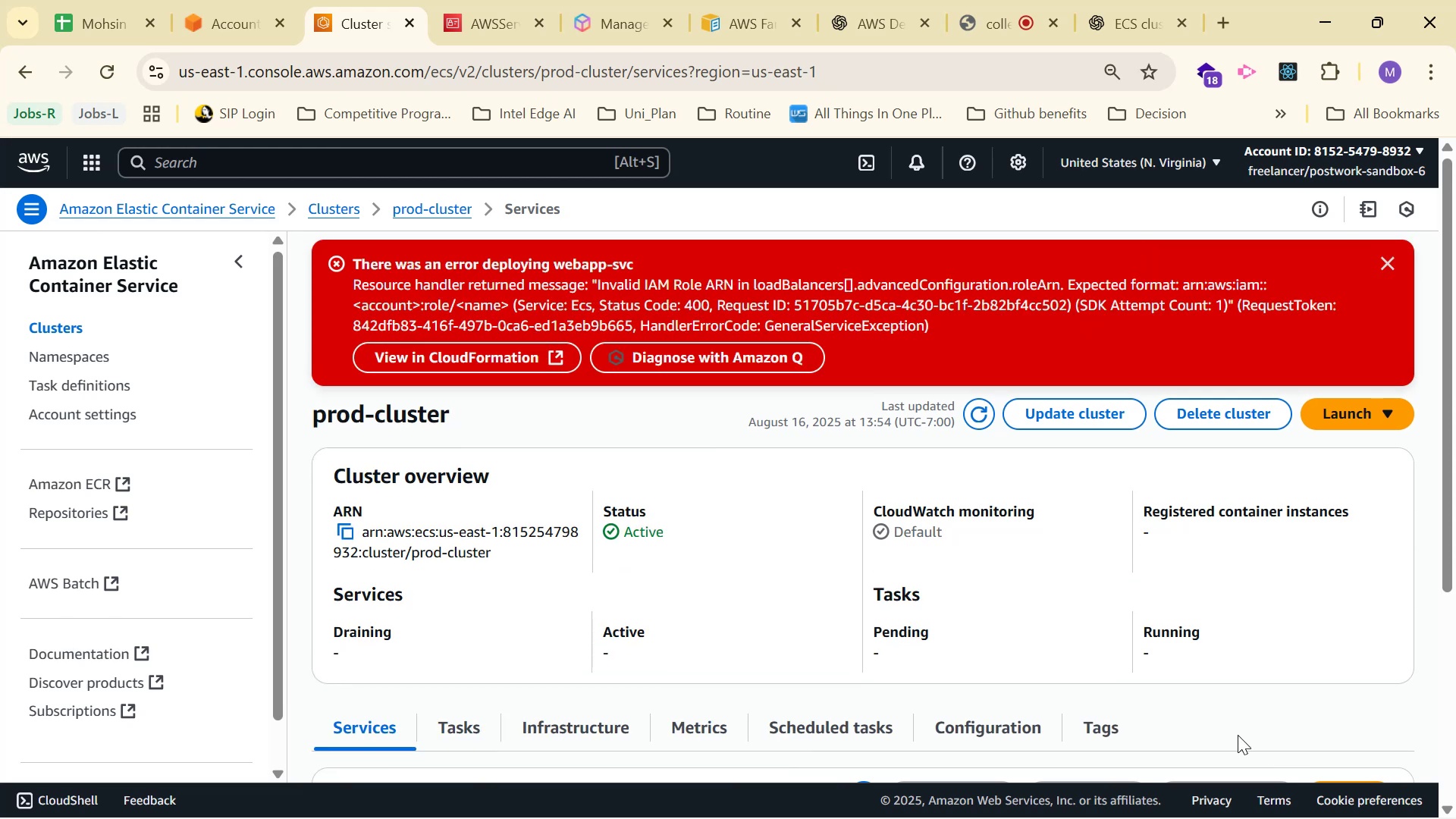 
left_click_drag(start_coordinate=[987, 313], to_coordinate=[356, 295])
 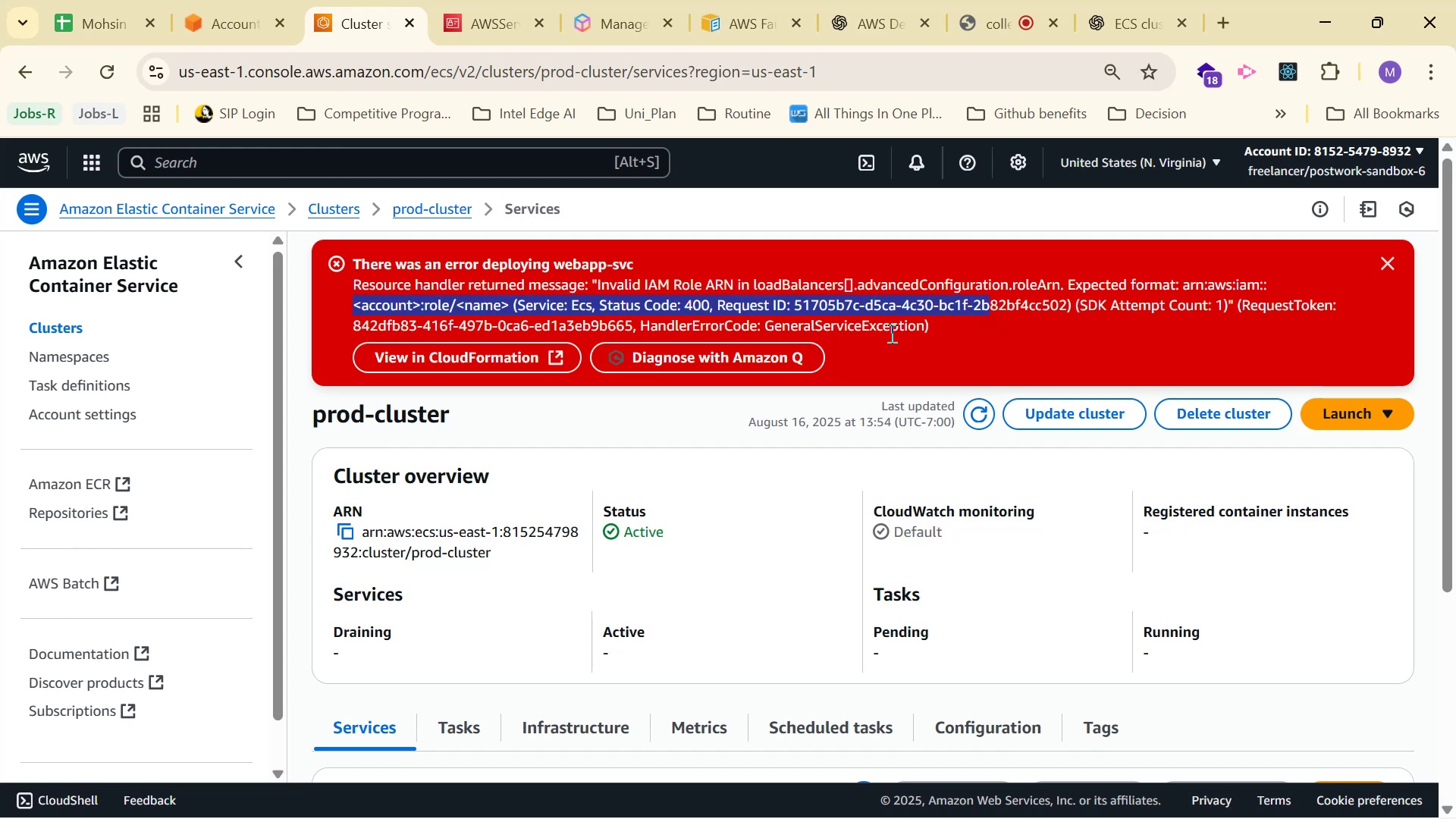 
left_click_drag(start_coordinate=[946, 328], to_coordinate=[349, 288])
 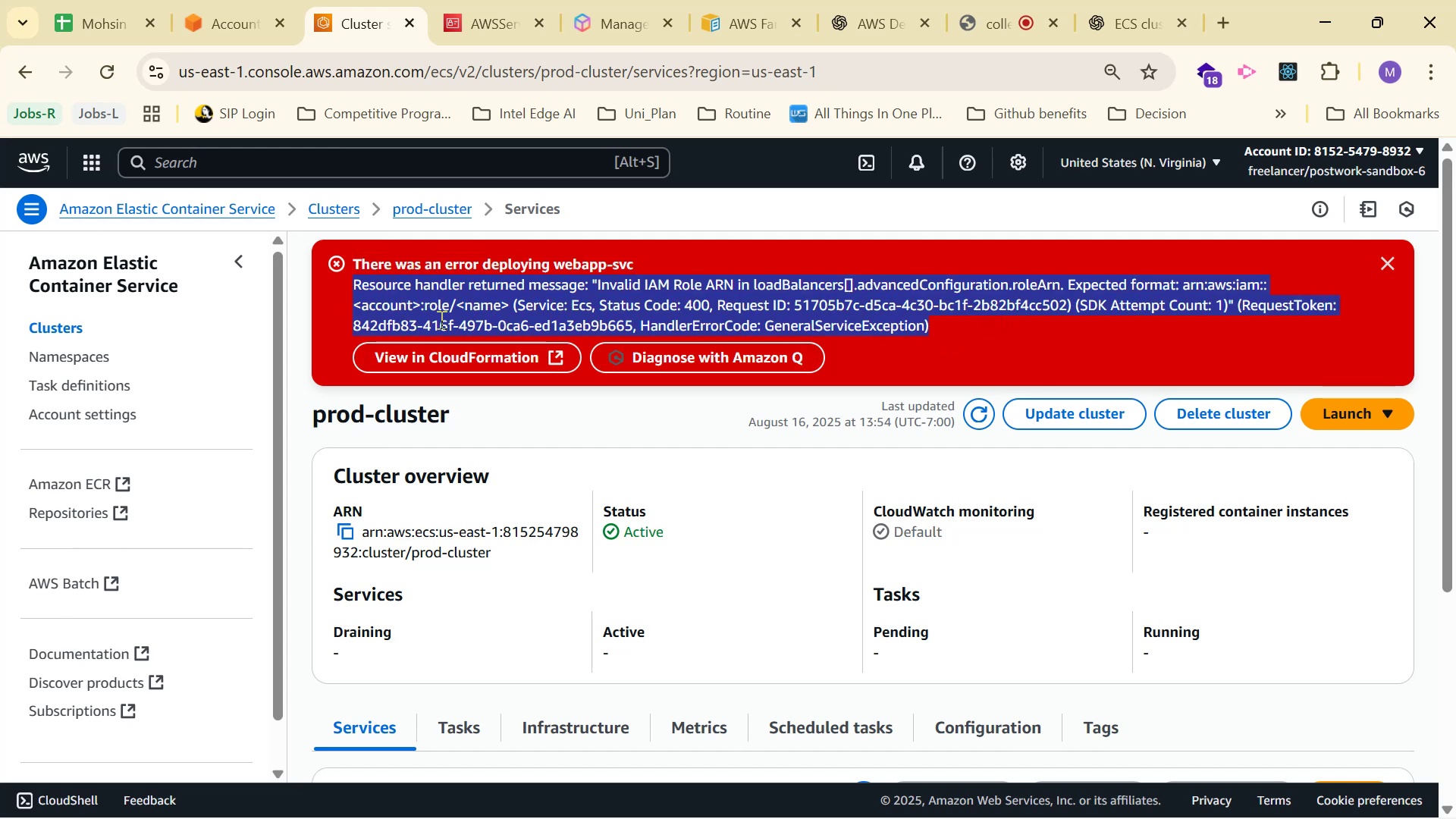 
key(Control+C)
 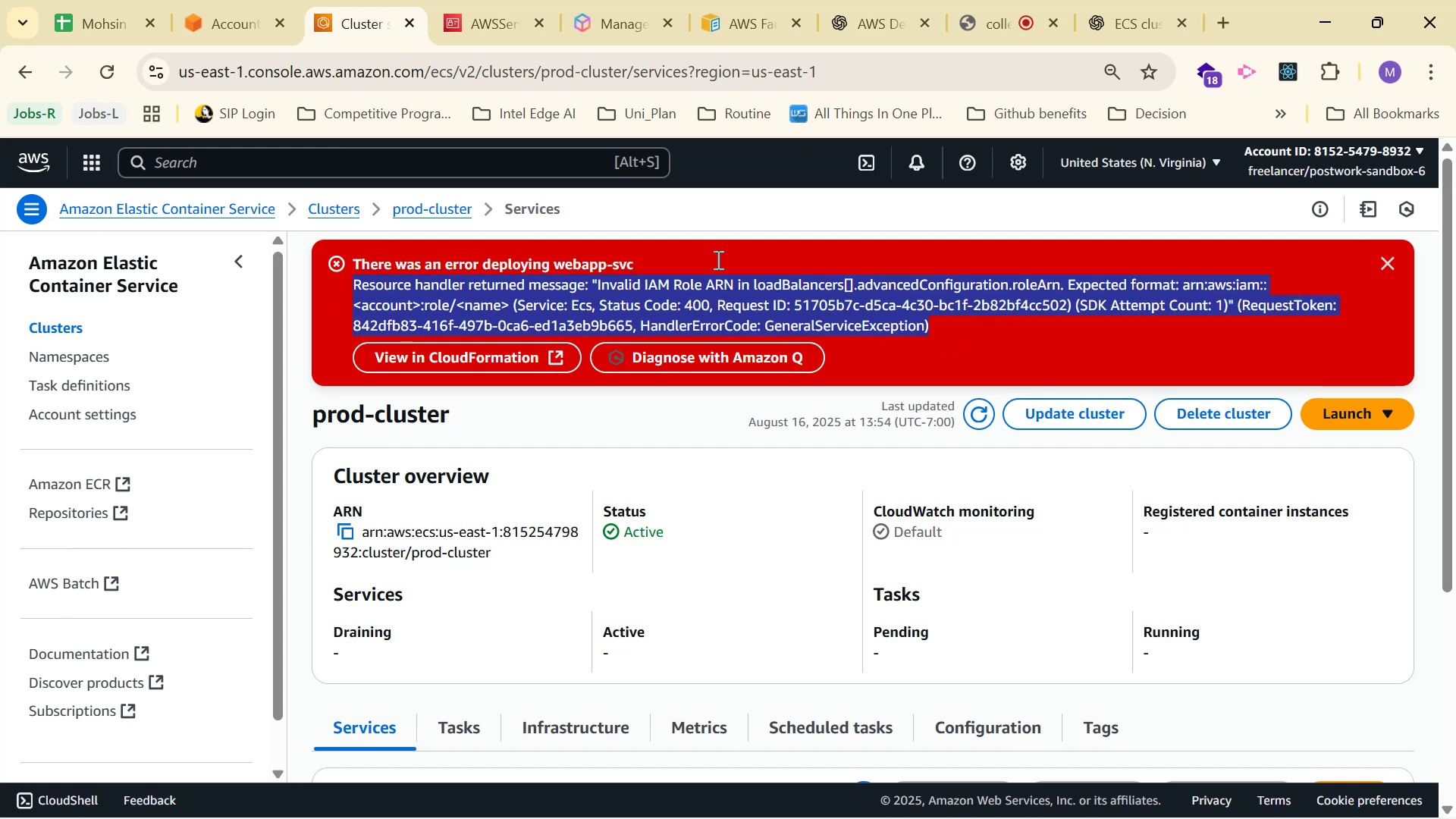 
key(Control+C)
 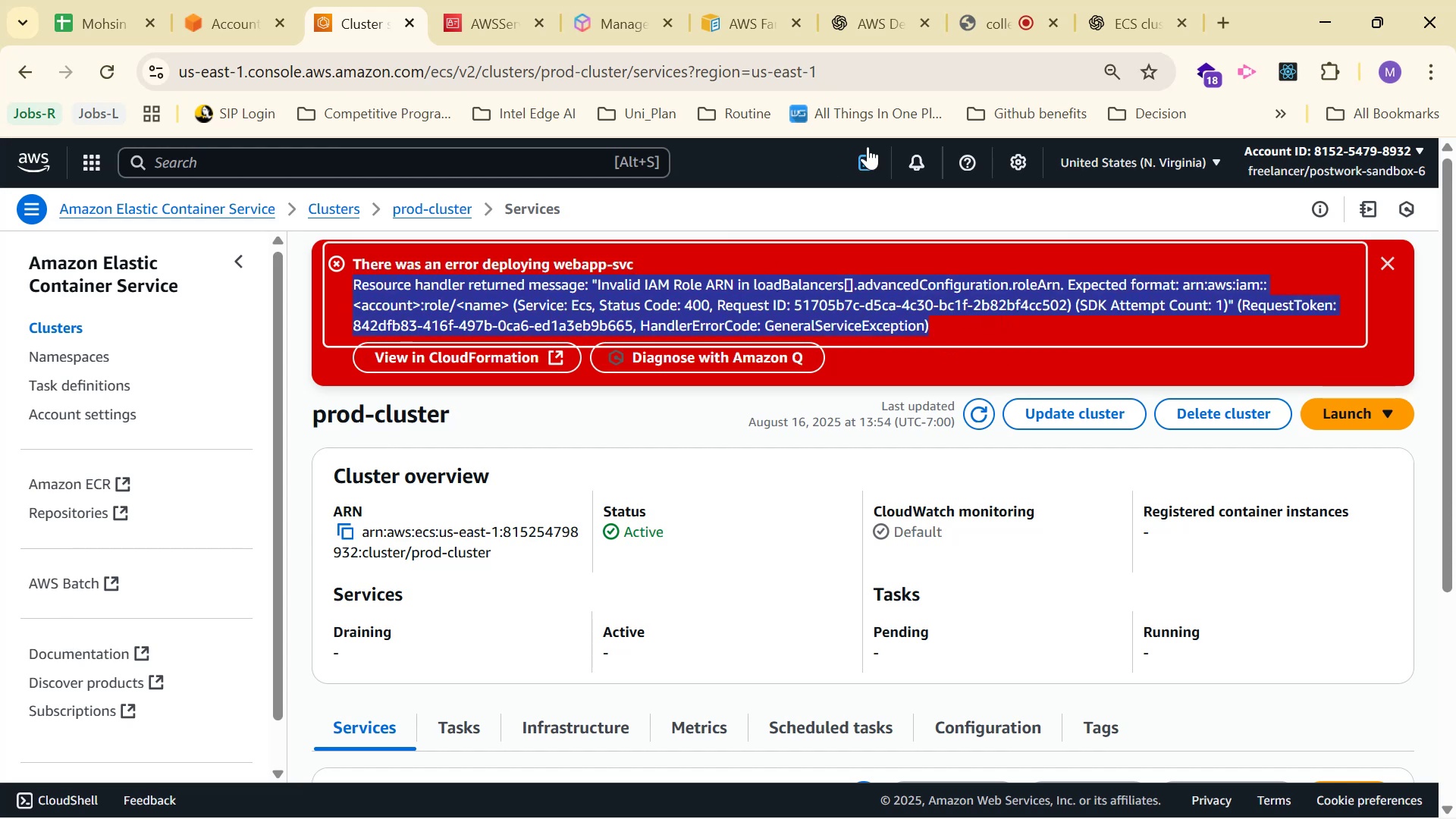 
key(Control+C)
 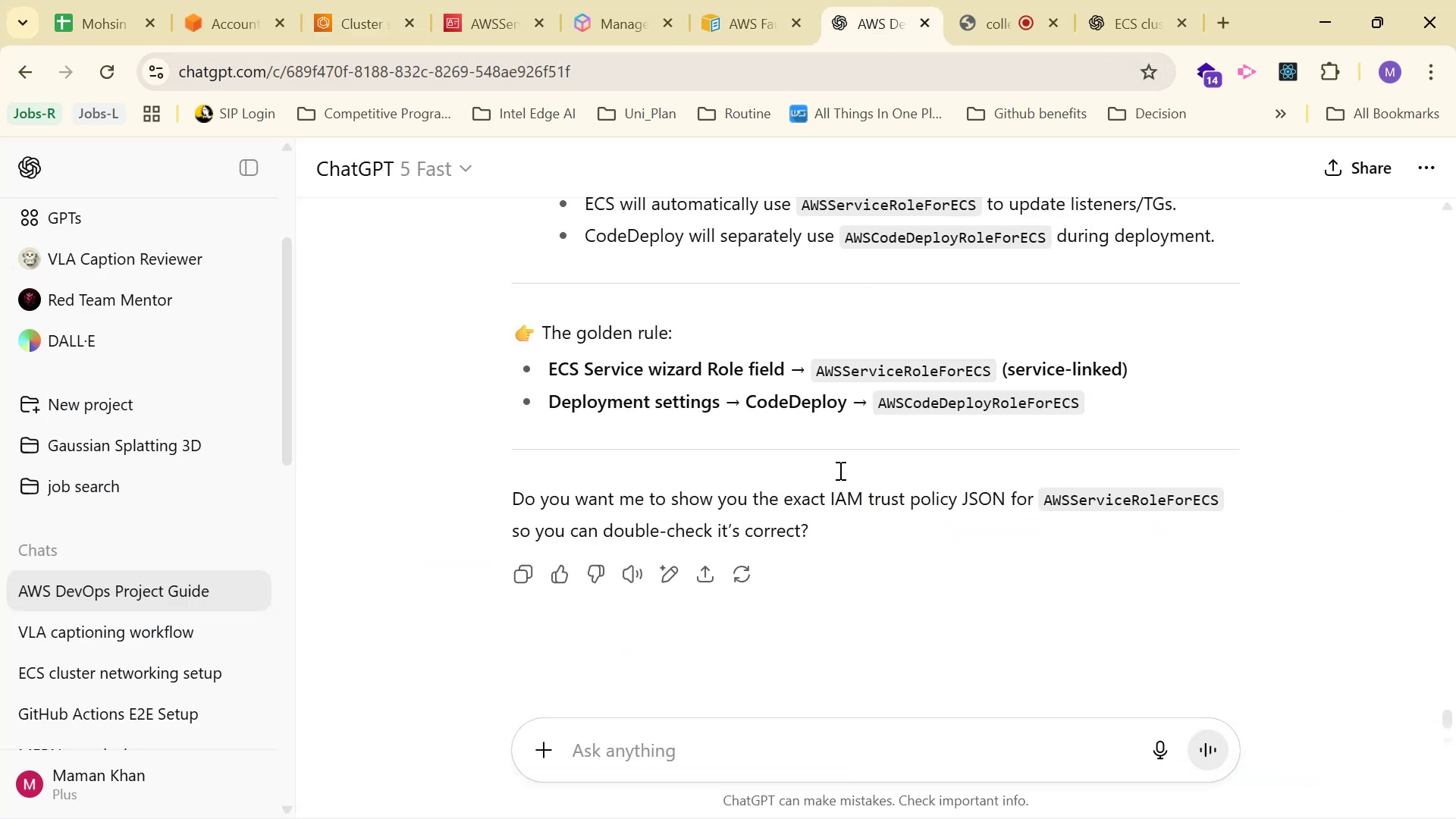 
left_click([780, 770])
 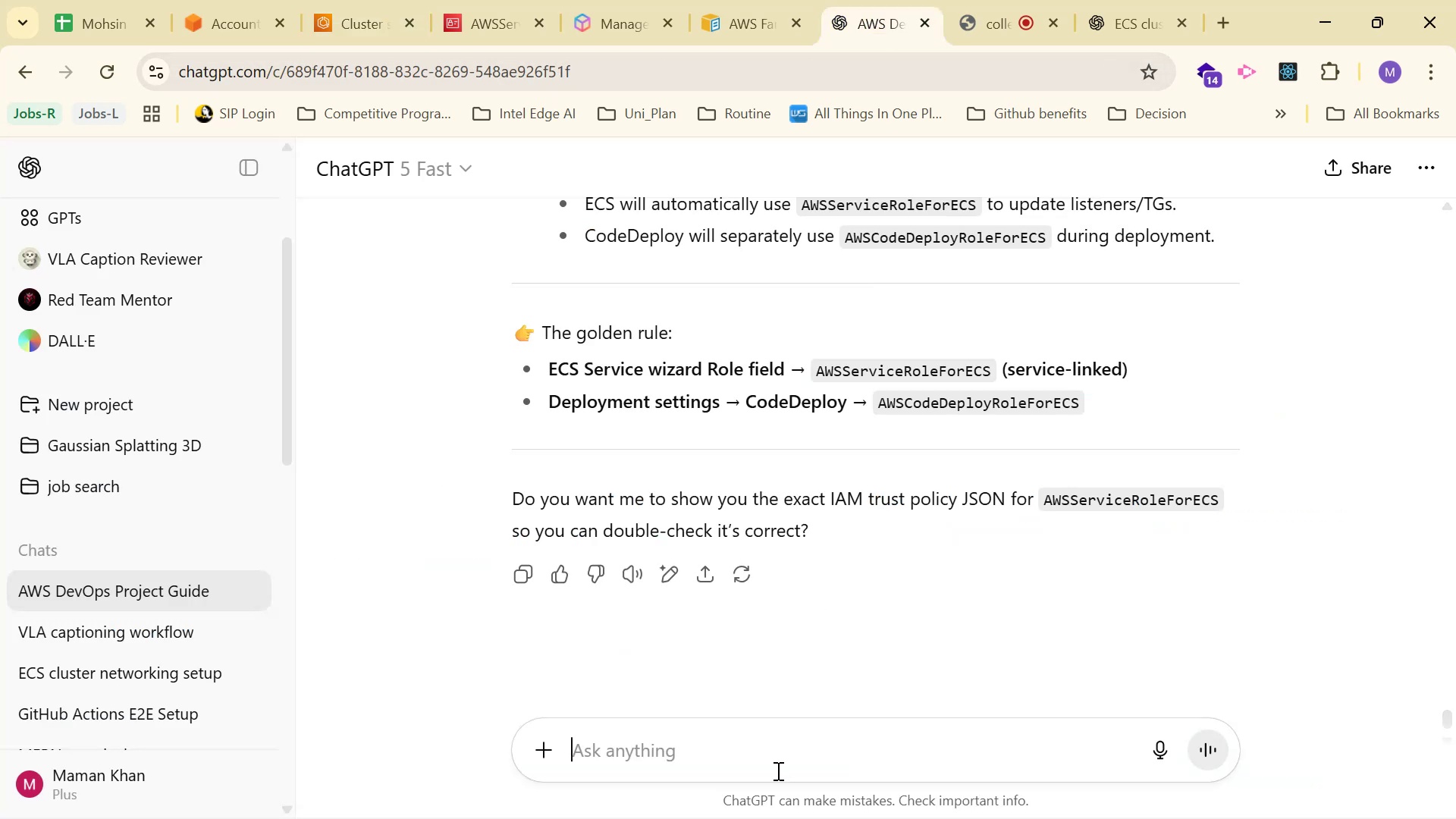 
type(I pass this; )
key(Backspace)
key(Backspace)
type(:    )
 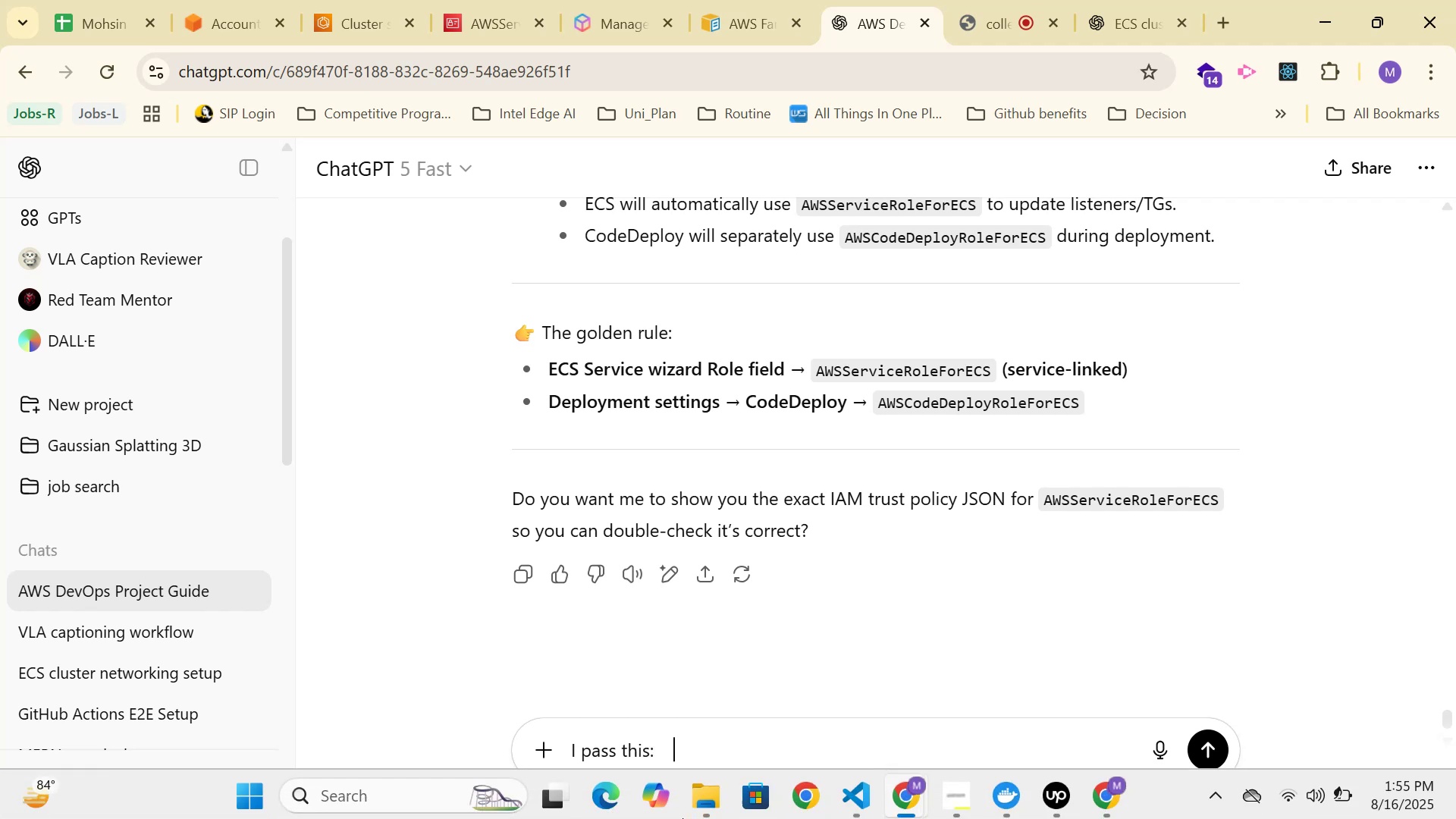 
key(Control+V)
 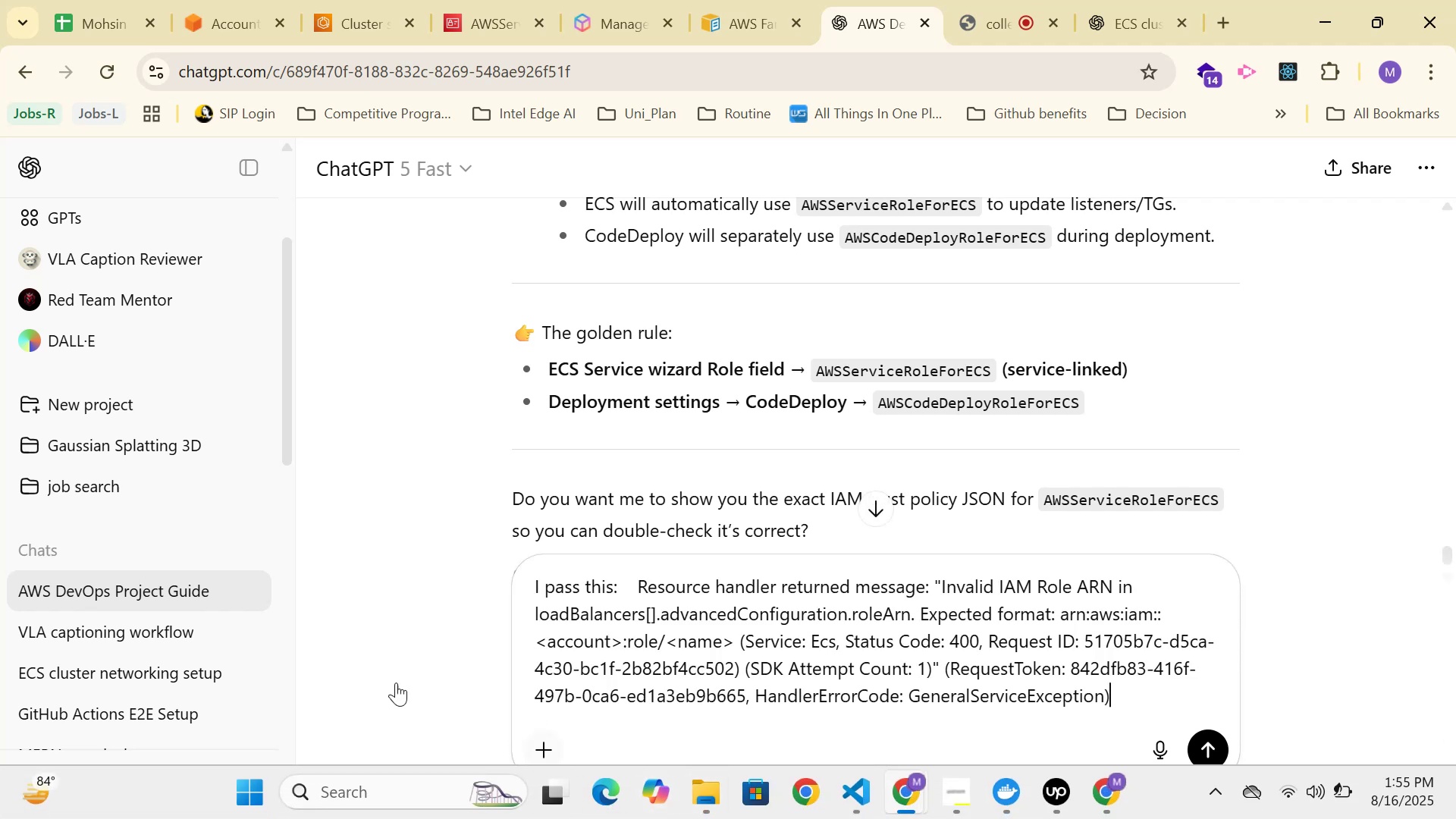 
left_click([633, 585])
 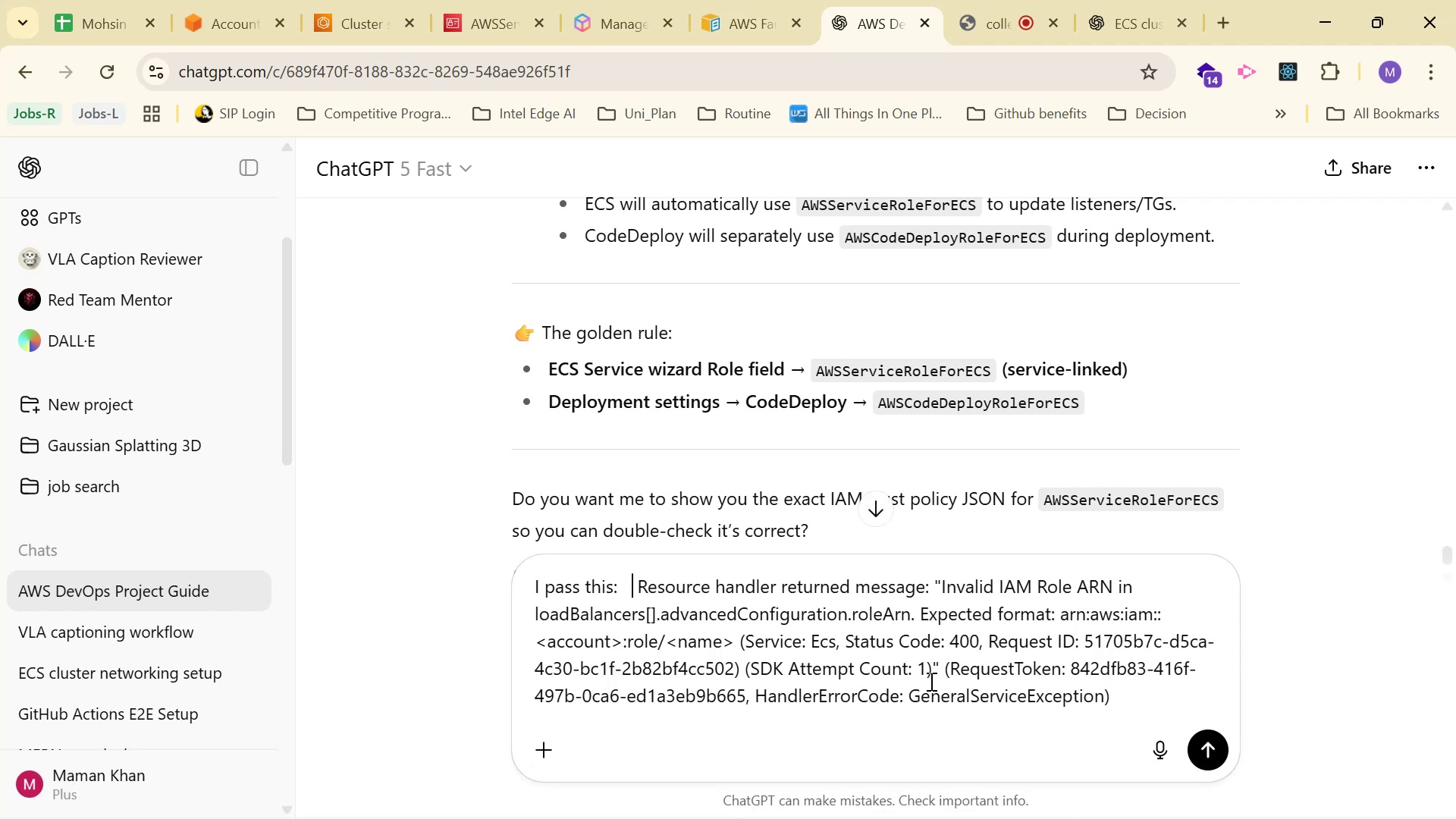 
type(asn)
key(Backspace)
key(Backspace)
type(nd gt )
key(Backspace)
key(Backspace)
type(ot this r)
key(Backspace)
type(error )
key(Backspace)
 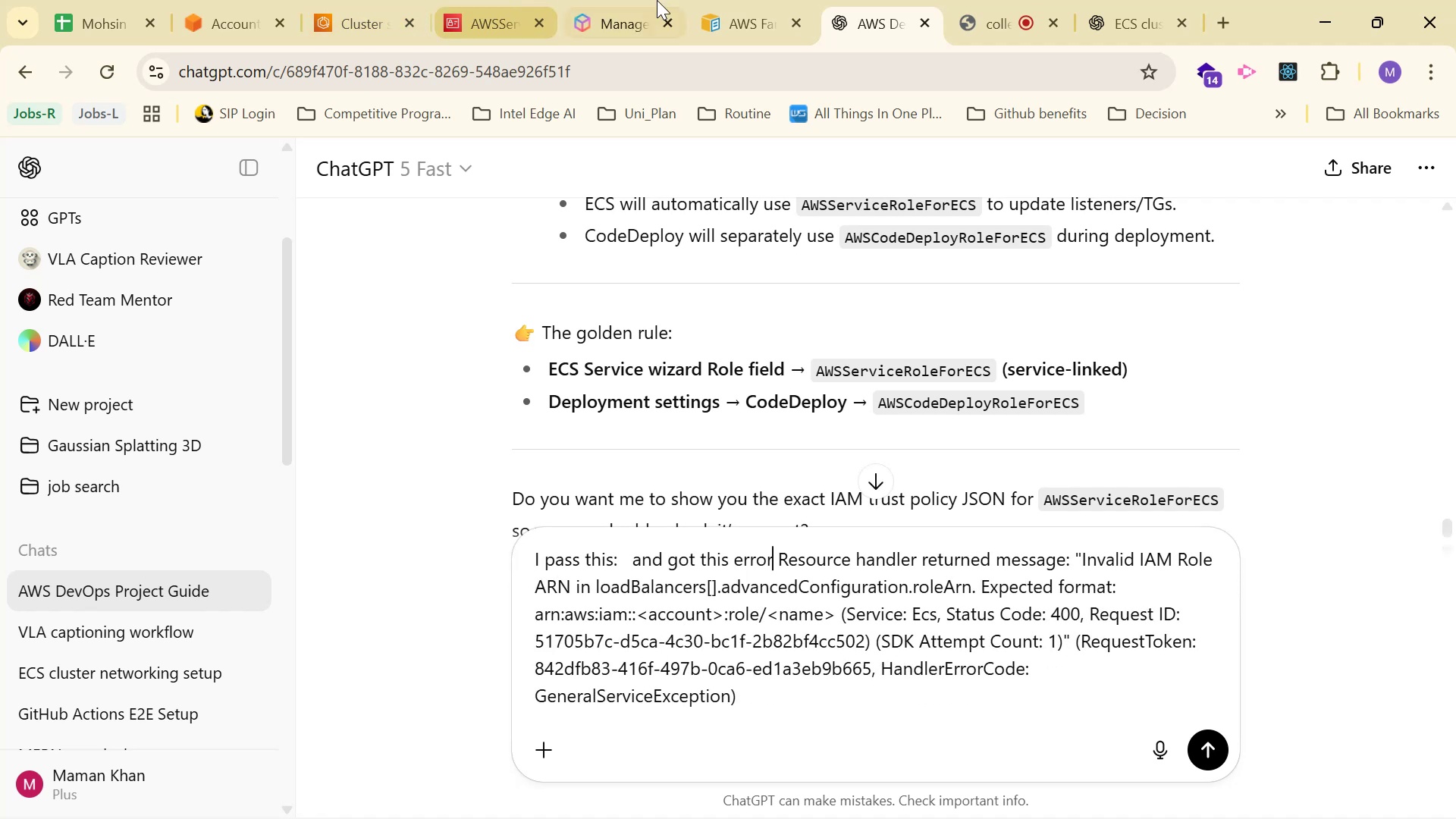 
left_click([706, 0])
 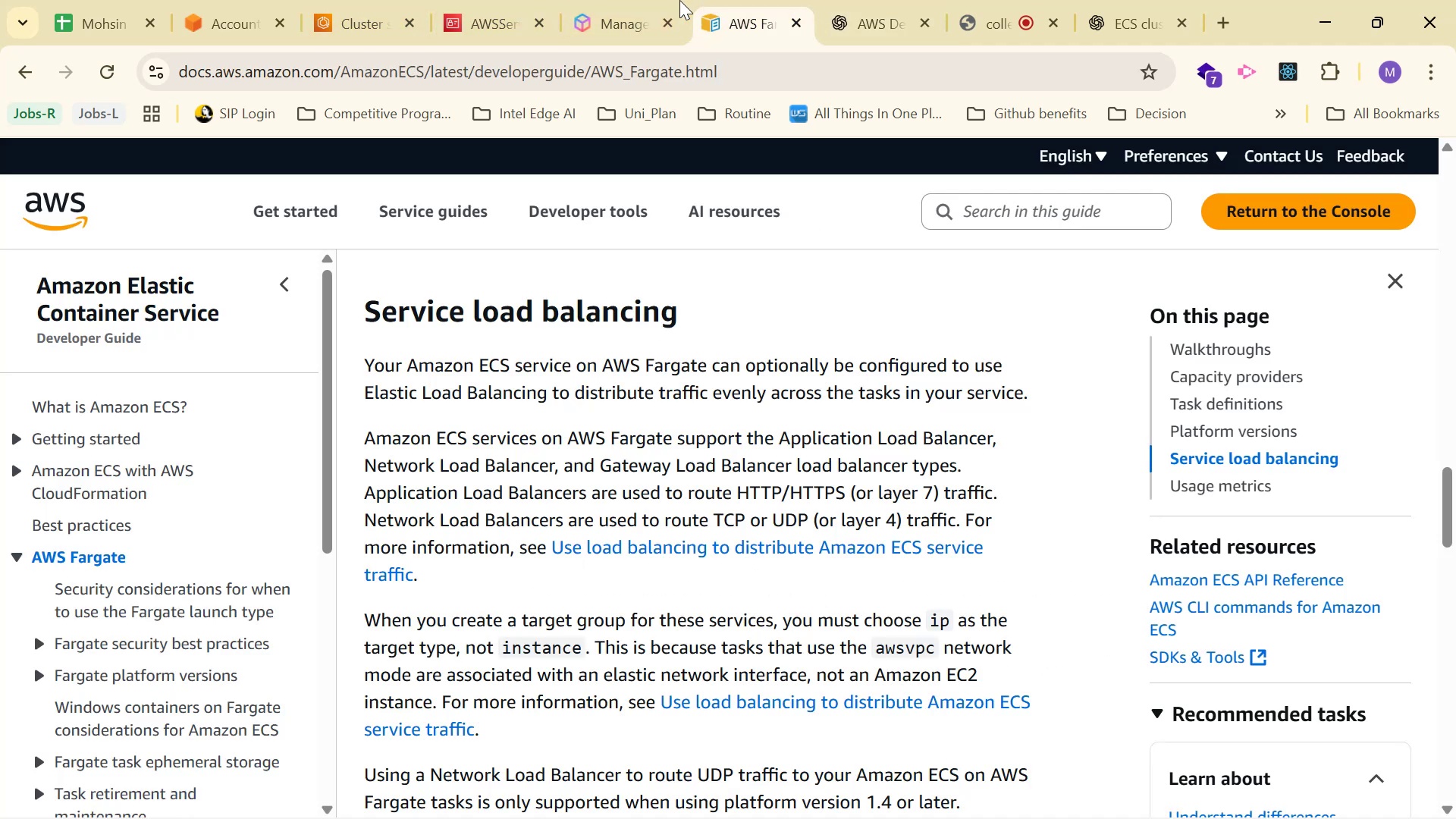 
left_click([607, 0])
 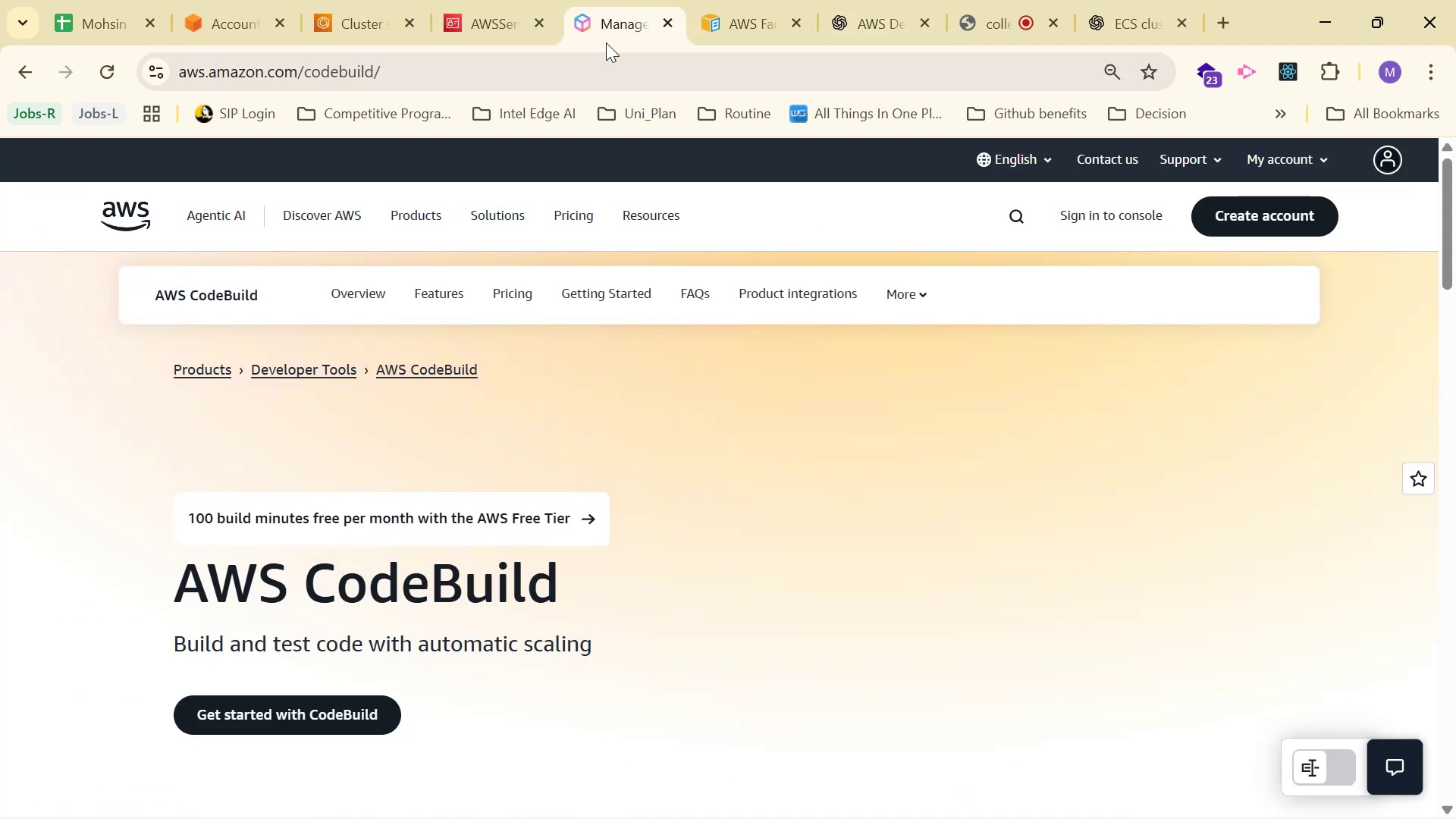 
left_click([491, 7])
 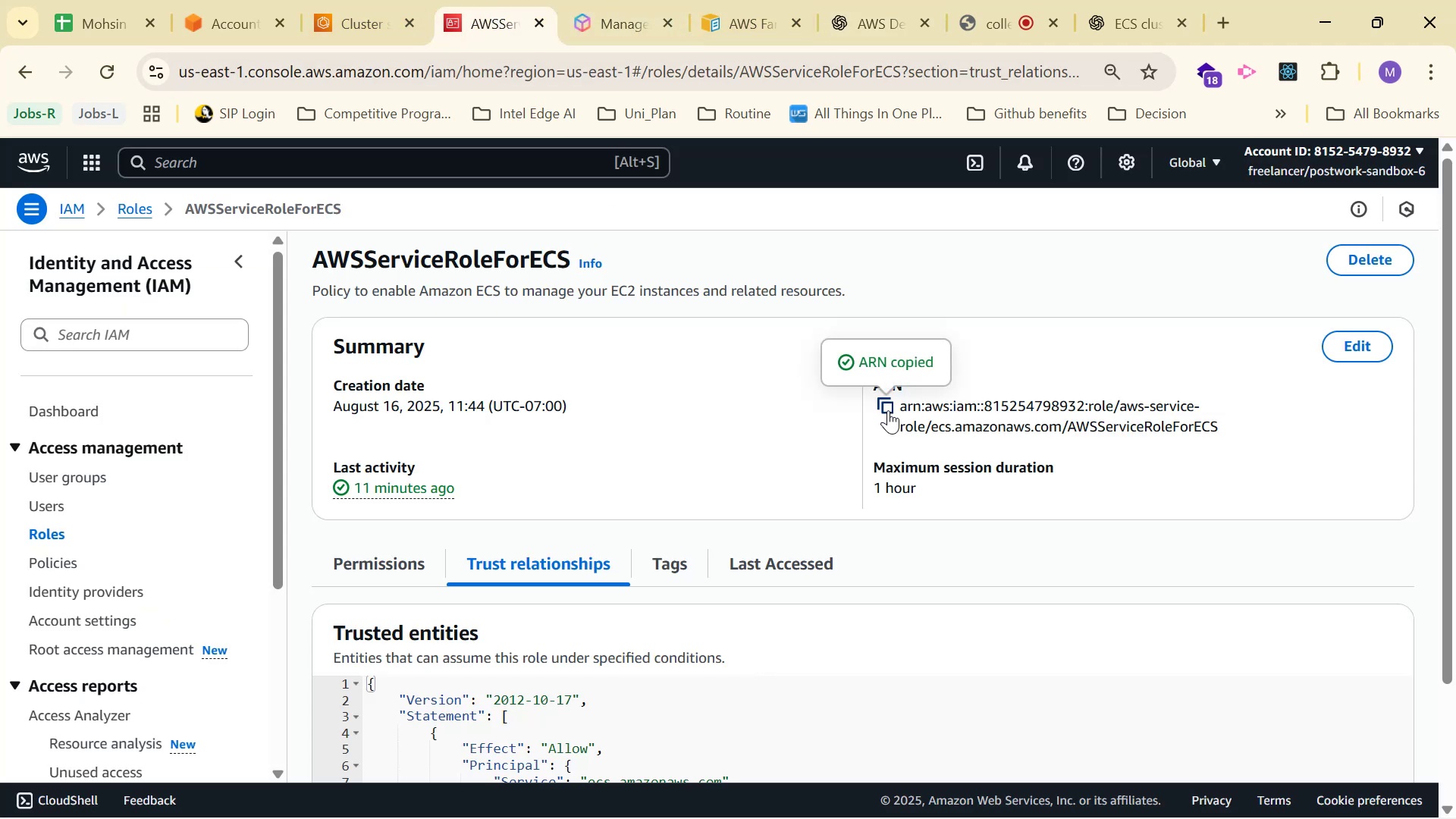 
left_click([837, 28])
 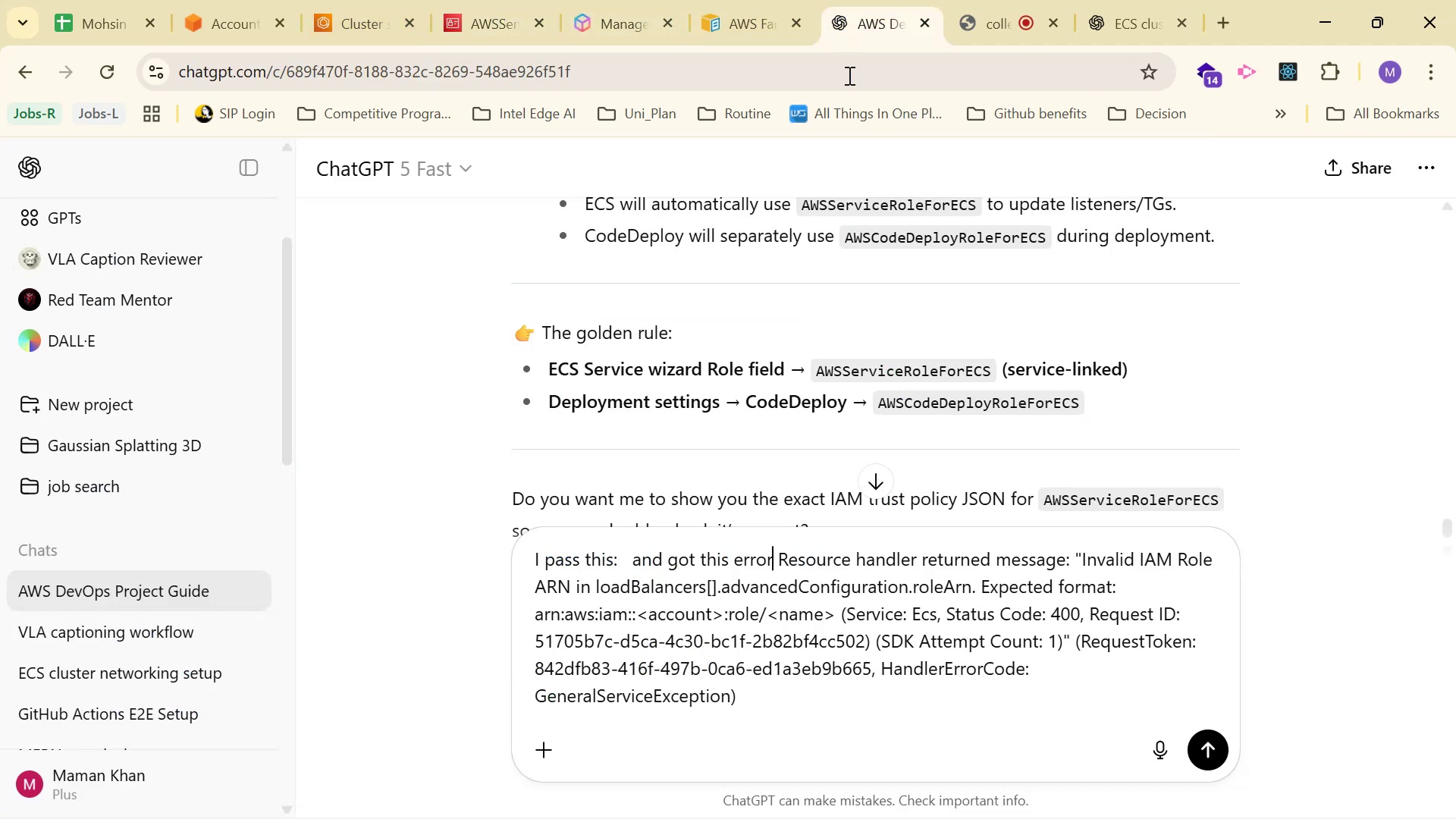 
hold_key(key=ControlLeft, duration=0.59)
 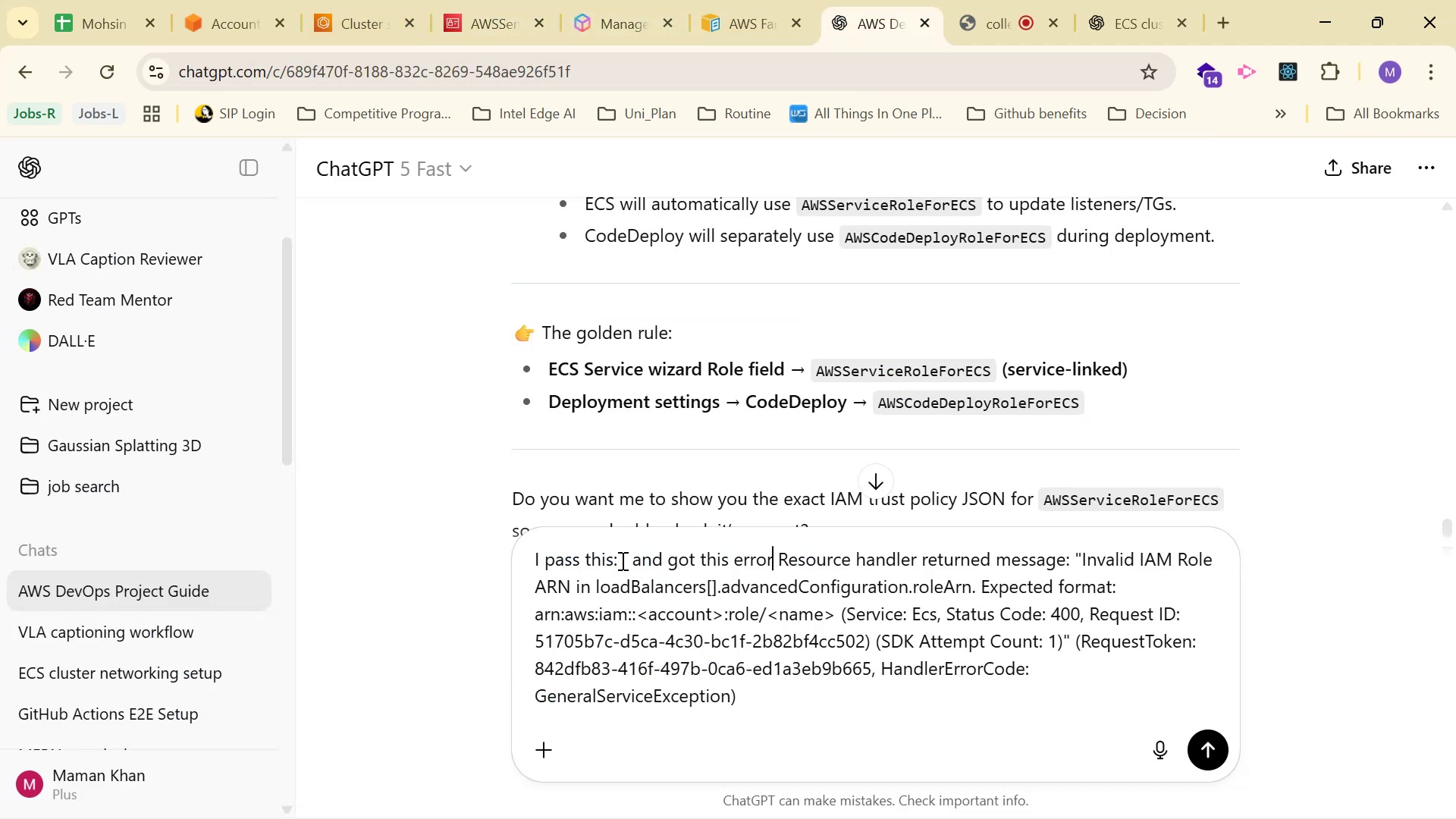 
left_click([621, 560])
 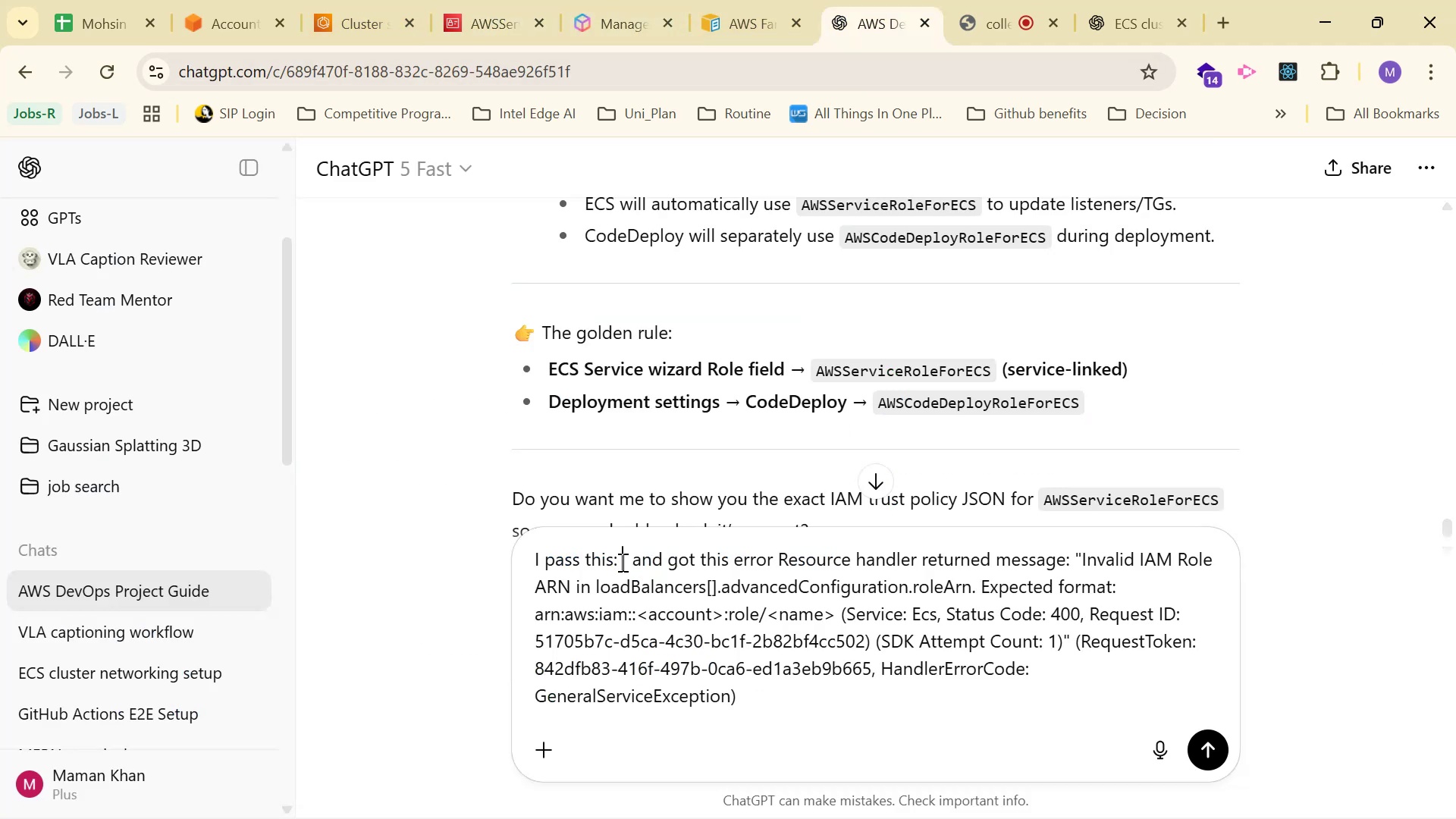 
key(Control+V)
 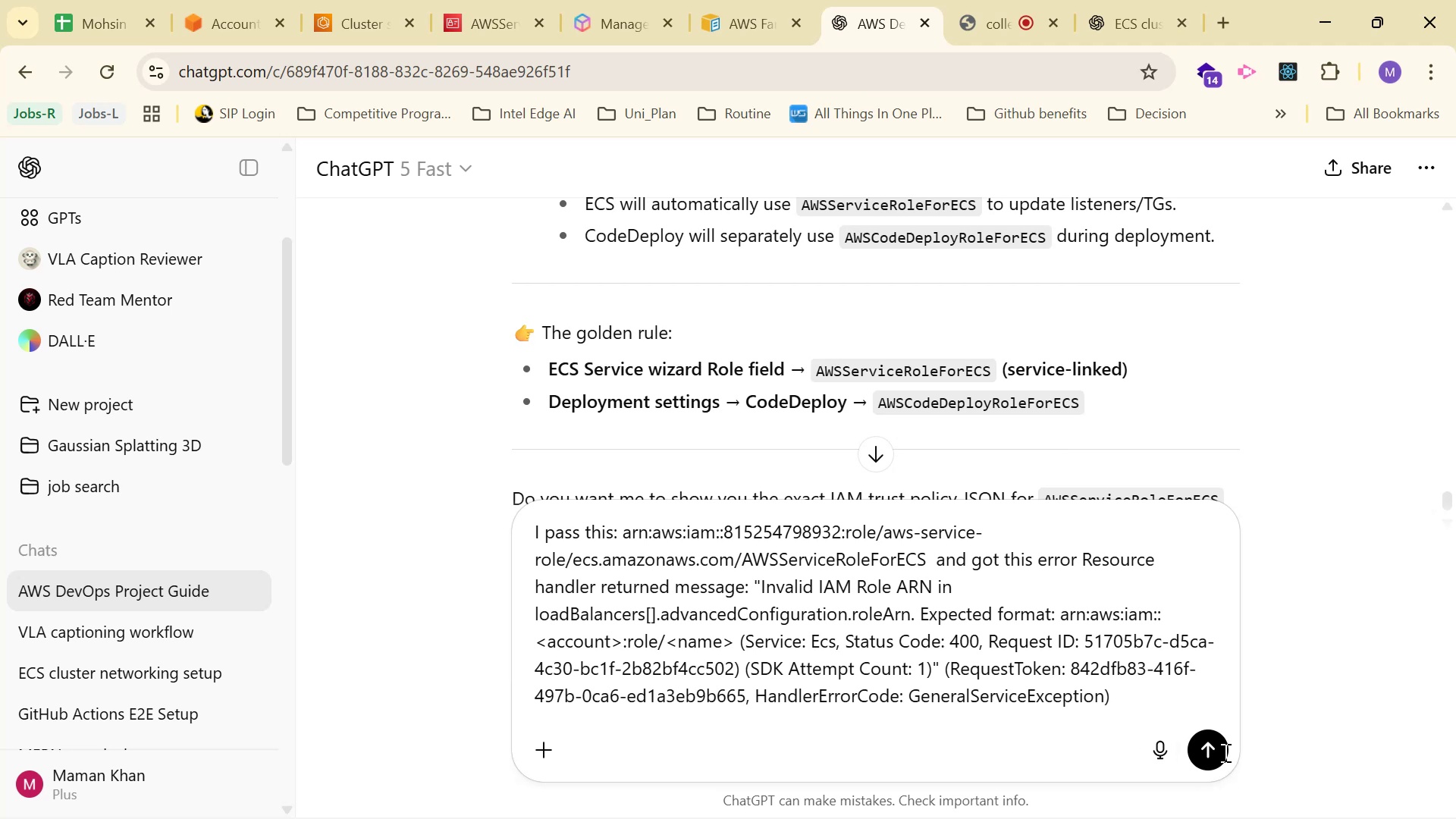 
left_click([1195, 749])
 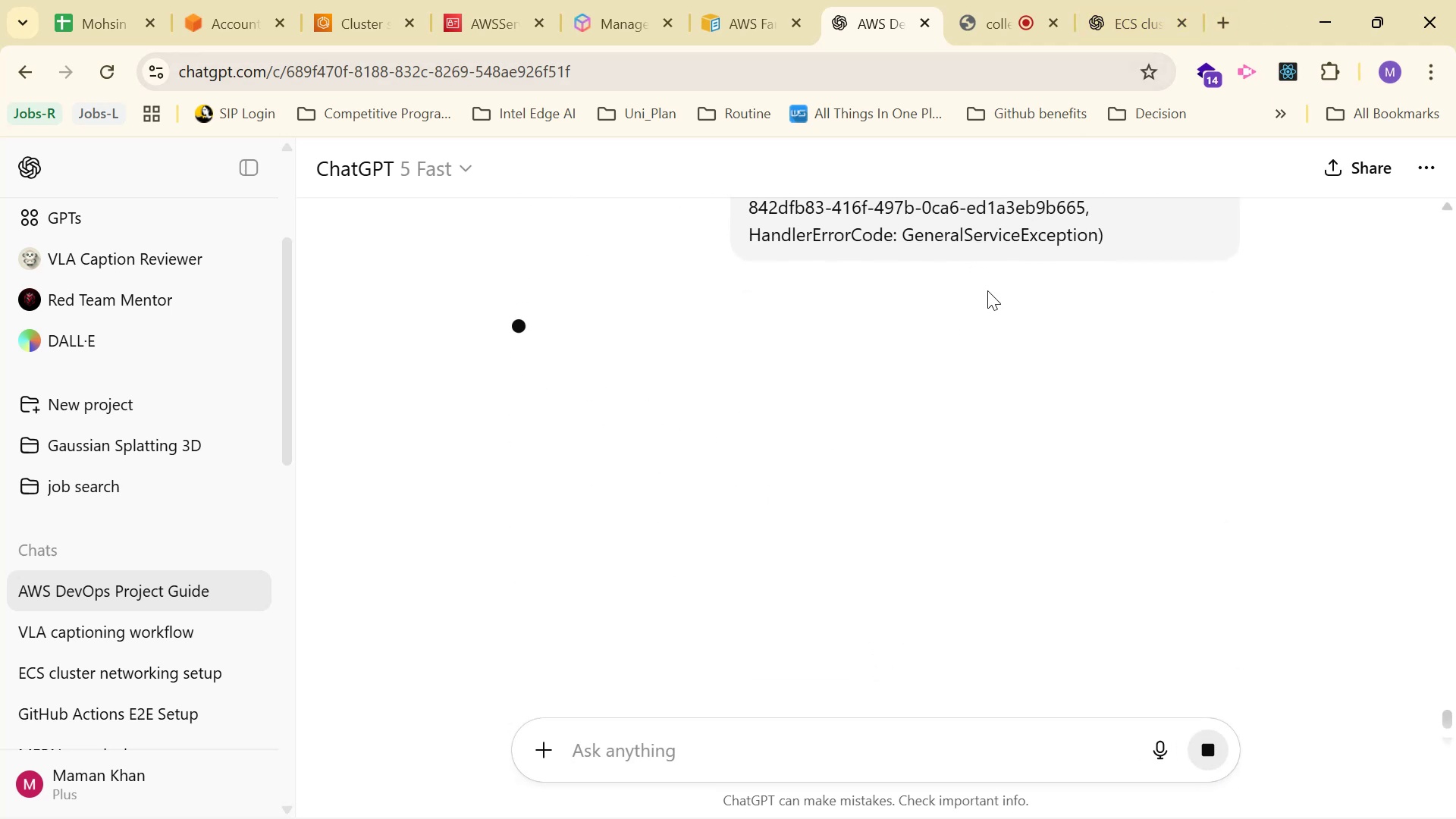 
wait(10.45)
 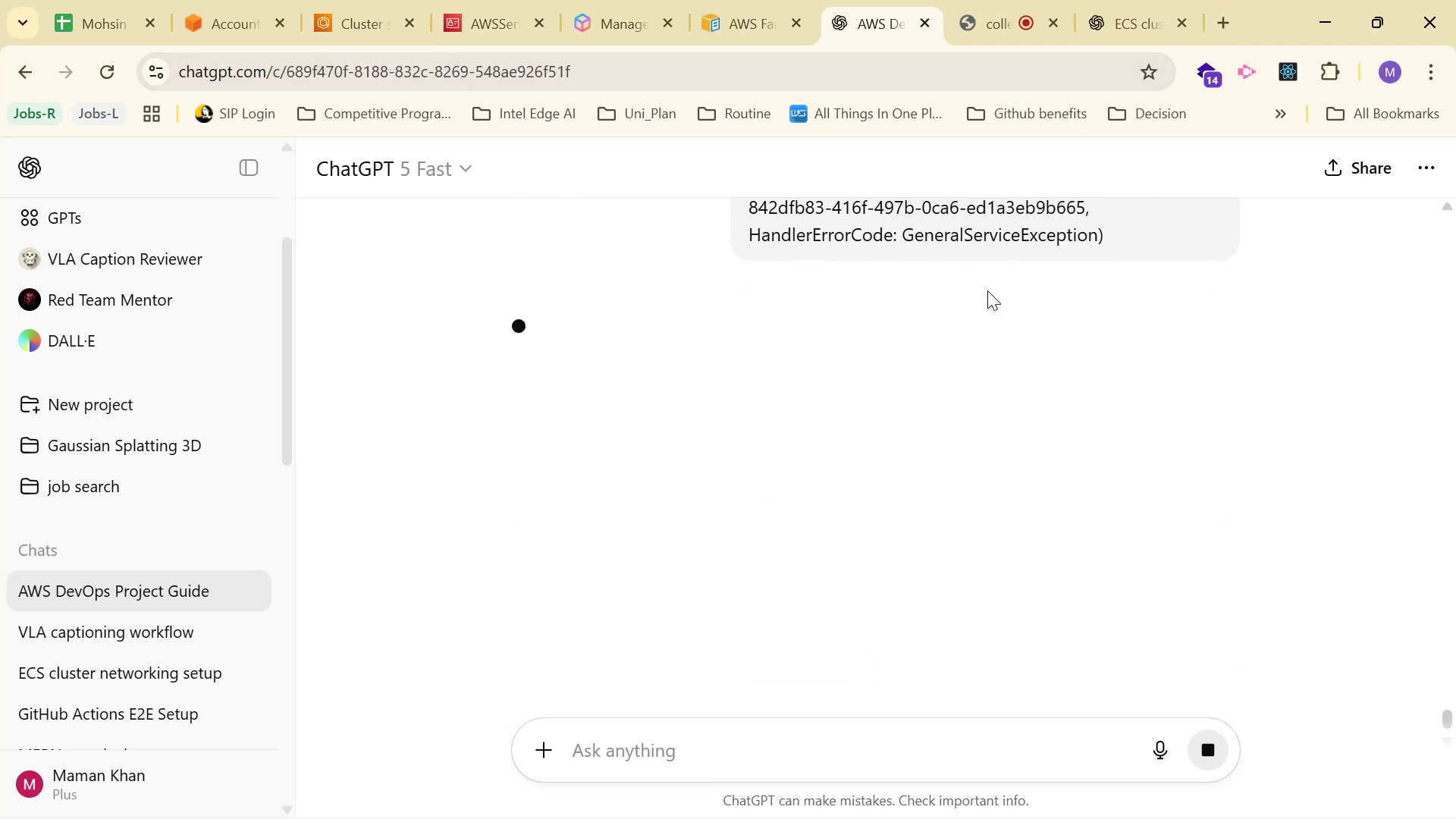 
scroll: coordinate [1035, 321], scroll_direction: down, amount: 2.0
 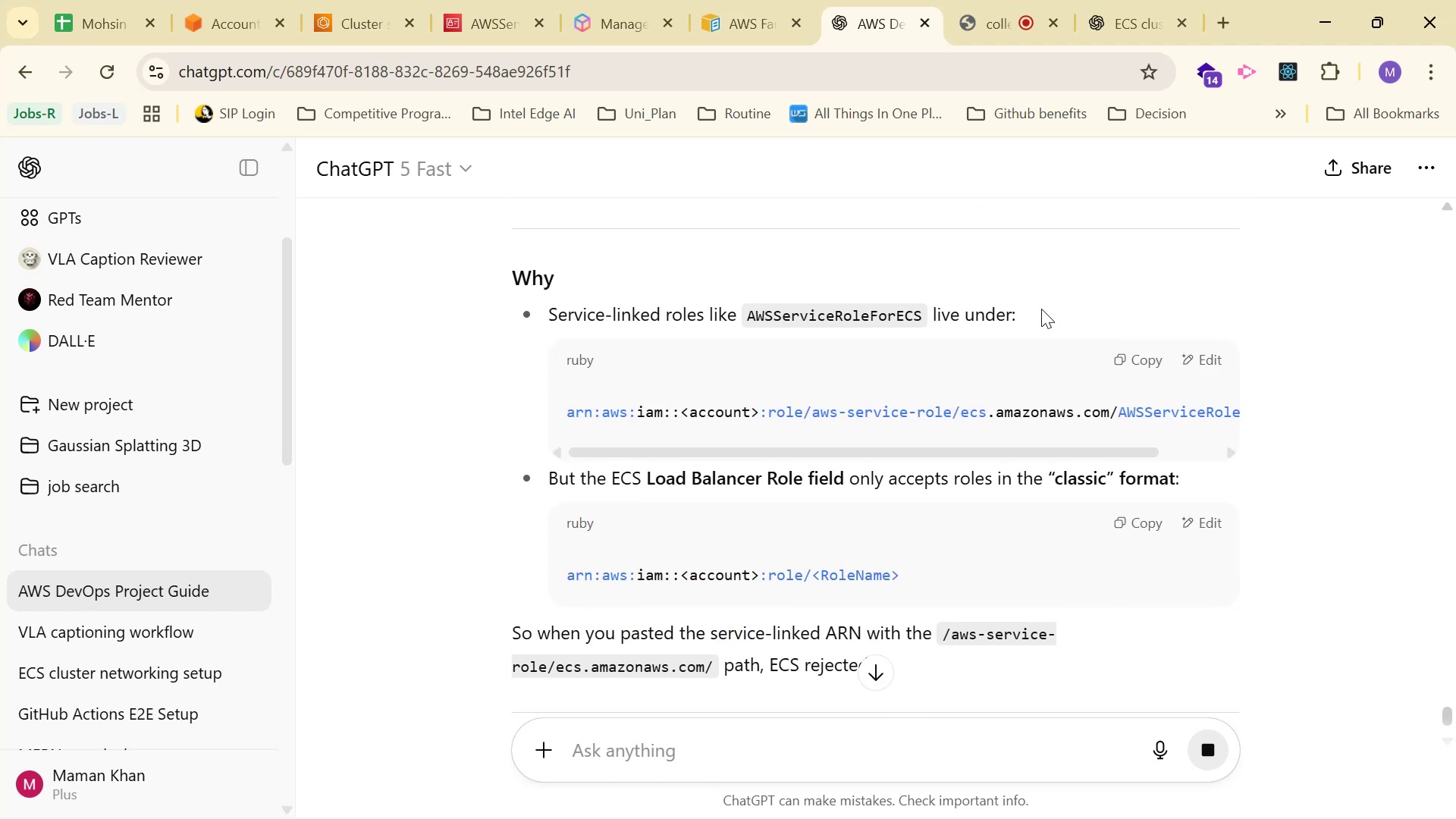 
scroll: coordinate [1042, 306], scroll_direction: up, amount: 1.0
 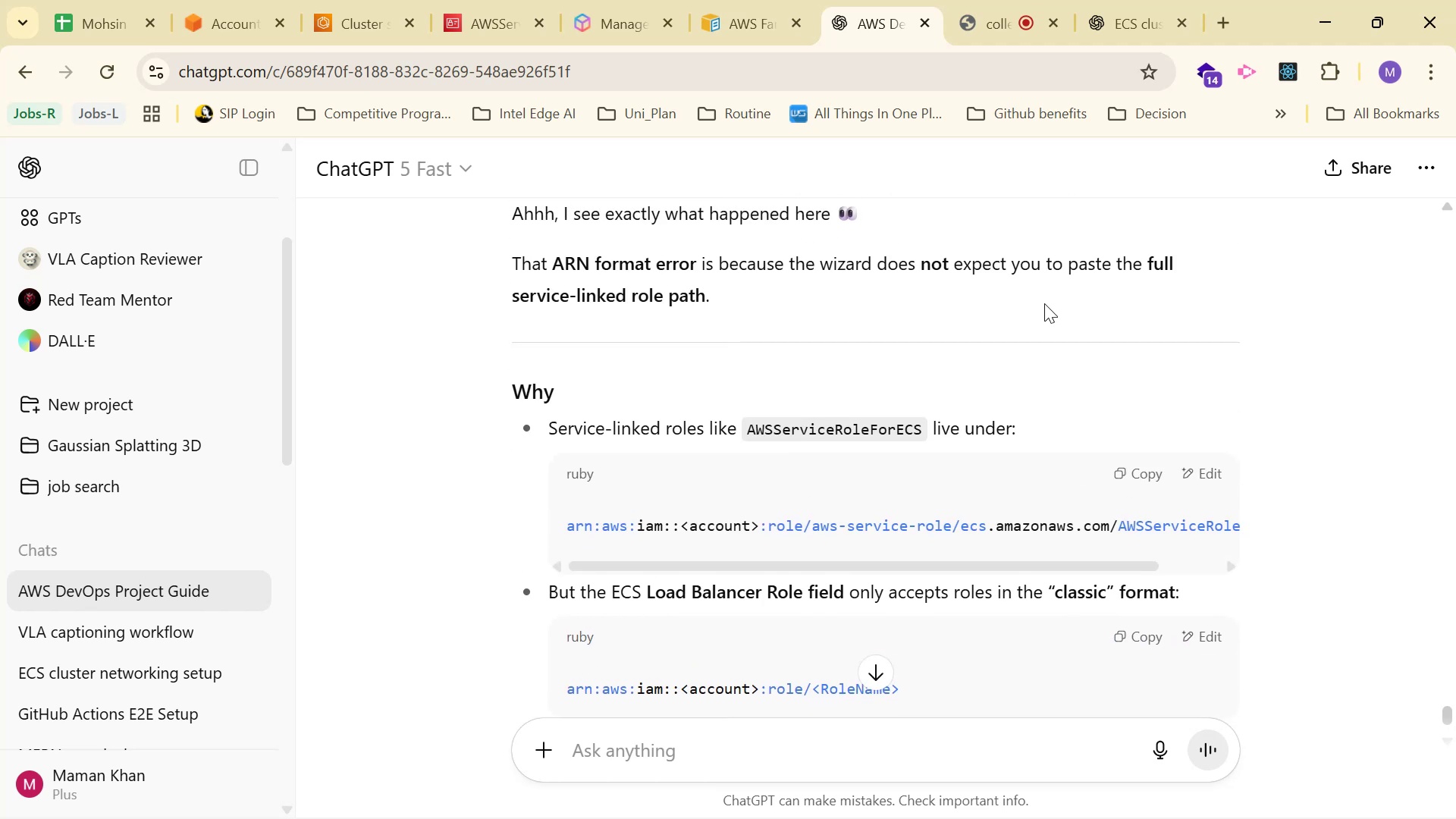 
scroll: coordinate [1033, 297], scroll_direction: down, amount: 8.0
 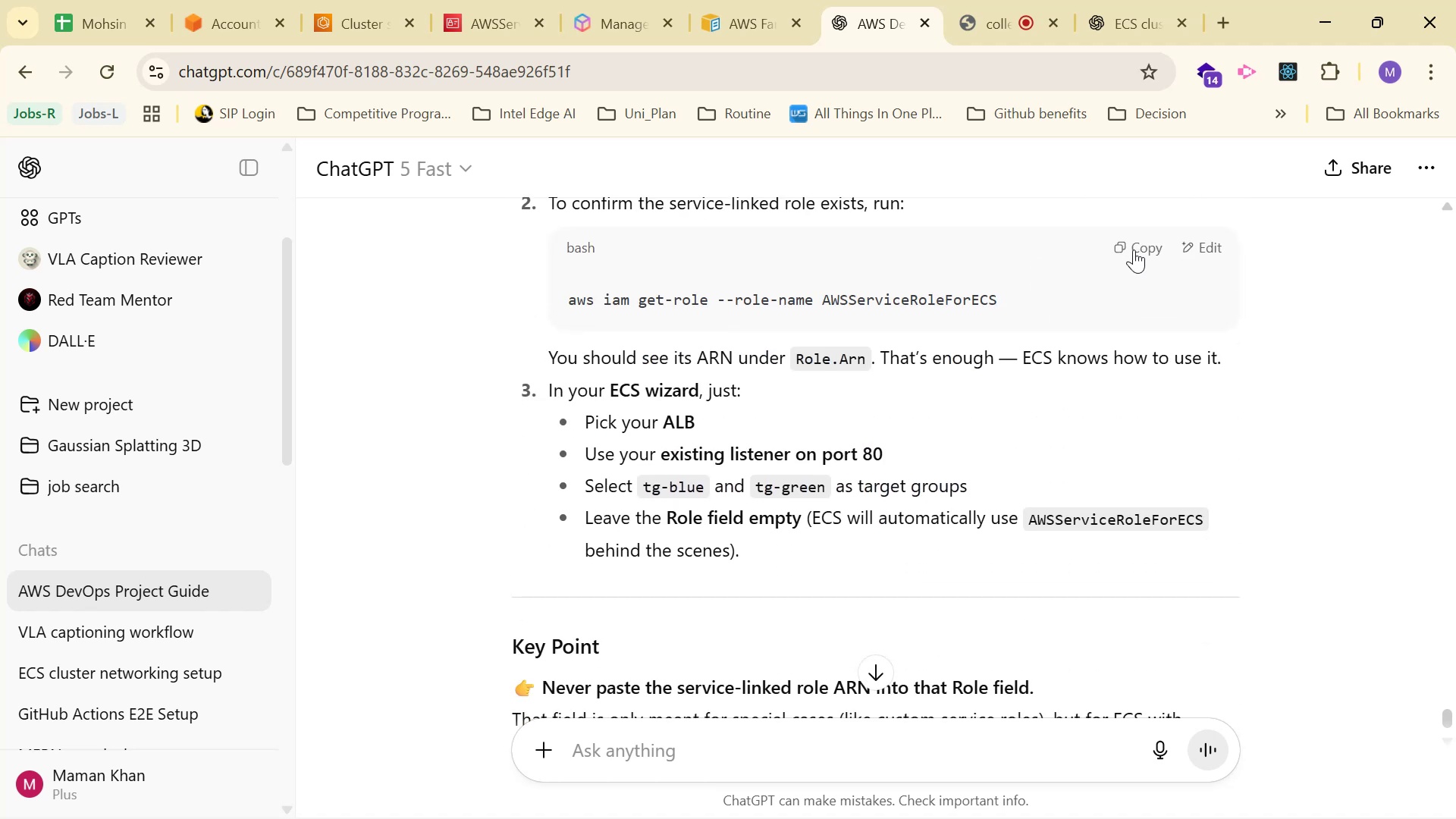 
left_click([1135, 249])
 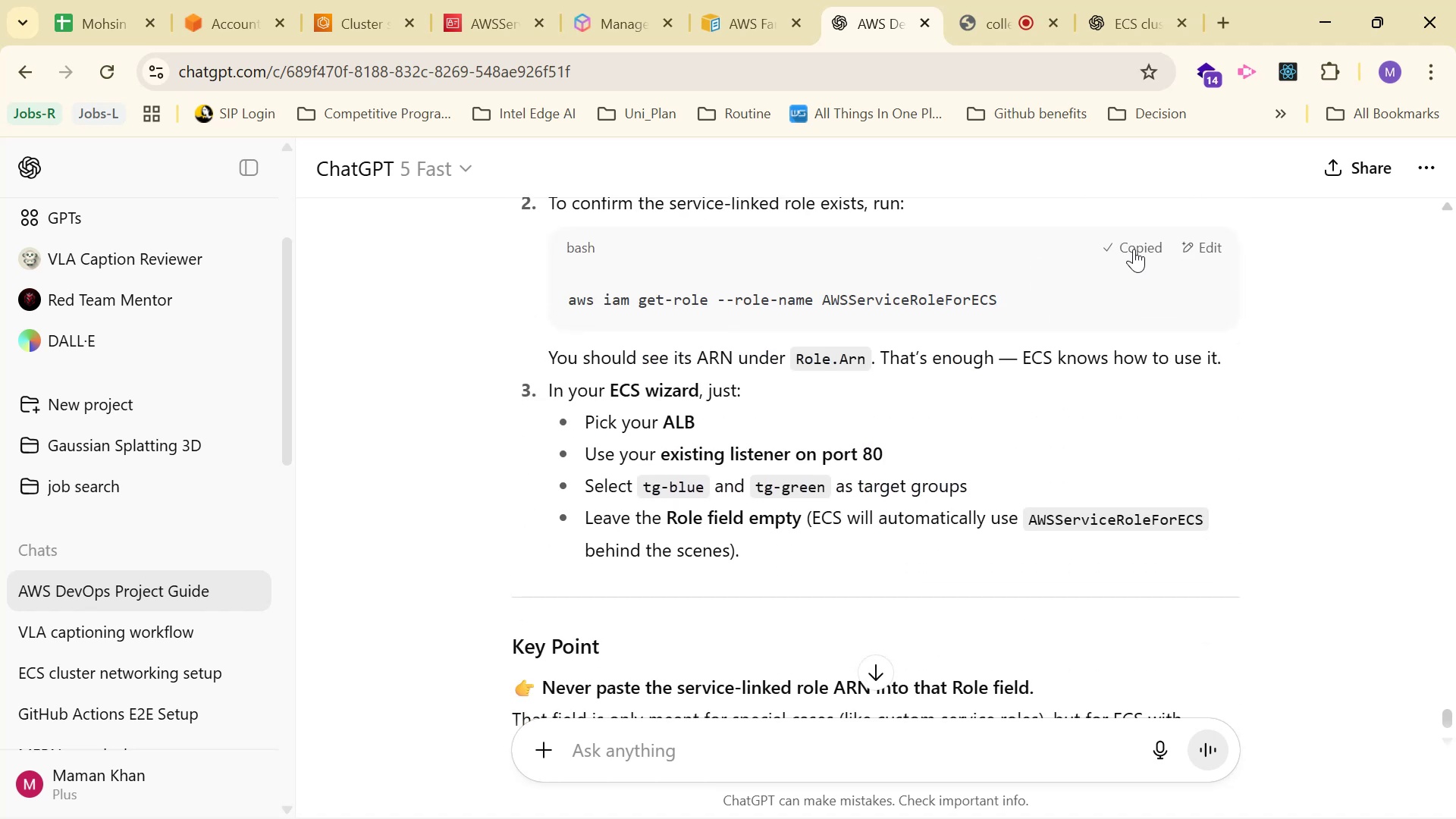 
scroll: coordinate [1127, 252], scroll_direction: down, amount: 3.0
 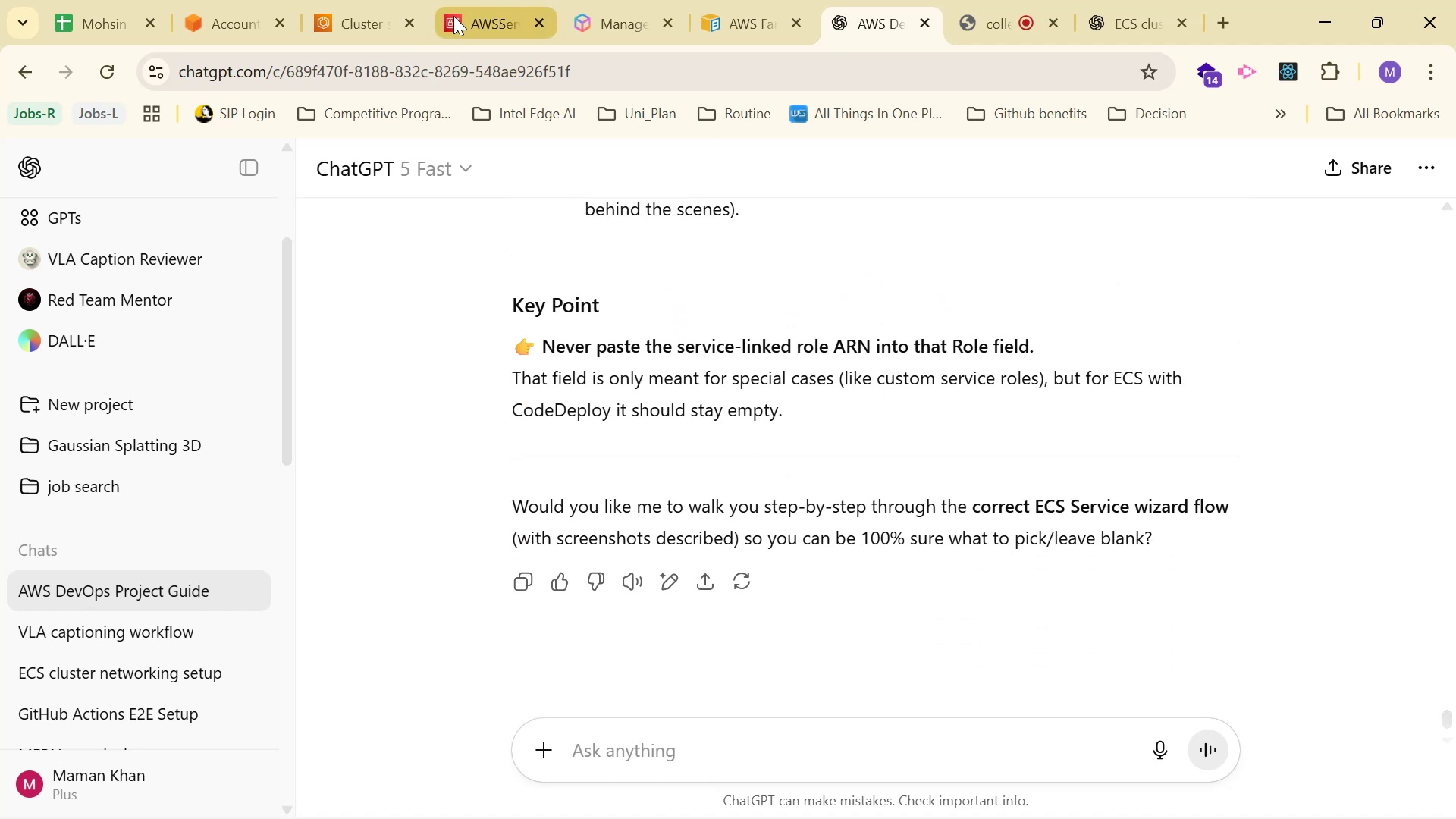 
left_click([315, 151])
 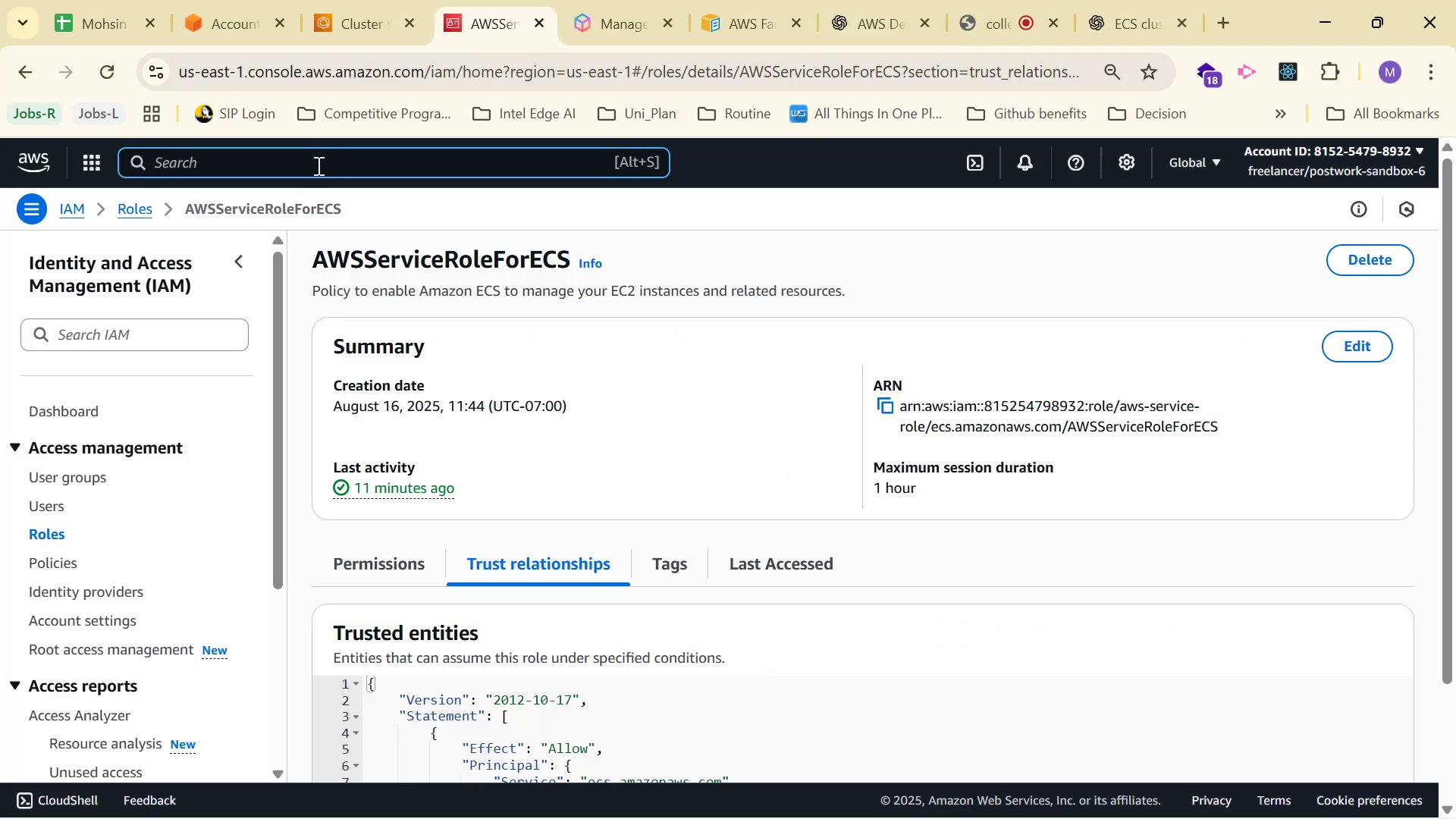 
type(vlo)
key(Backspace)
key(Backspace)
key(Backspace)
key(Backspace)
type(clo)
 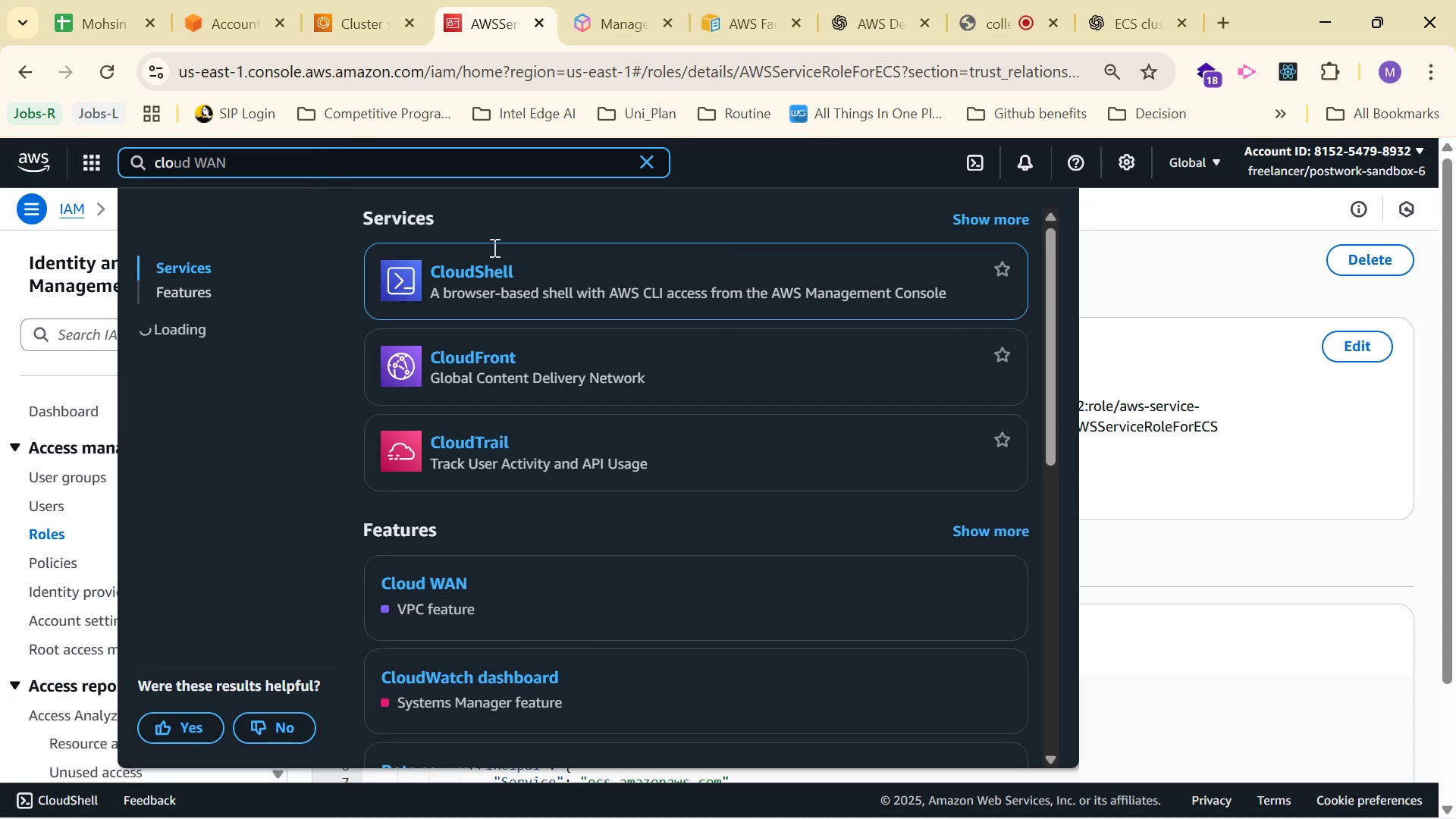 
left_click([474, 271])
 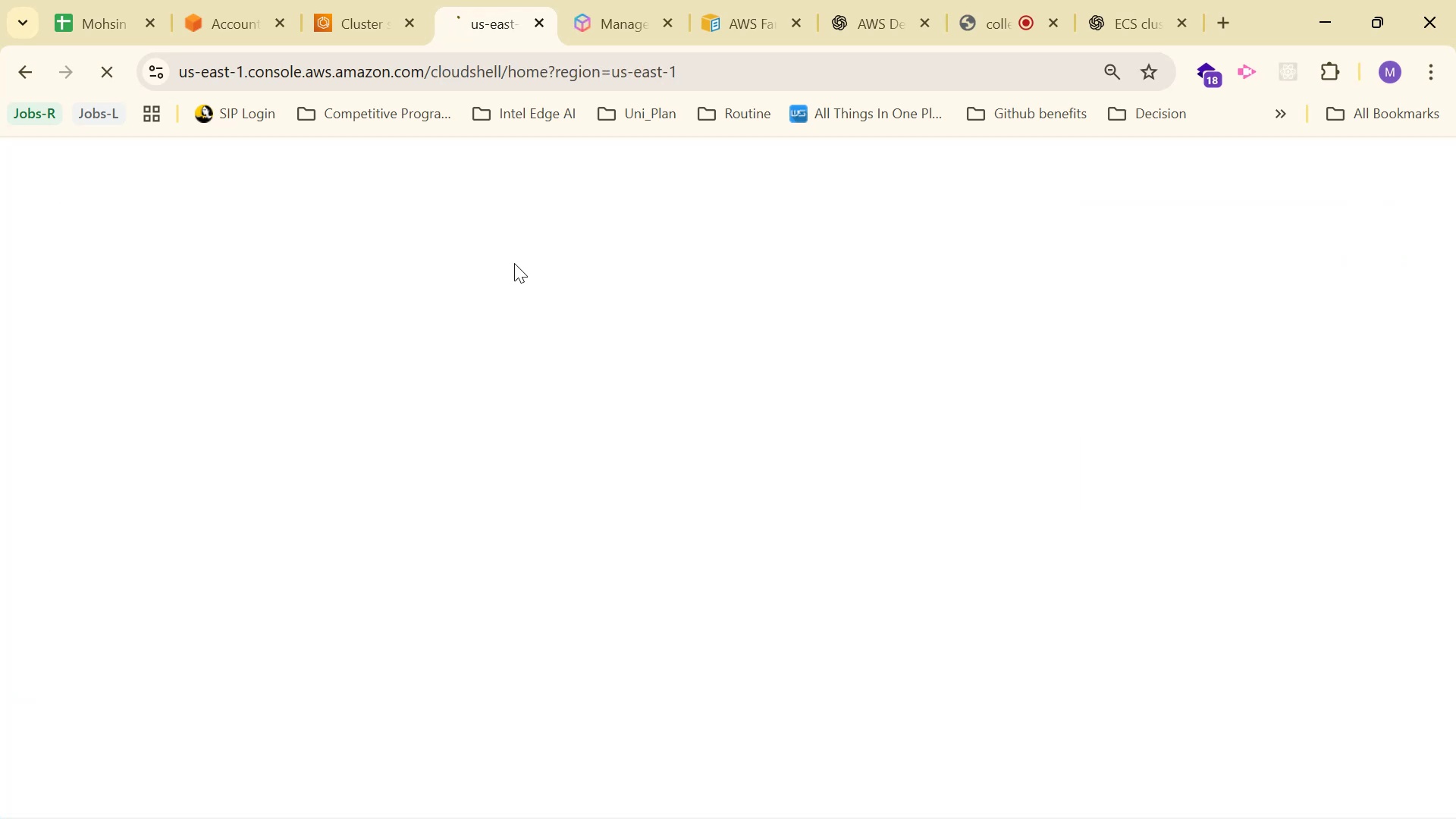 
left_click([366, 11])
 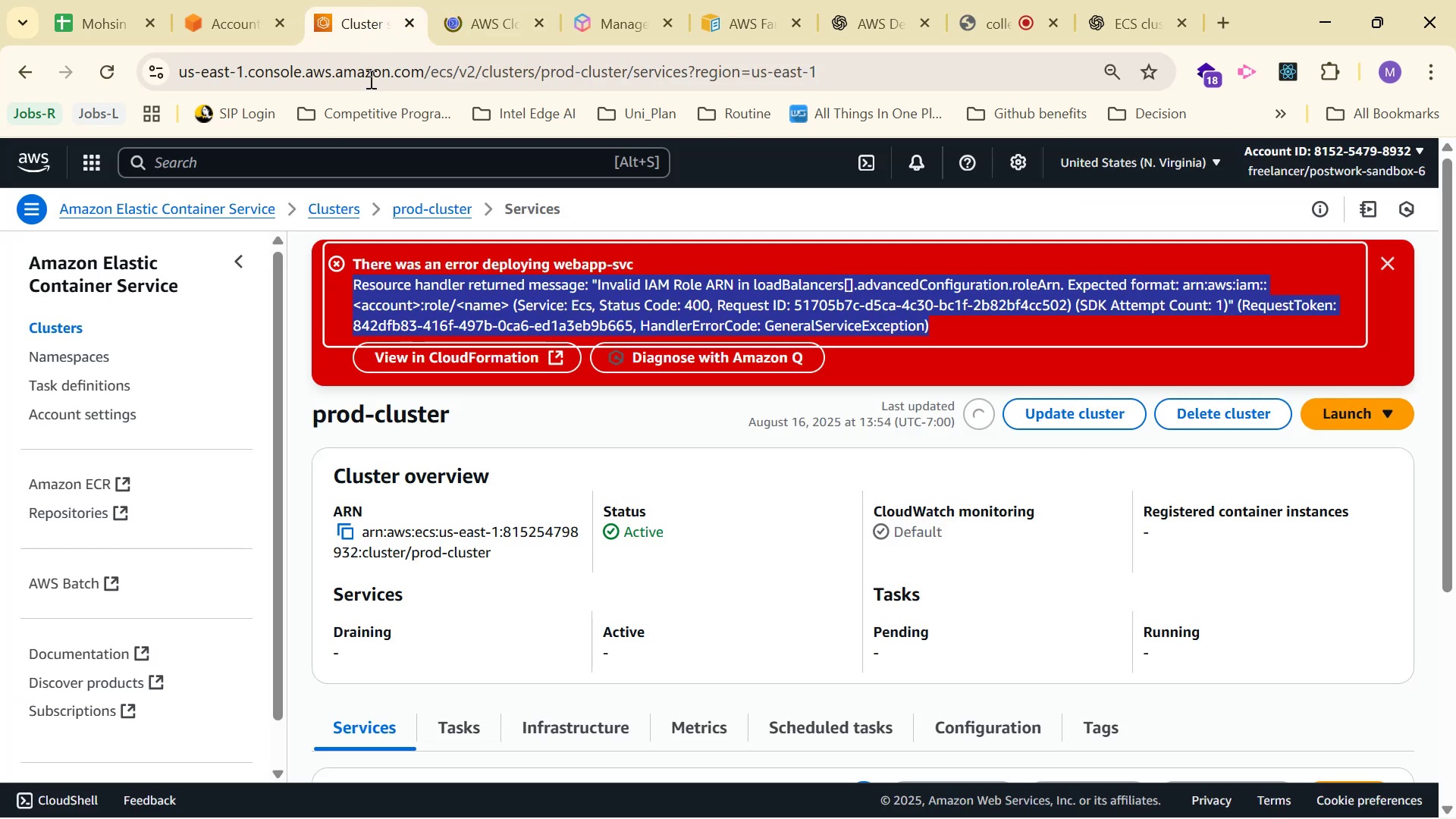 
left_click([464, 413])
 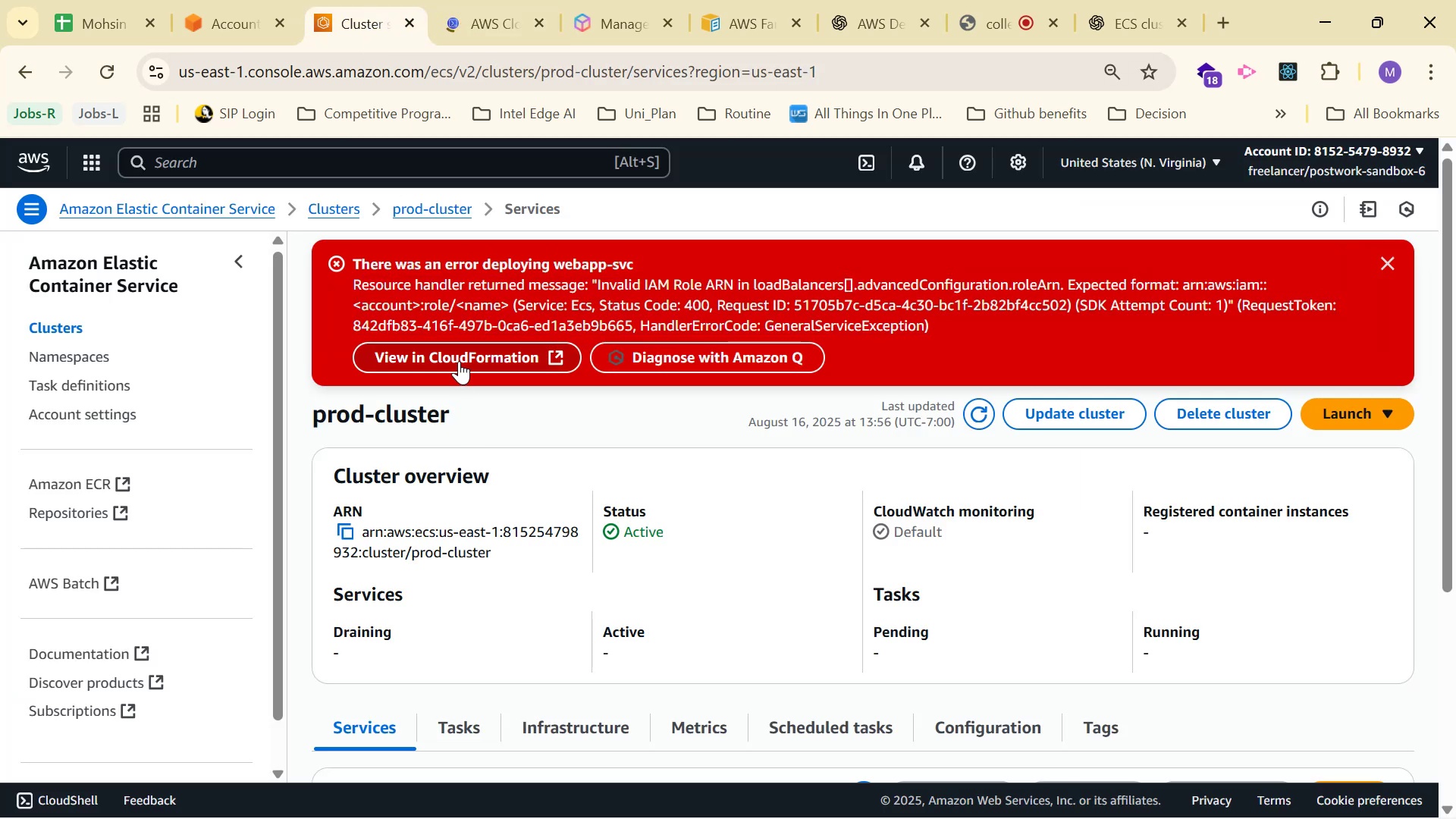 
left_click([459, 361])
 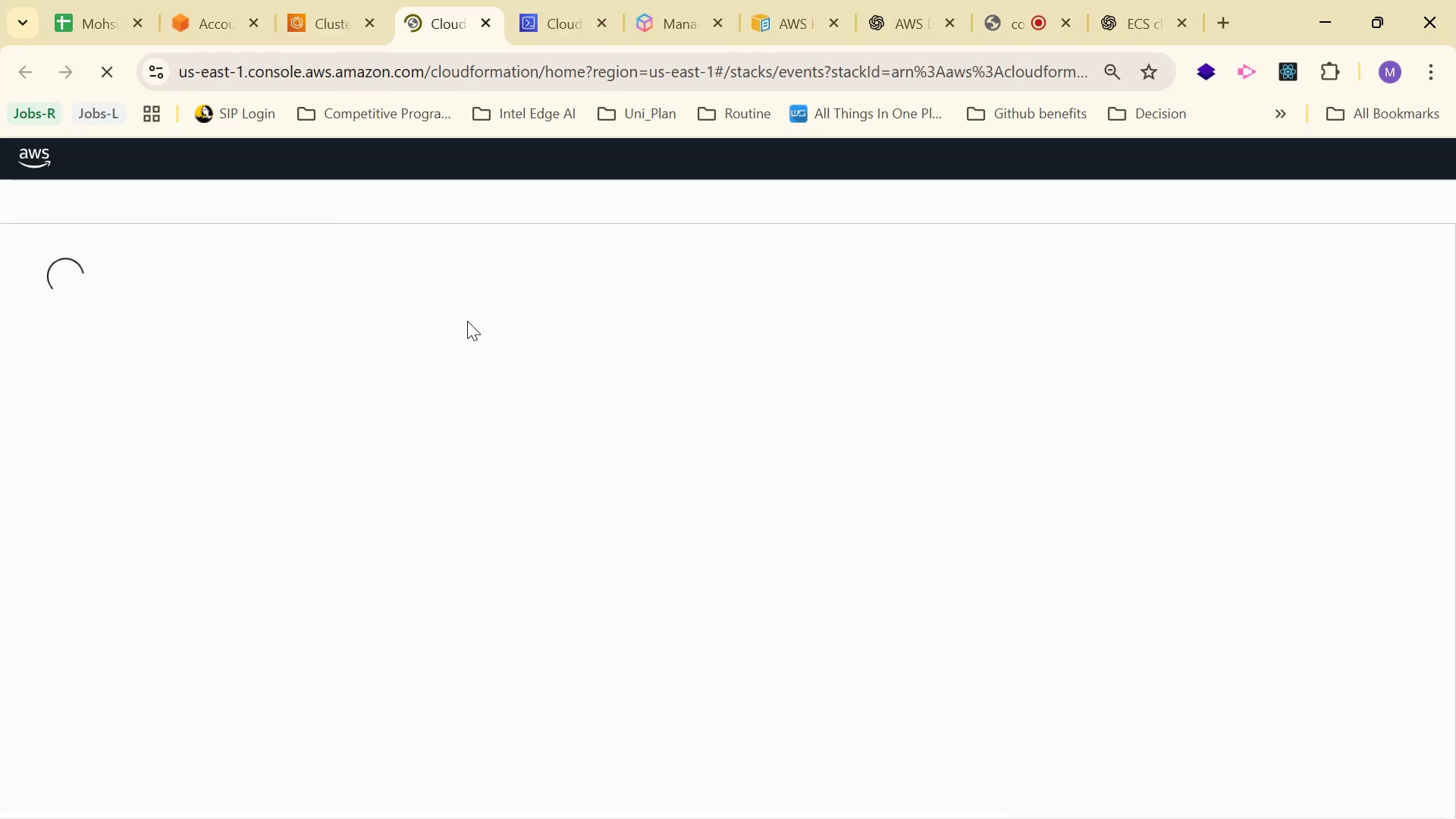 
wait(11.22)
 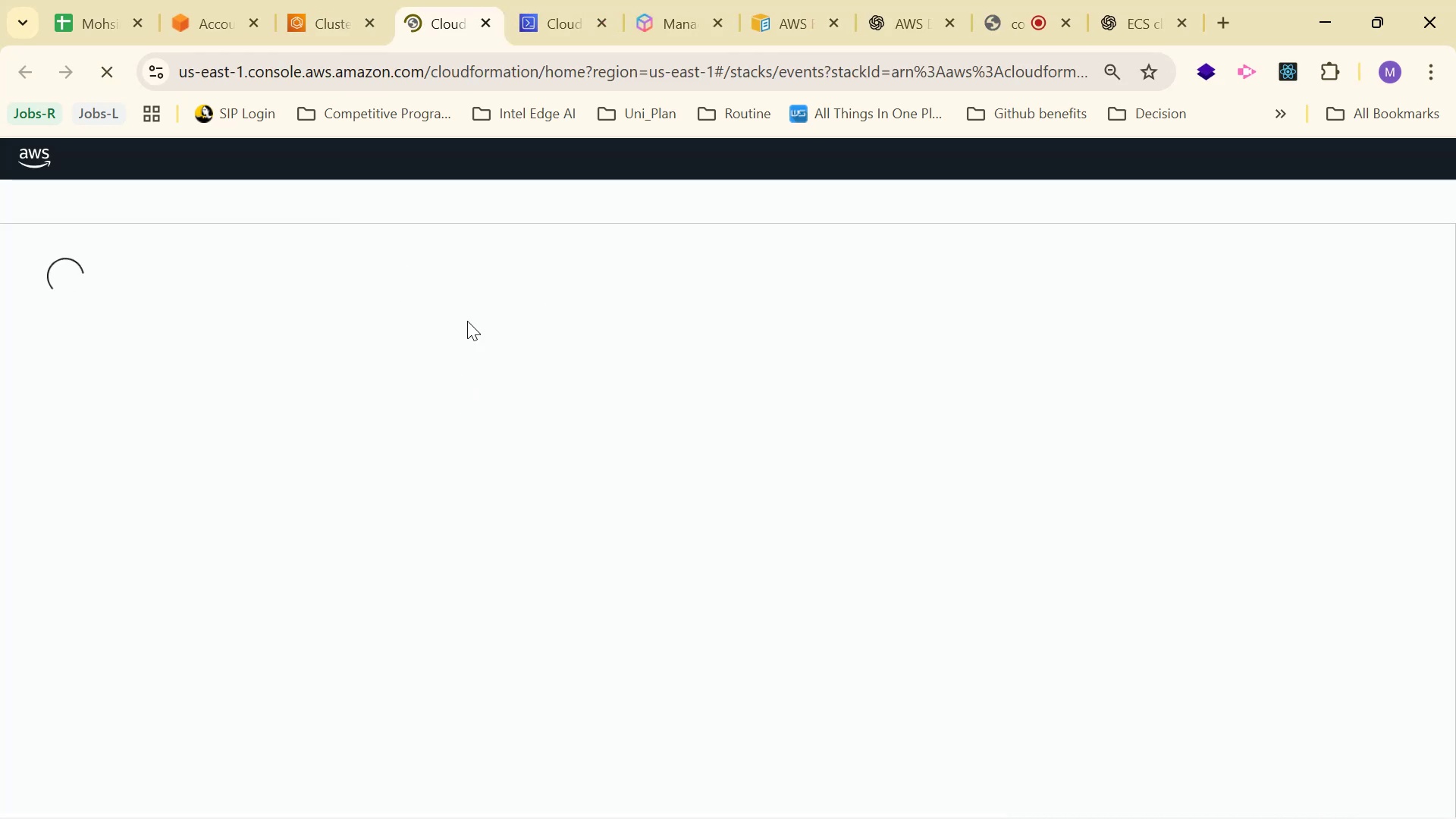 
left_click([867, 314])
 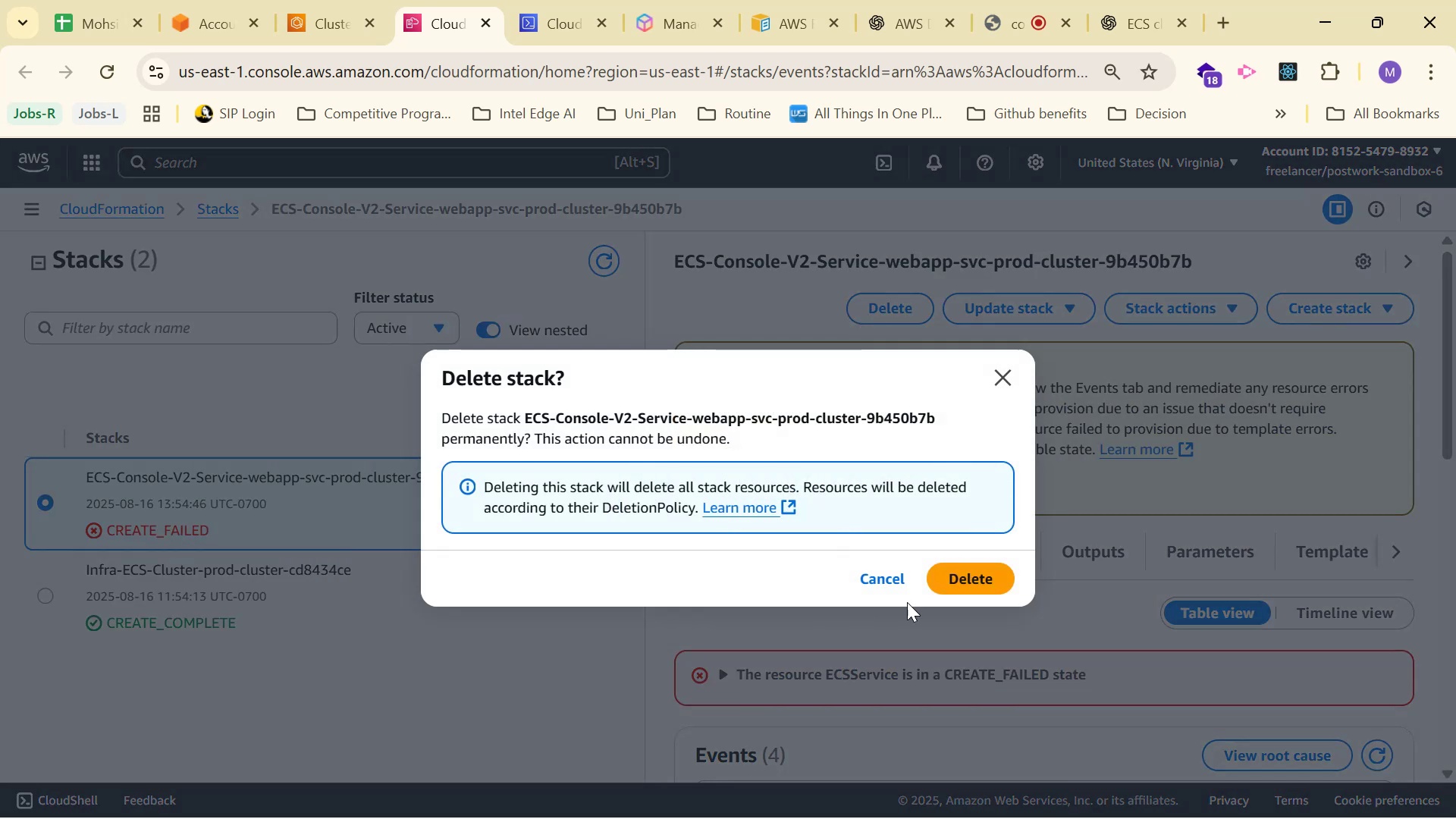 
left_click([989, 574])
 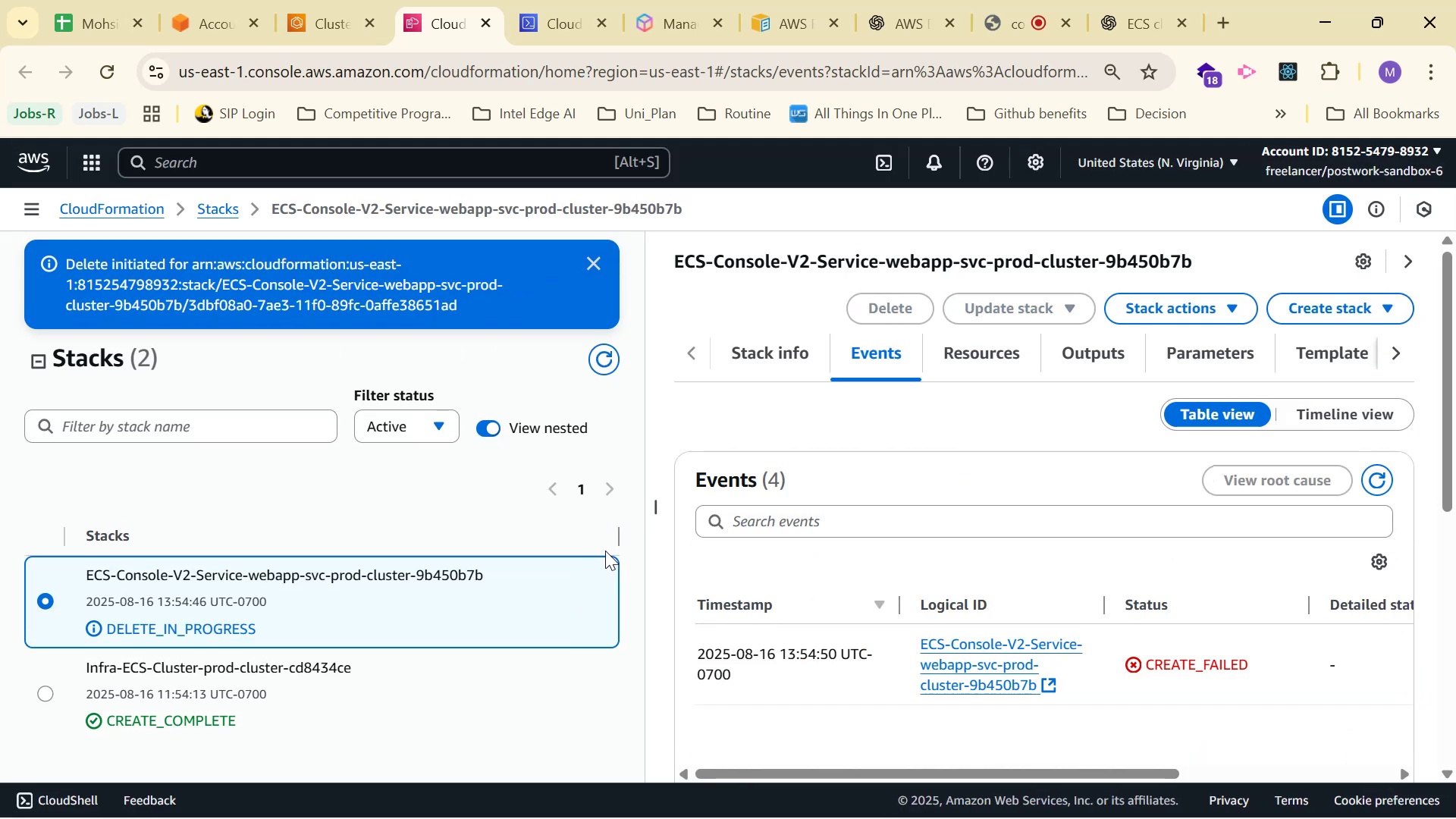 
wait(7.19)
 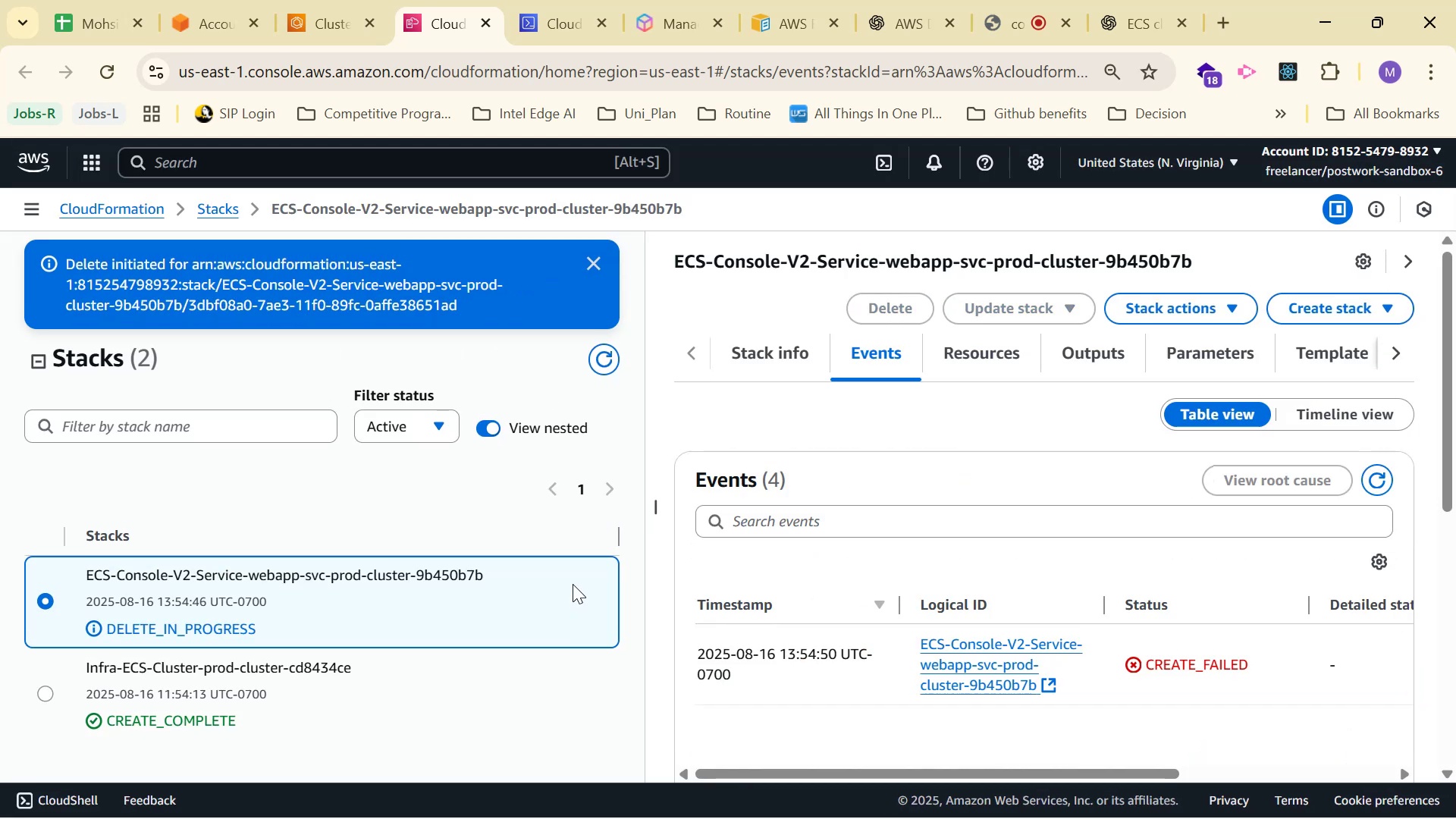 
left_click([545, 23])
 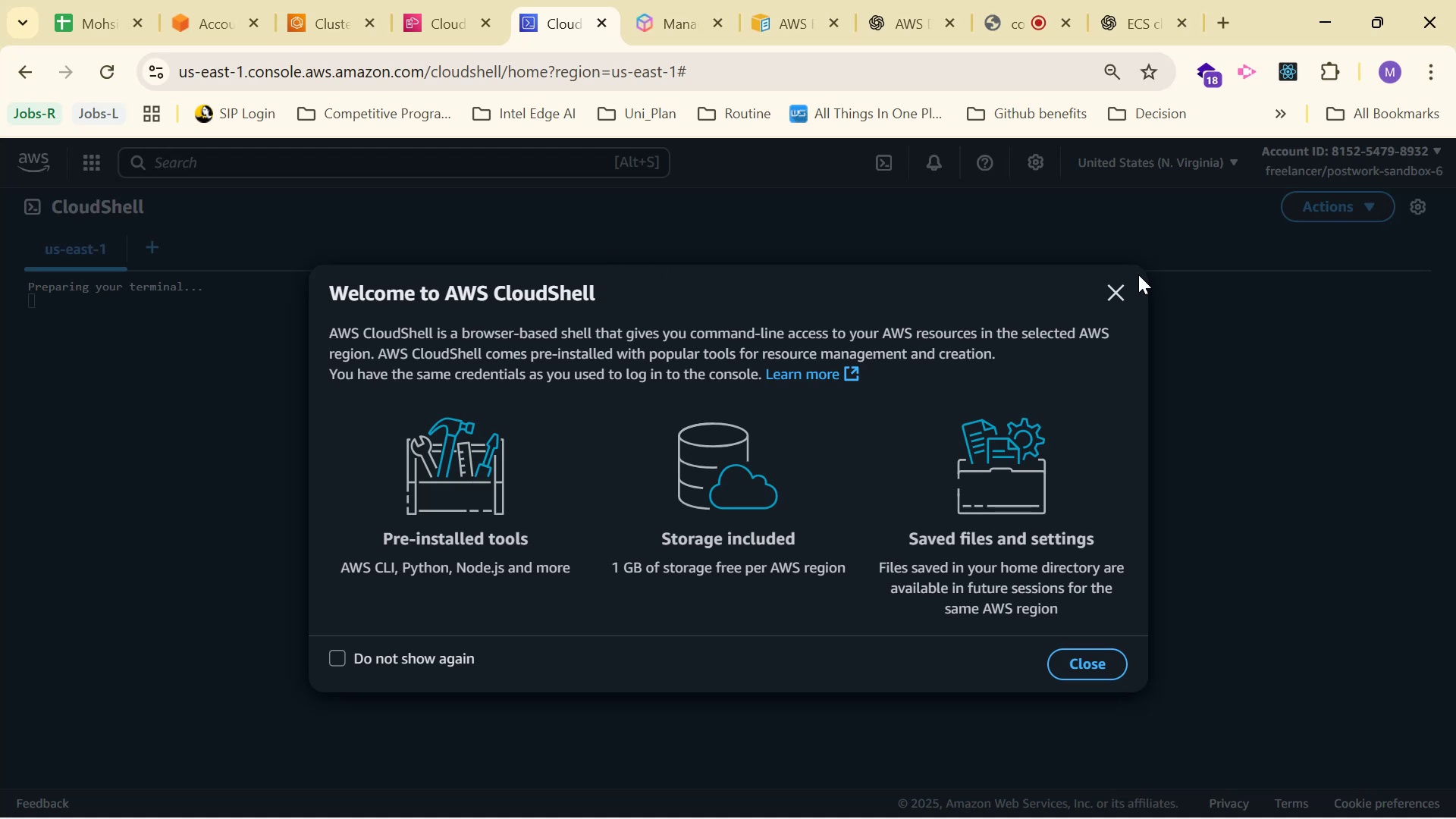 
left_click([1106, 290])
 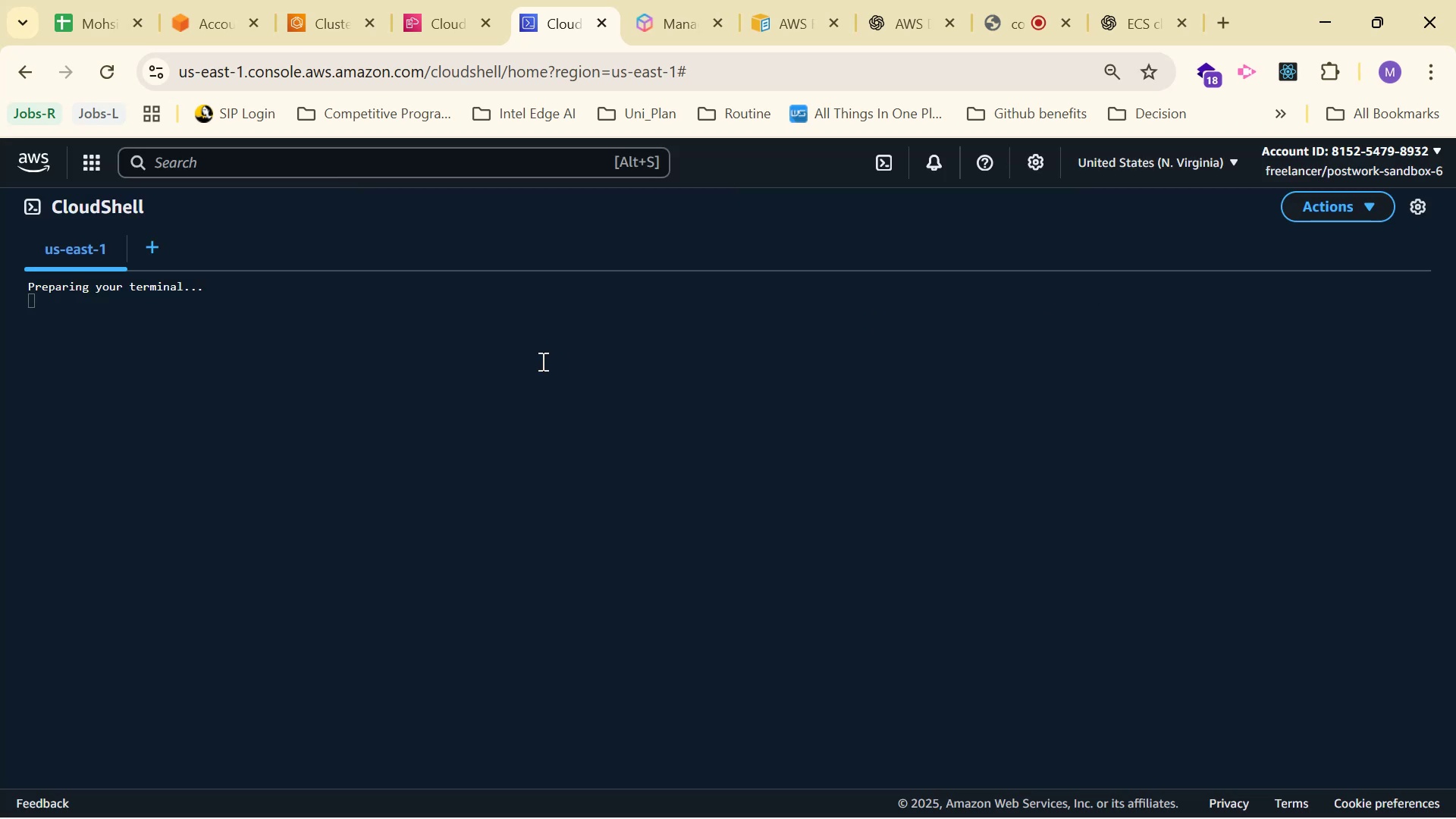 
left_click([541, 361])
 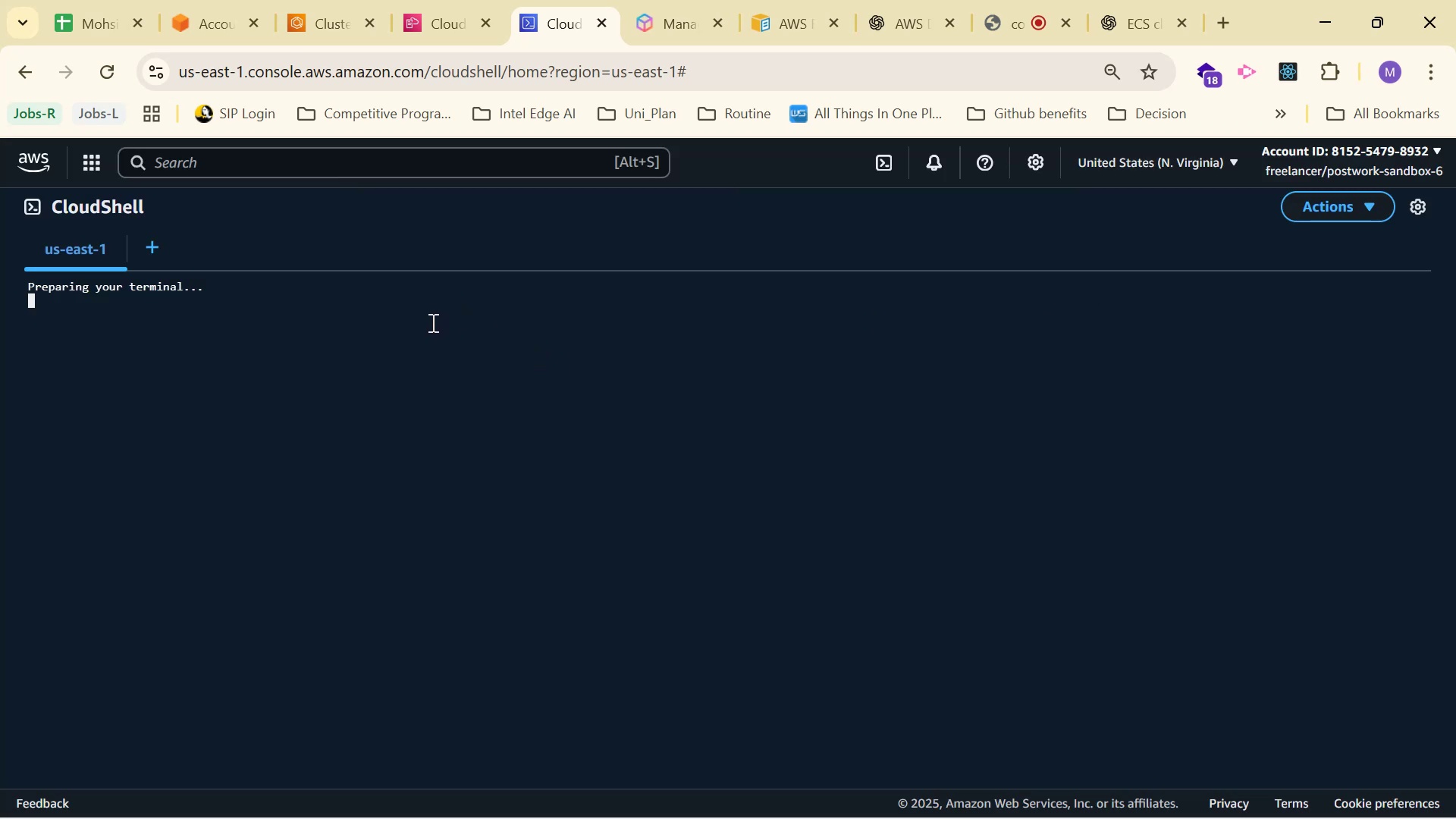 
wait(5.23)
 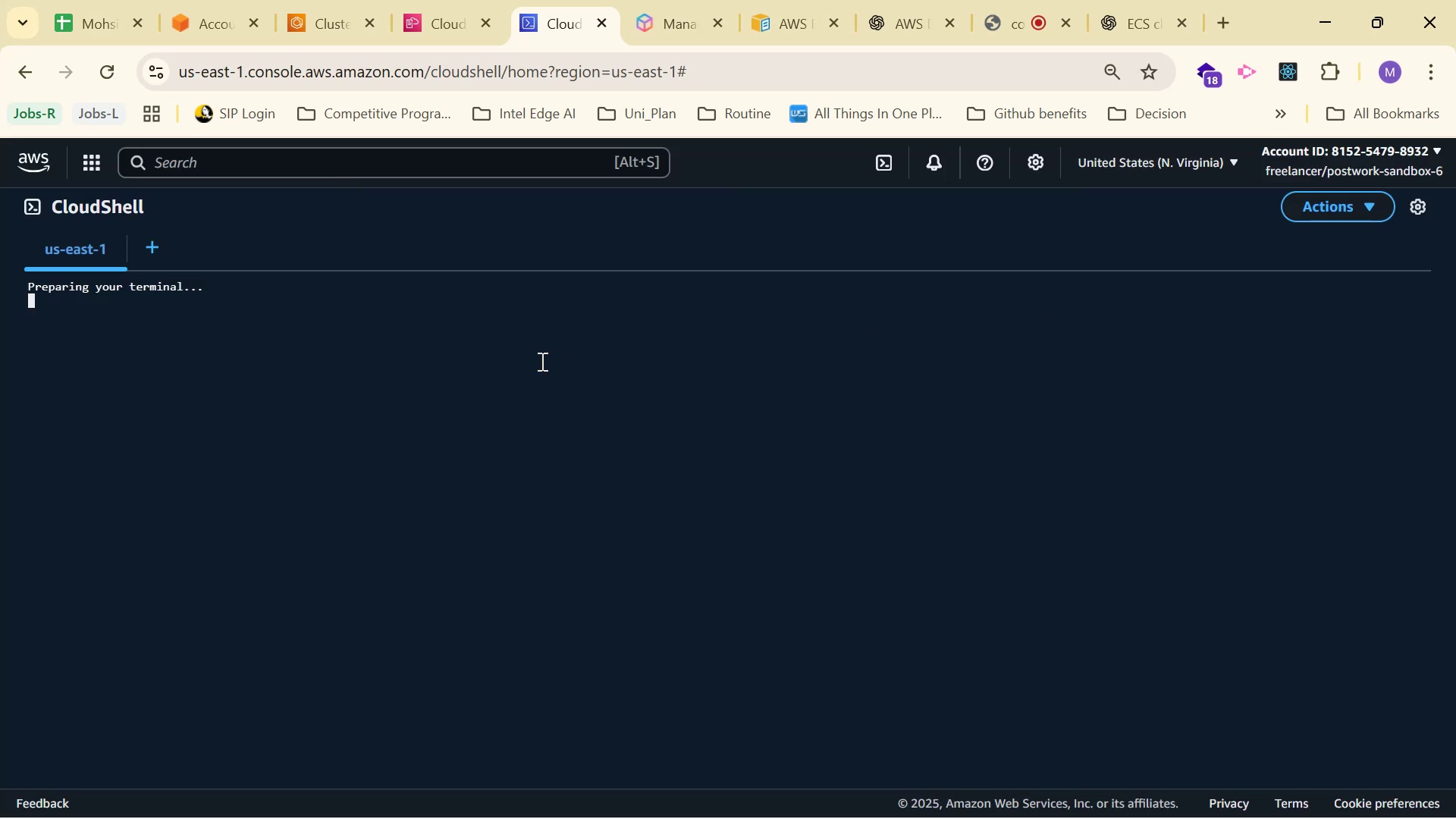 
left_click([907, 0])
 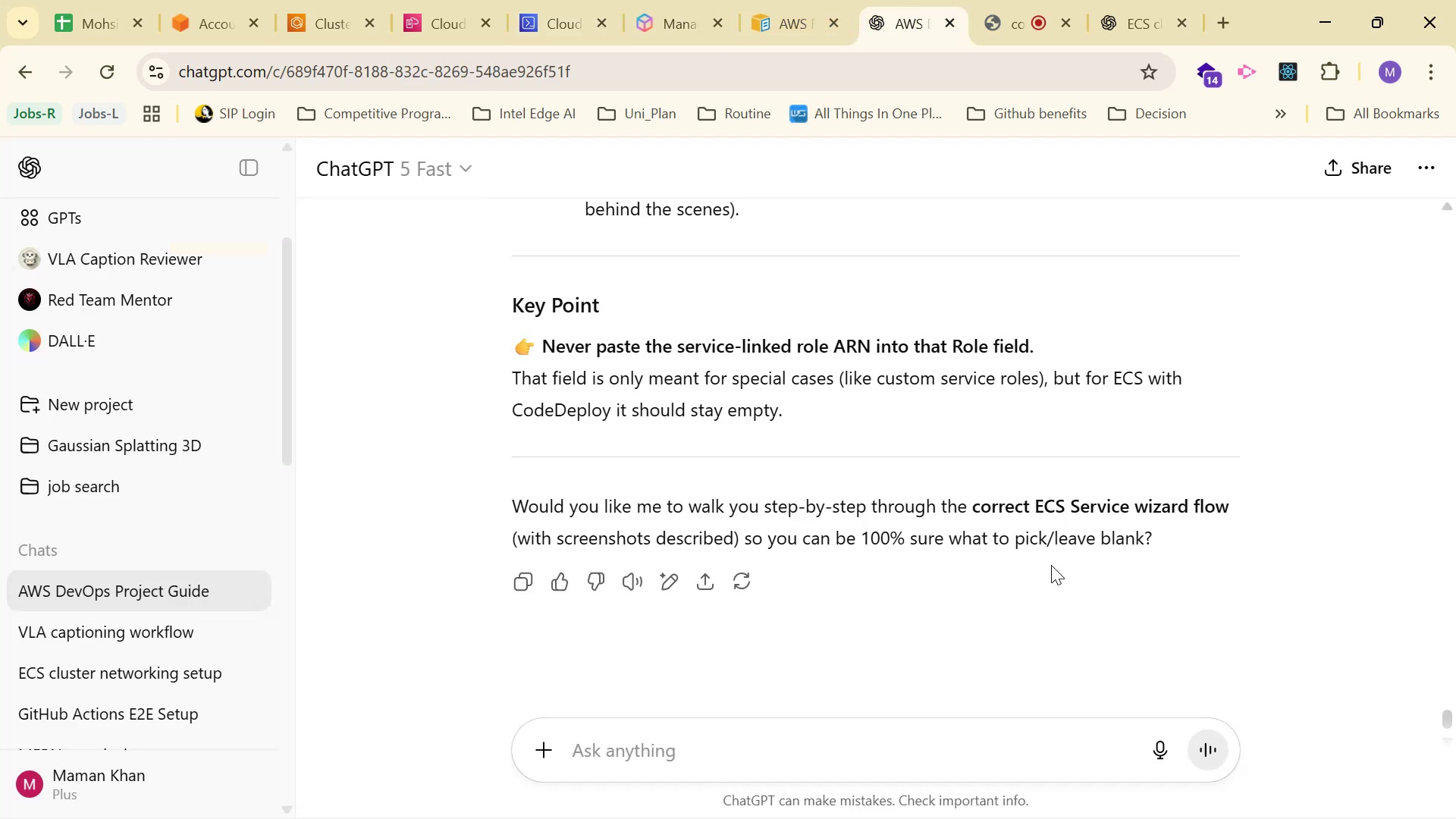 
scroll: coordinate [1138, 444], scroll_direction: up, amount: 4.0
 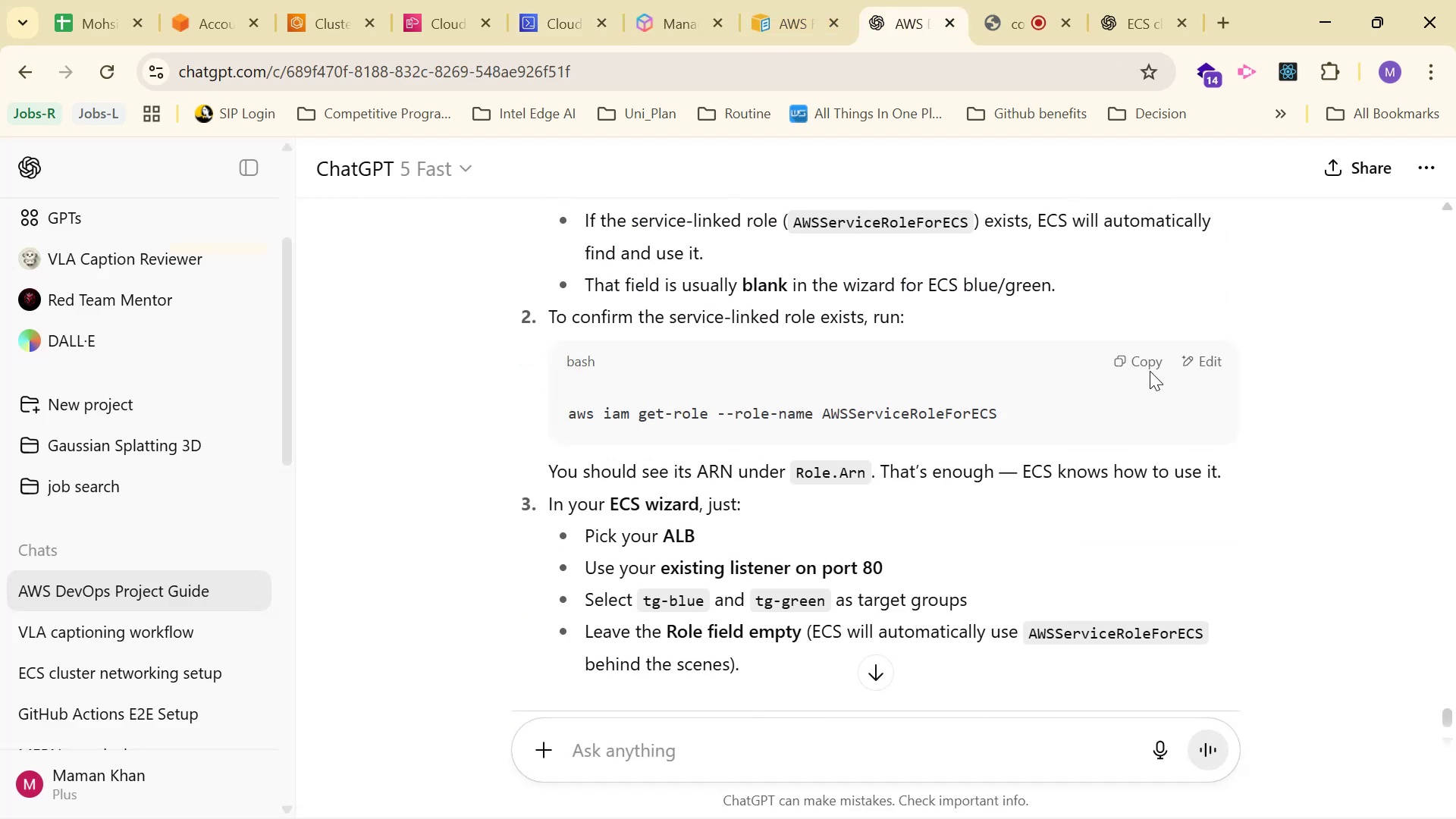 
left_click([1159, 356])
 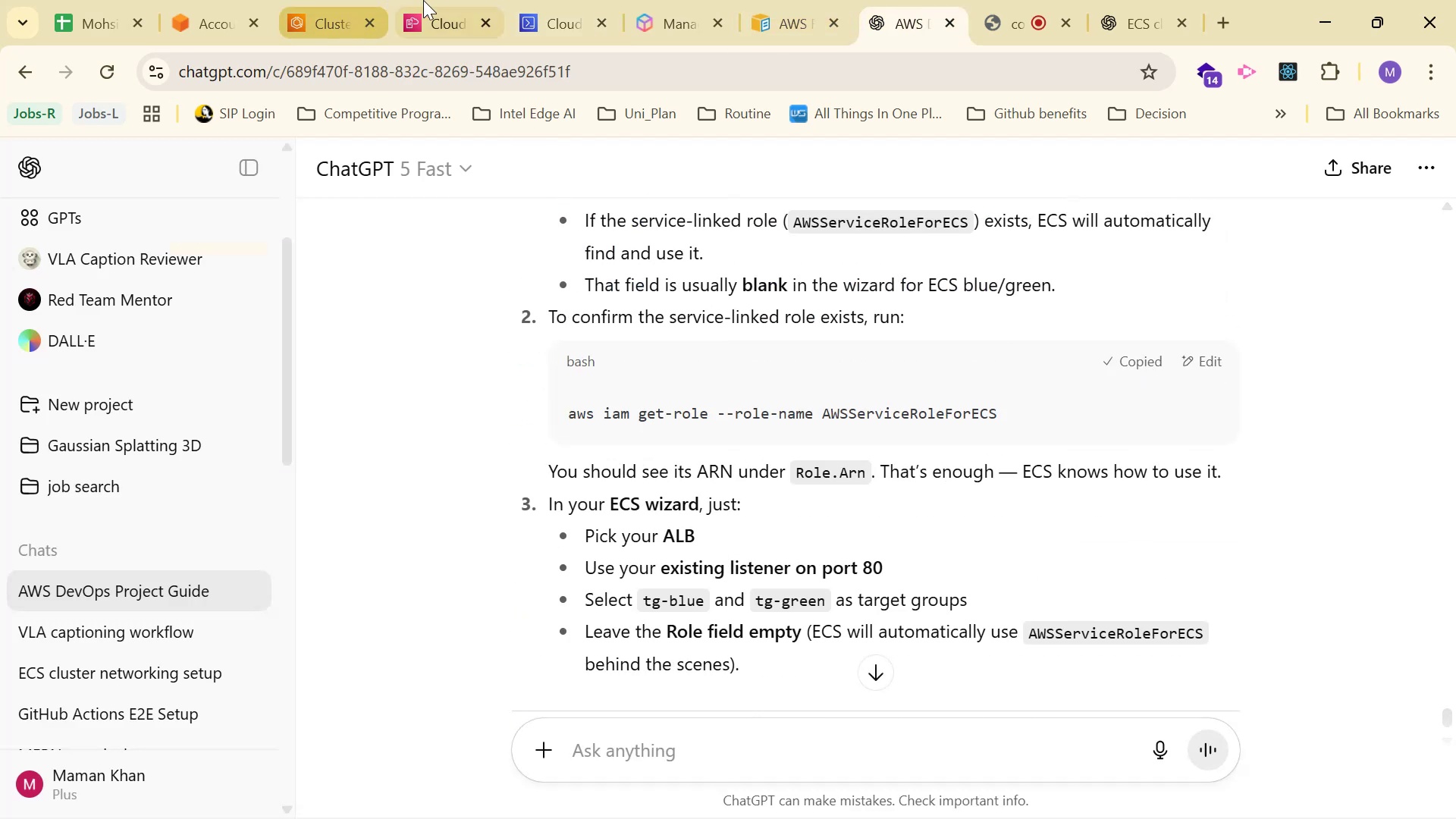 
left_click([530, 6])
 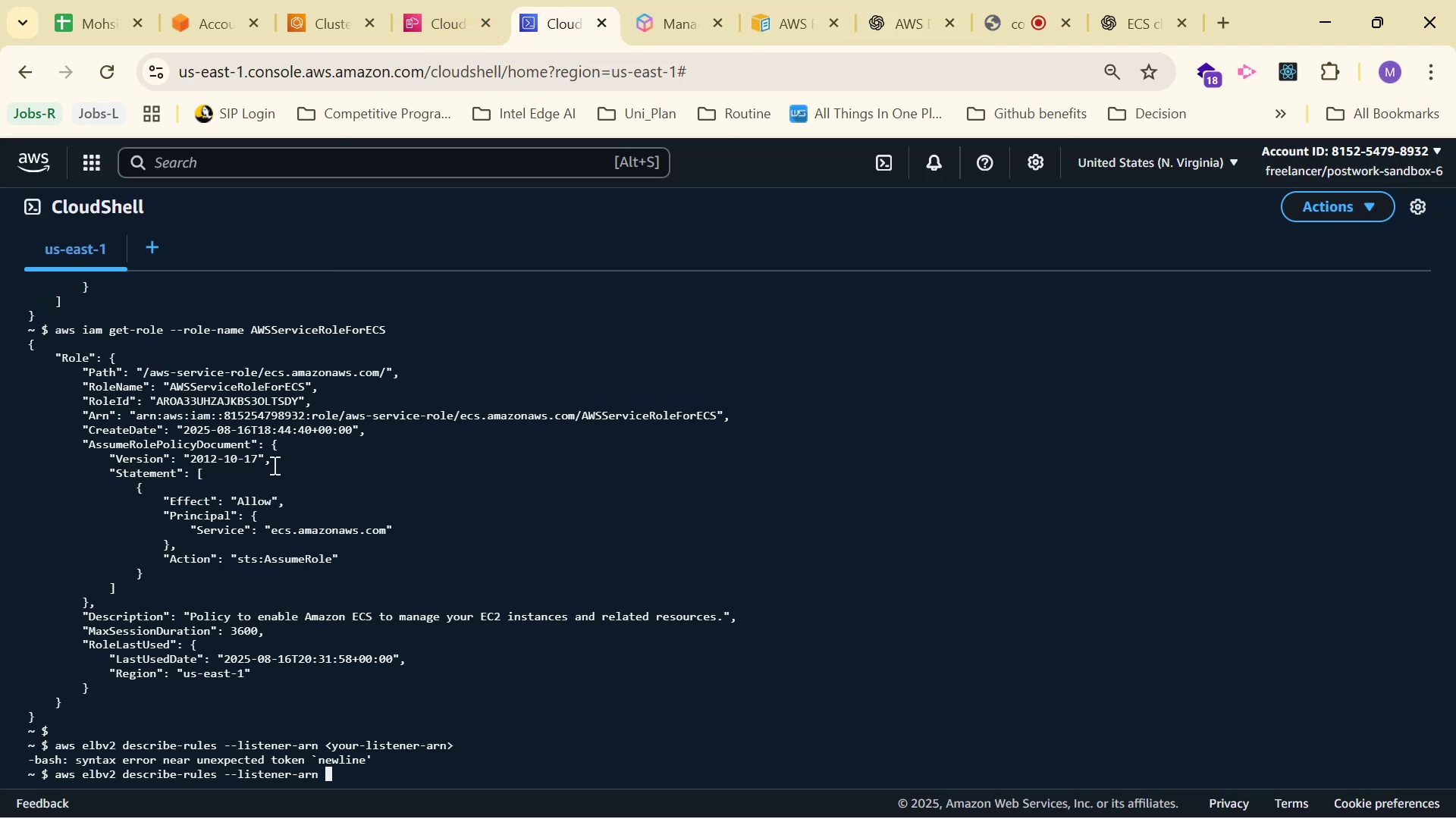 
scroll: coordinate [340, 585], scroll_direction: down, amount: 3.0
 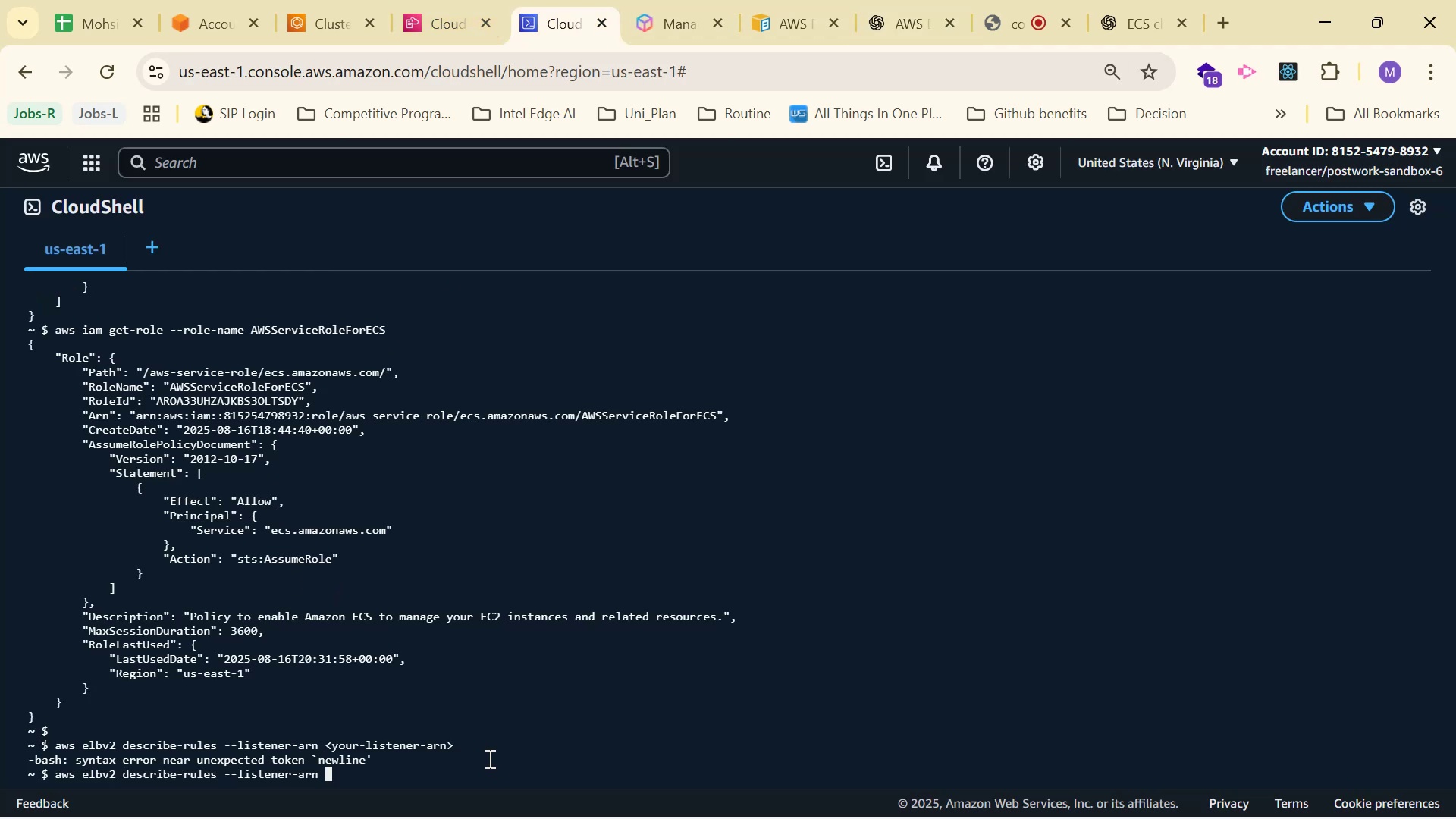 
hold_key(key=Delete, duration=0.42)
 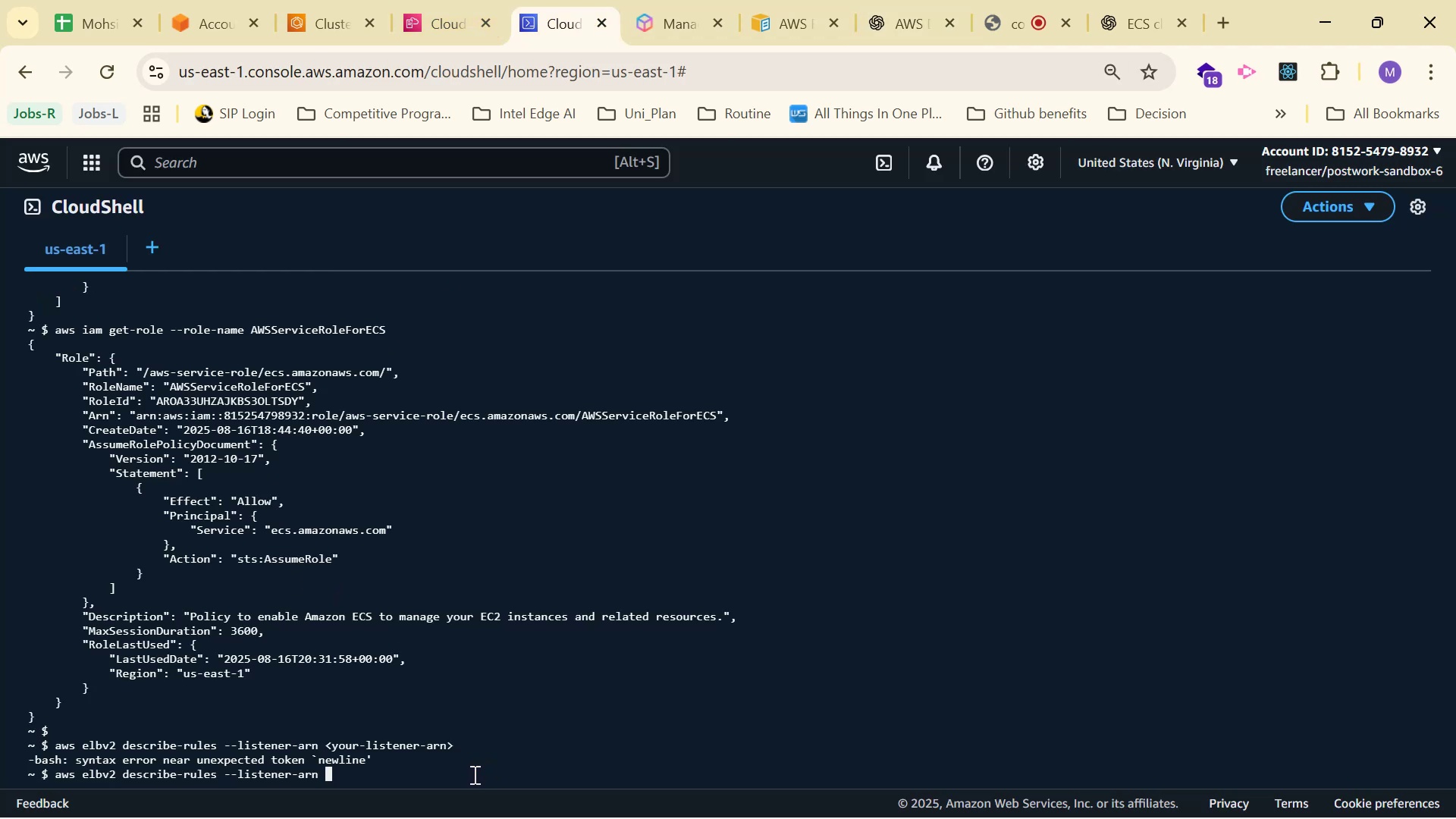 
hold_key(key=Backspace, duration=1.52)
 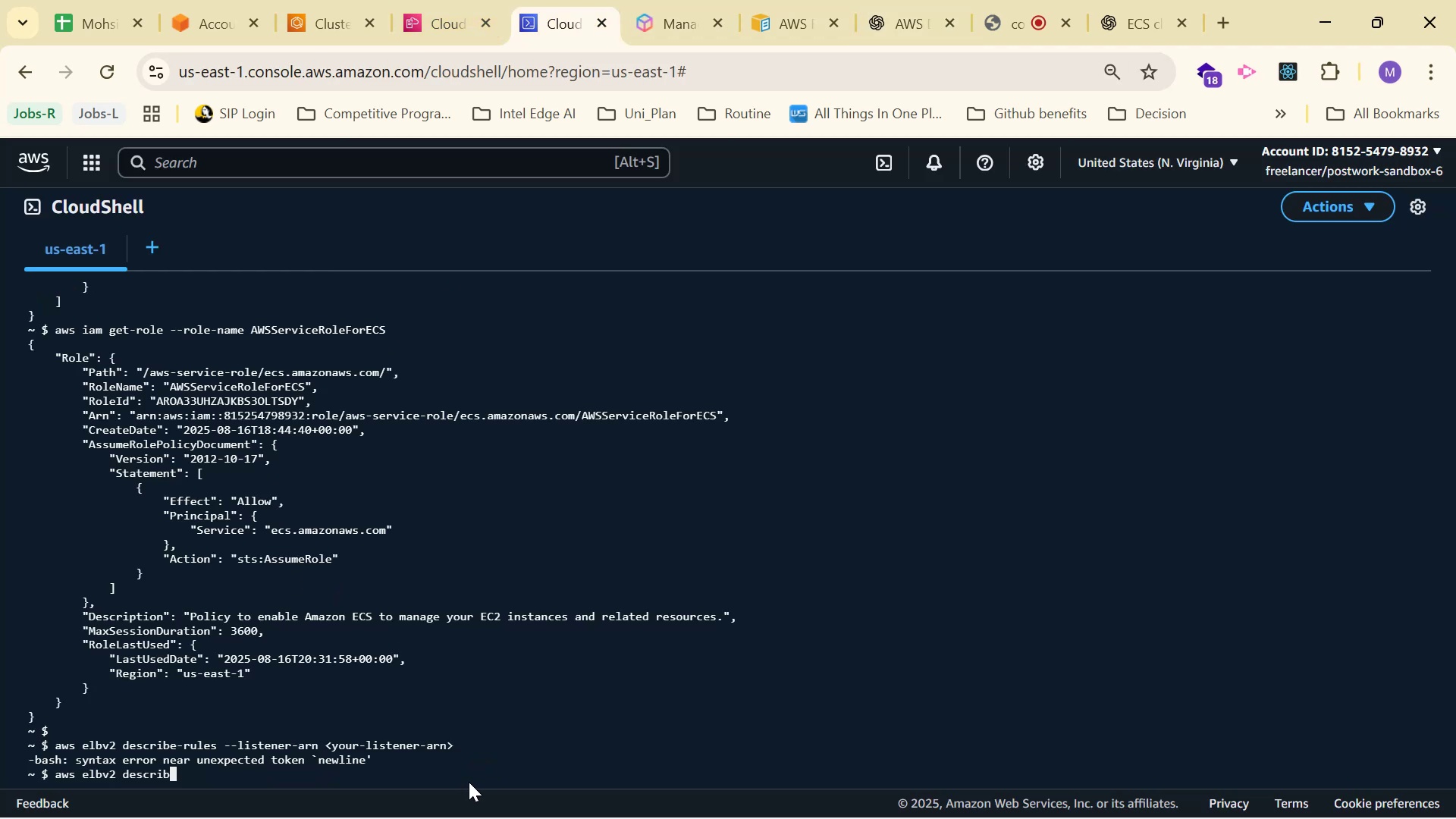 
hold_key(key=Backspace, duration=0.91)
 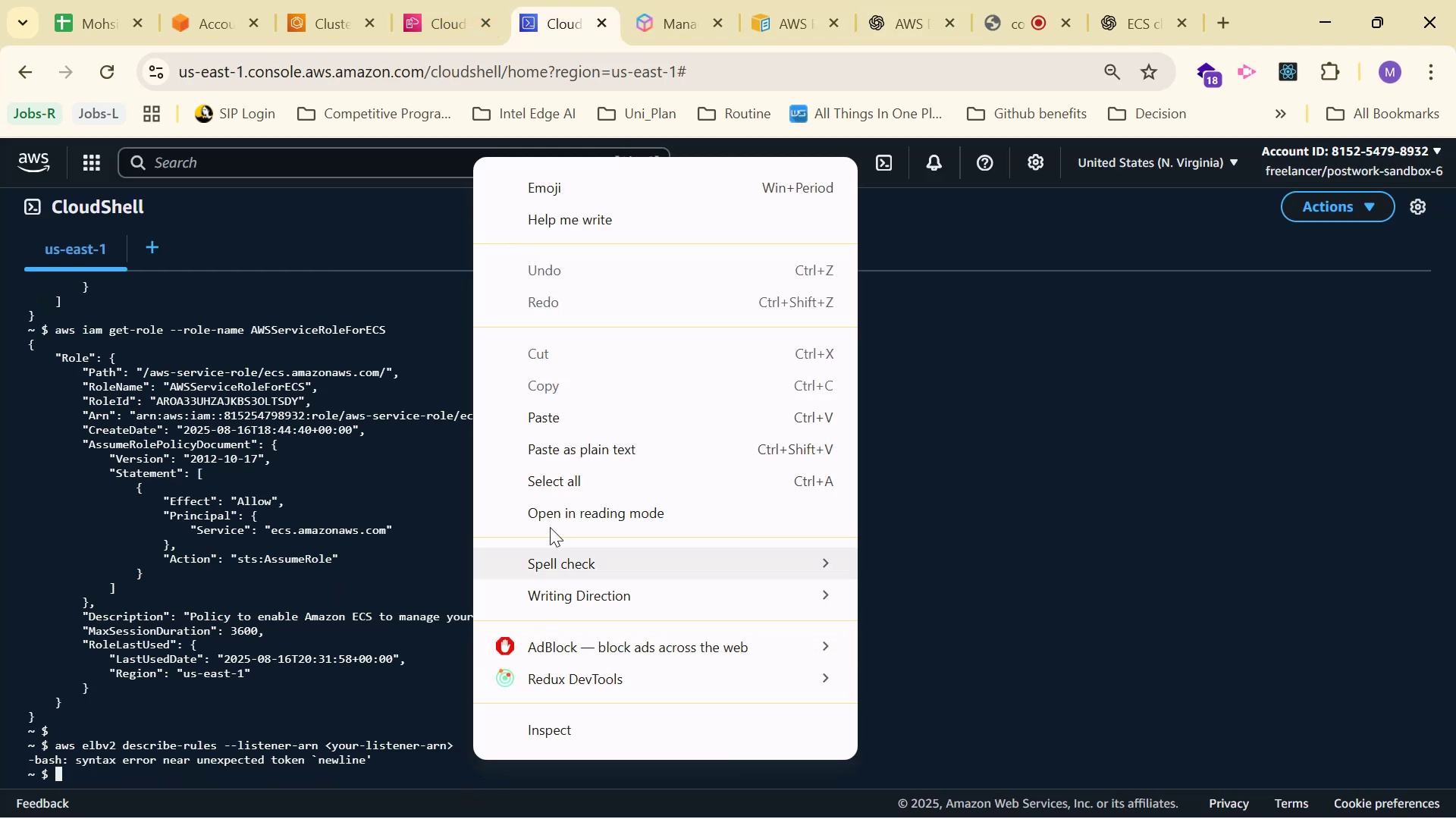 
left_click([544, 419])
 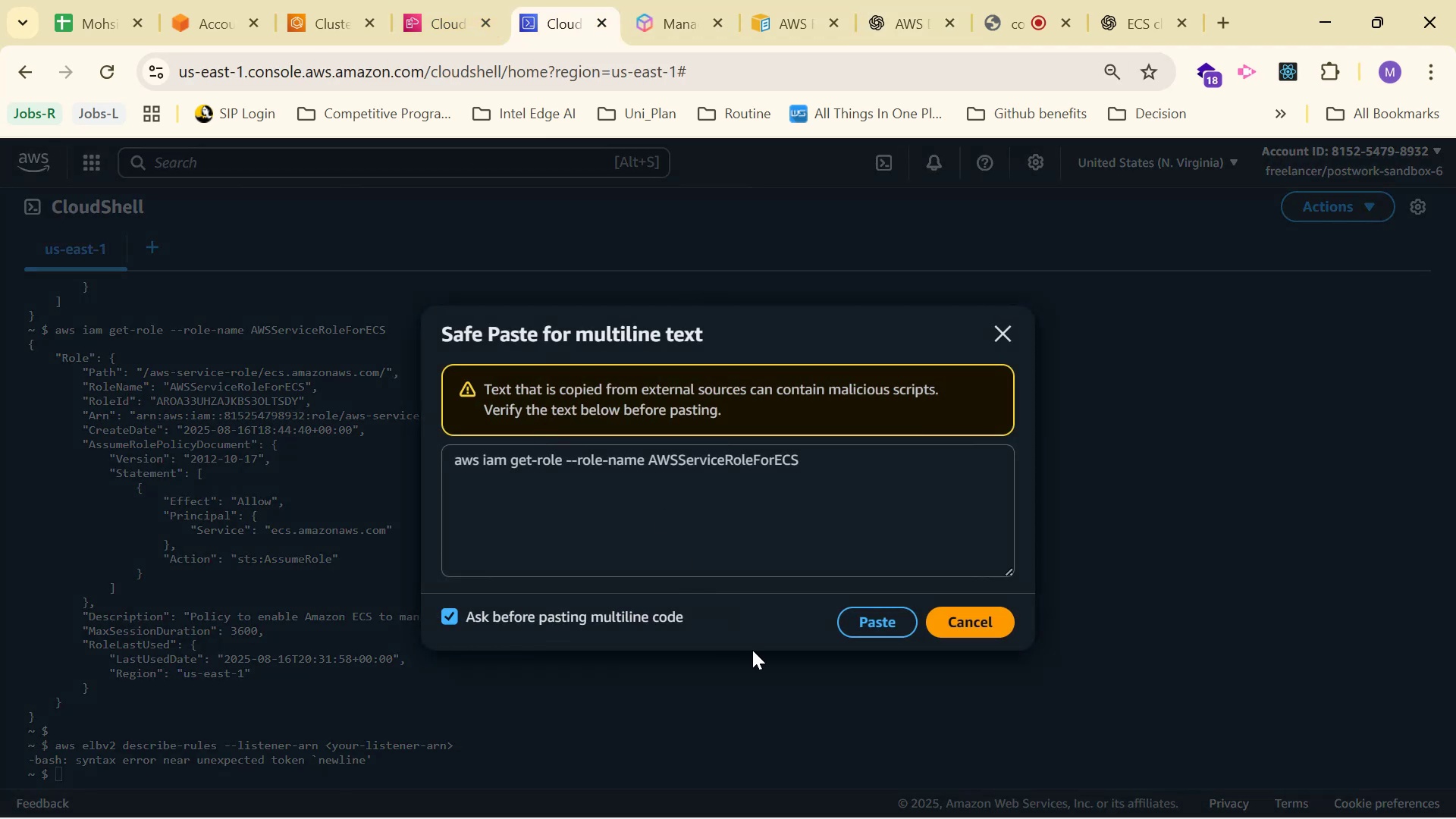 
left_click([868, 623])
 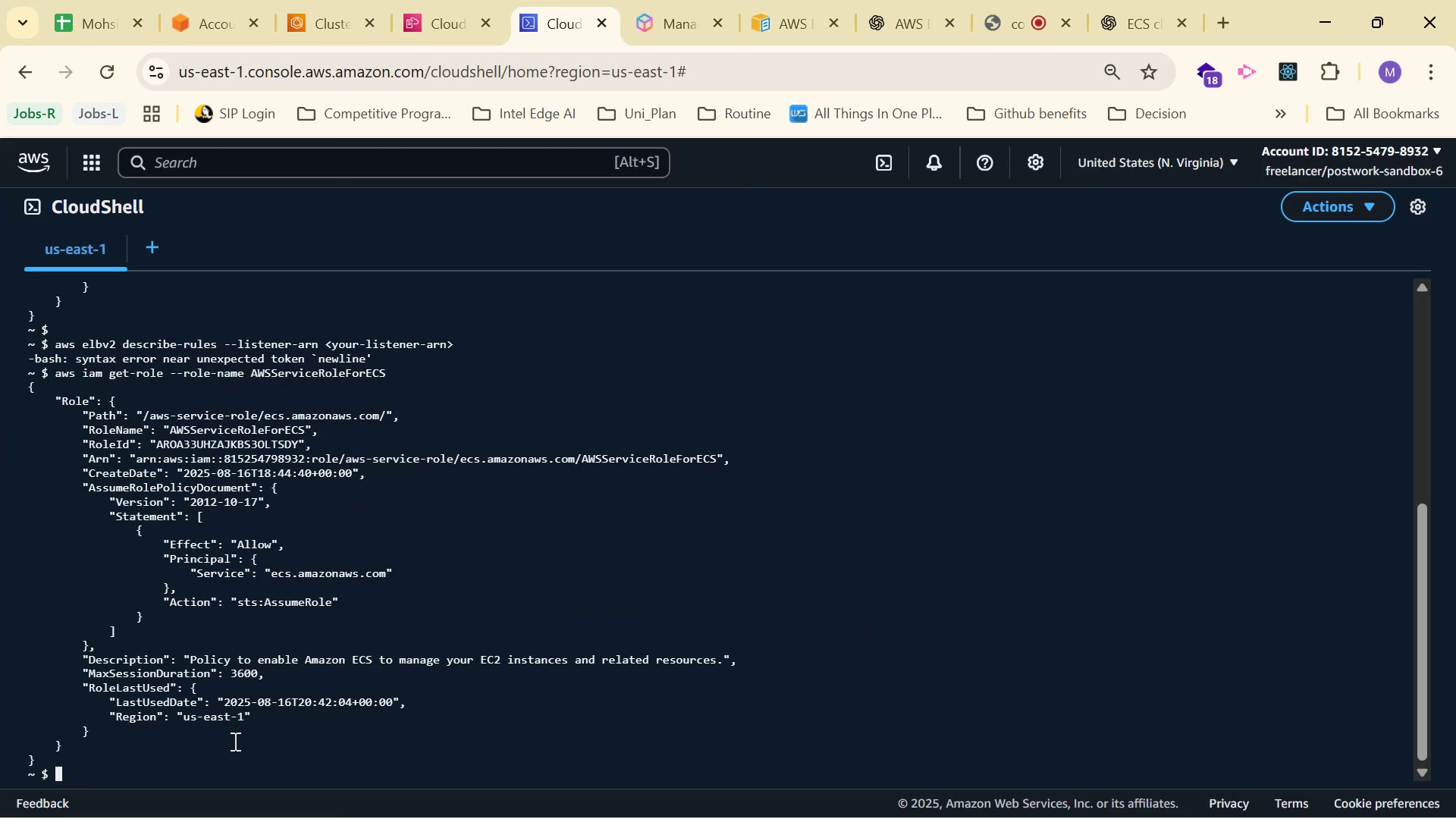 
wait(12.9)
 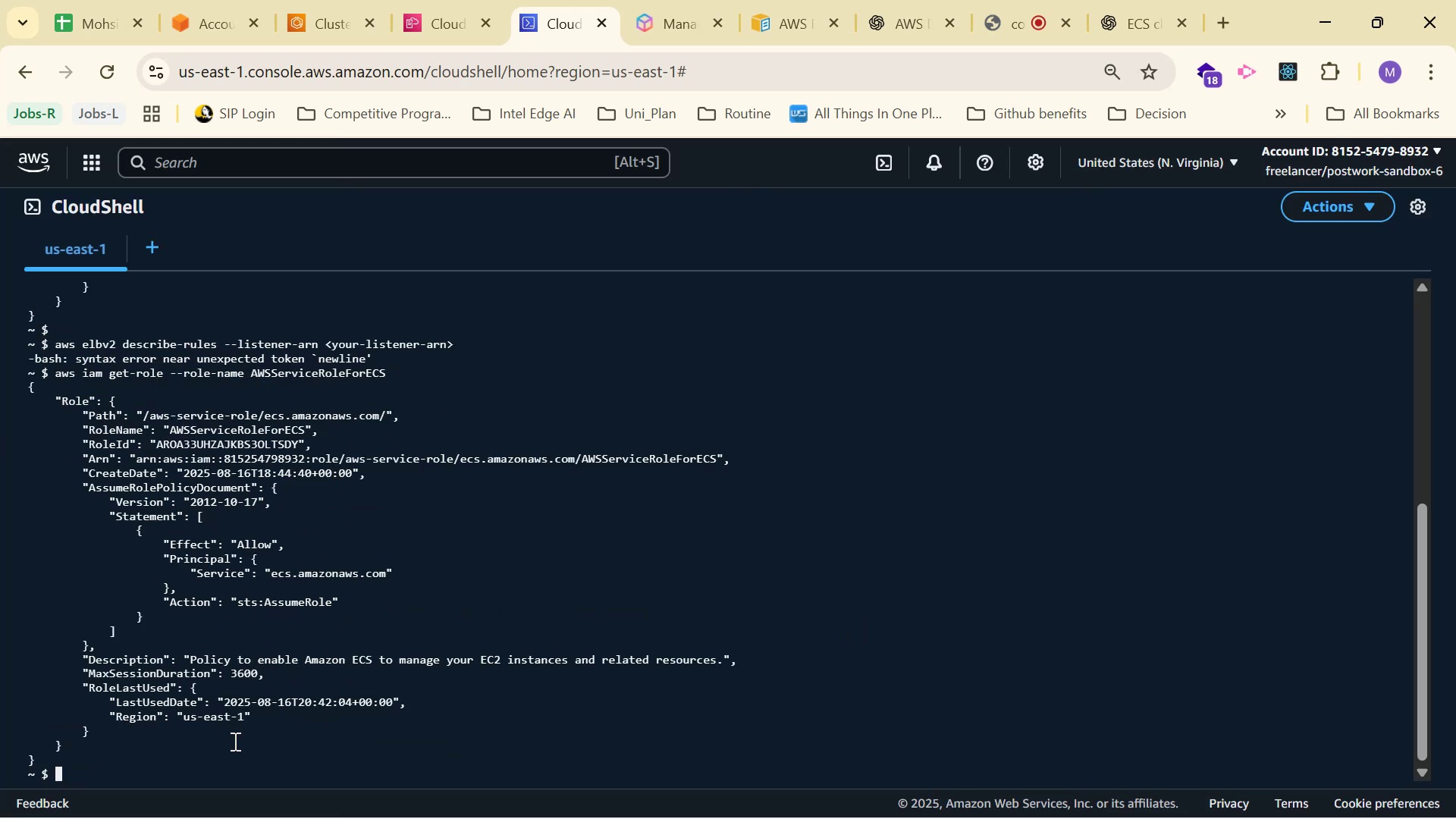 
left_click_drag(start_coordinate=[90, 755], to_coordinate=[50, 377])
 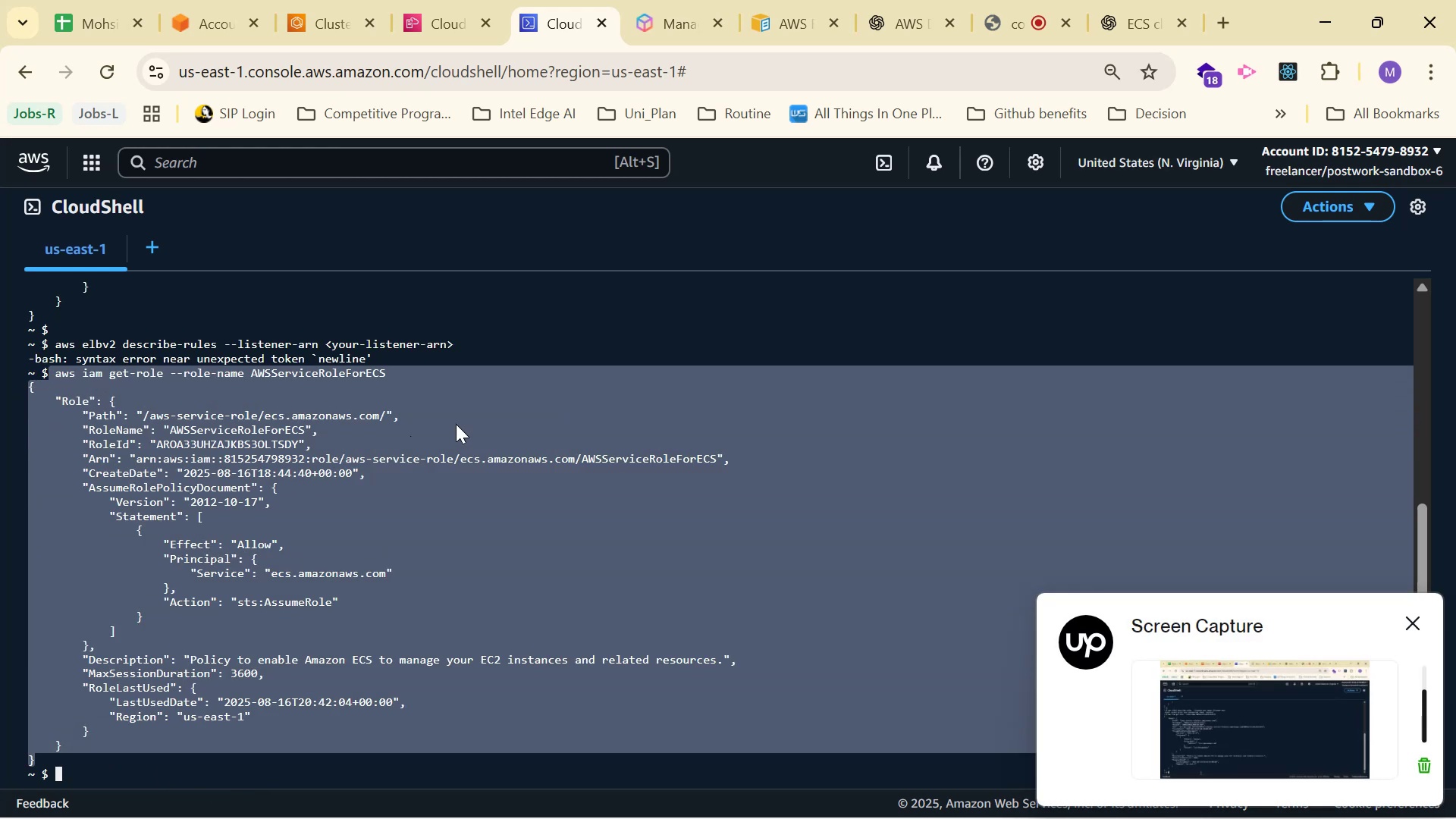 
key(Control+C)
 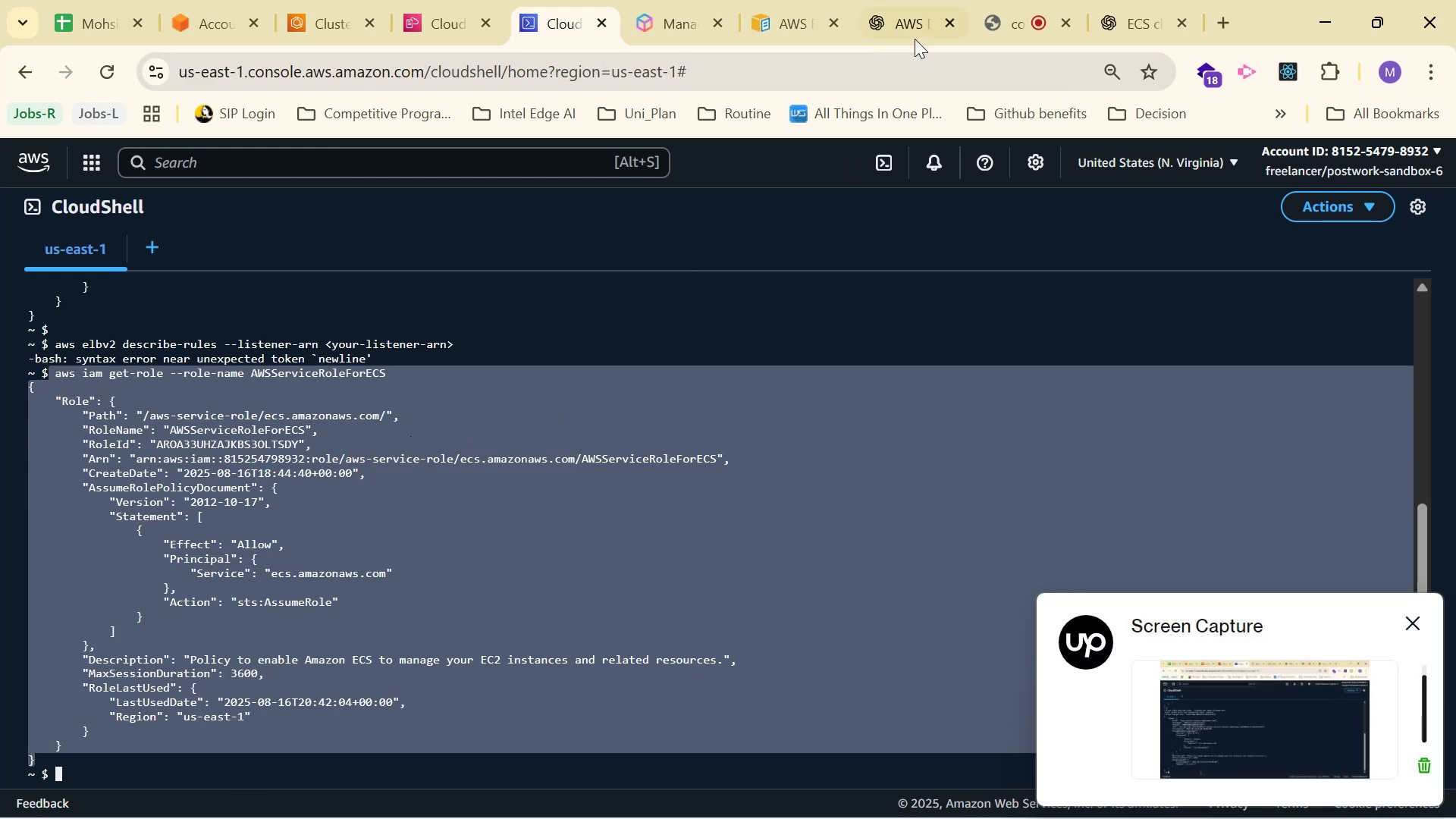 
left_click([915, 38])
 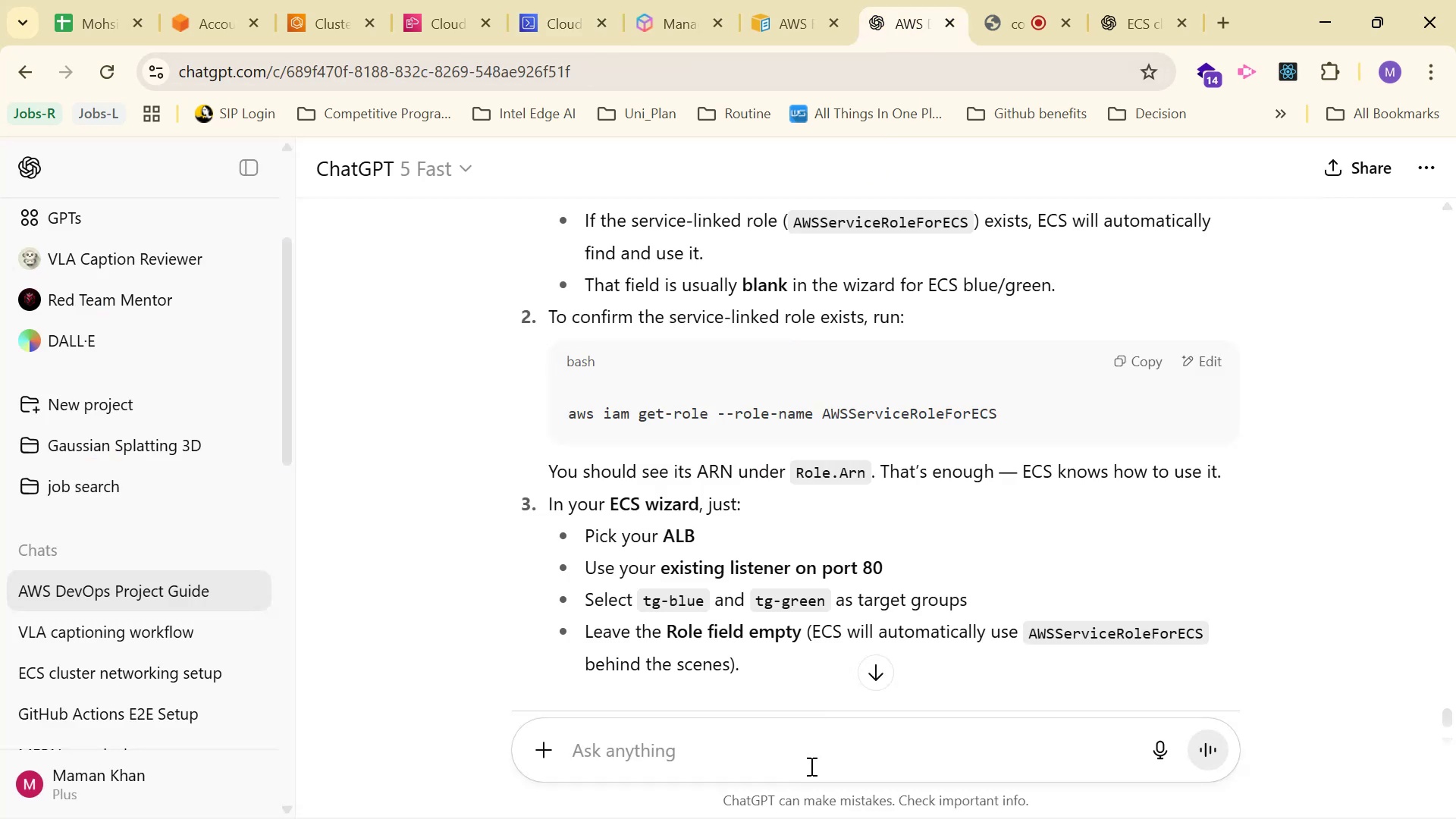 
left_click([811, 766])
 